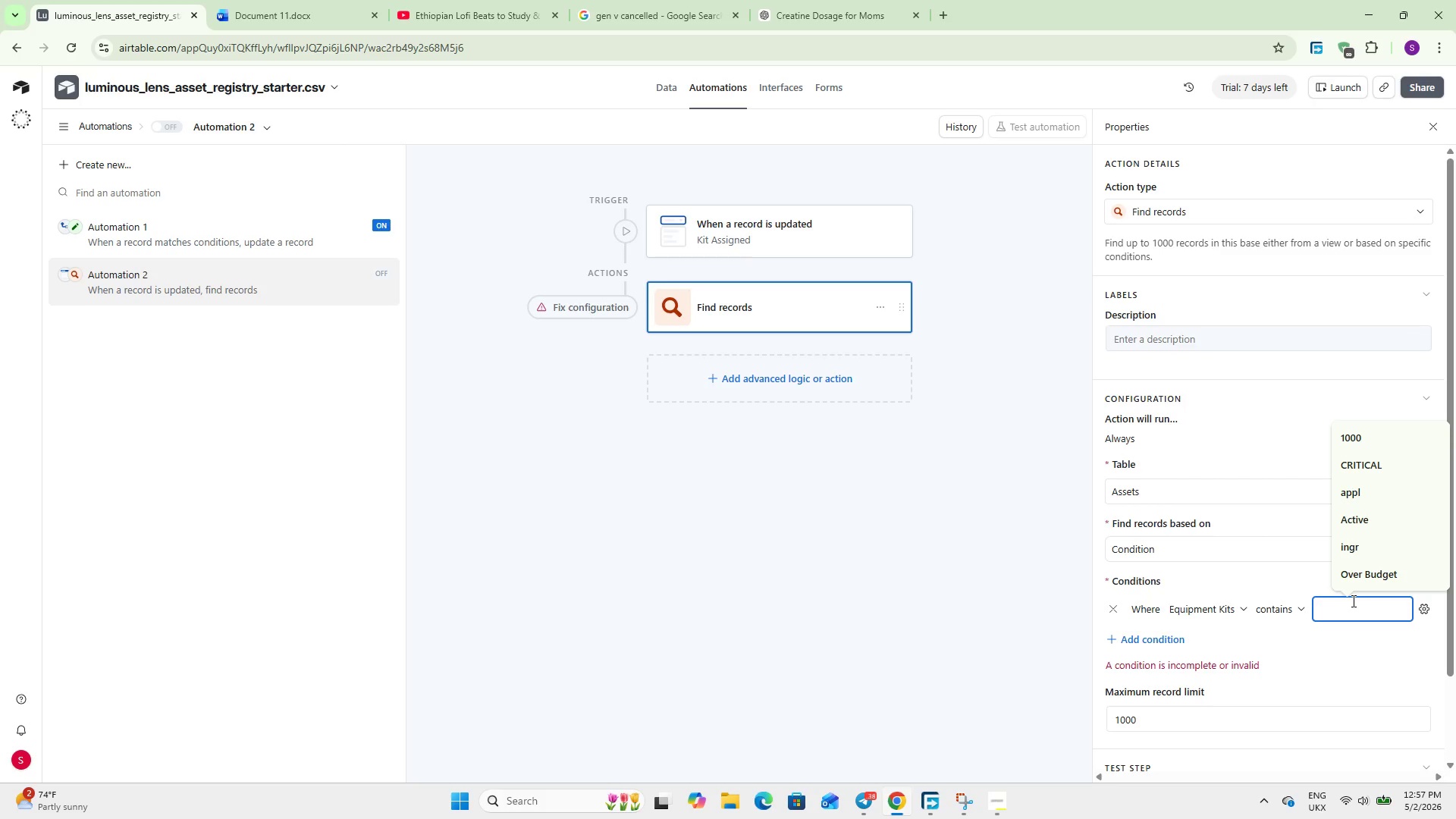 
left_click([1292, 610])
 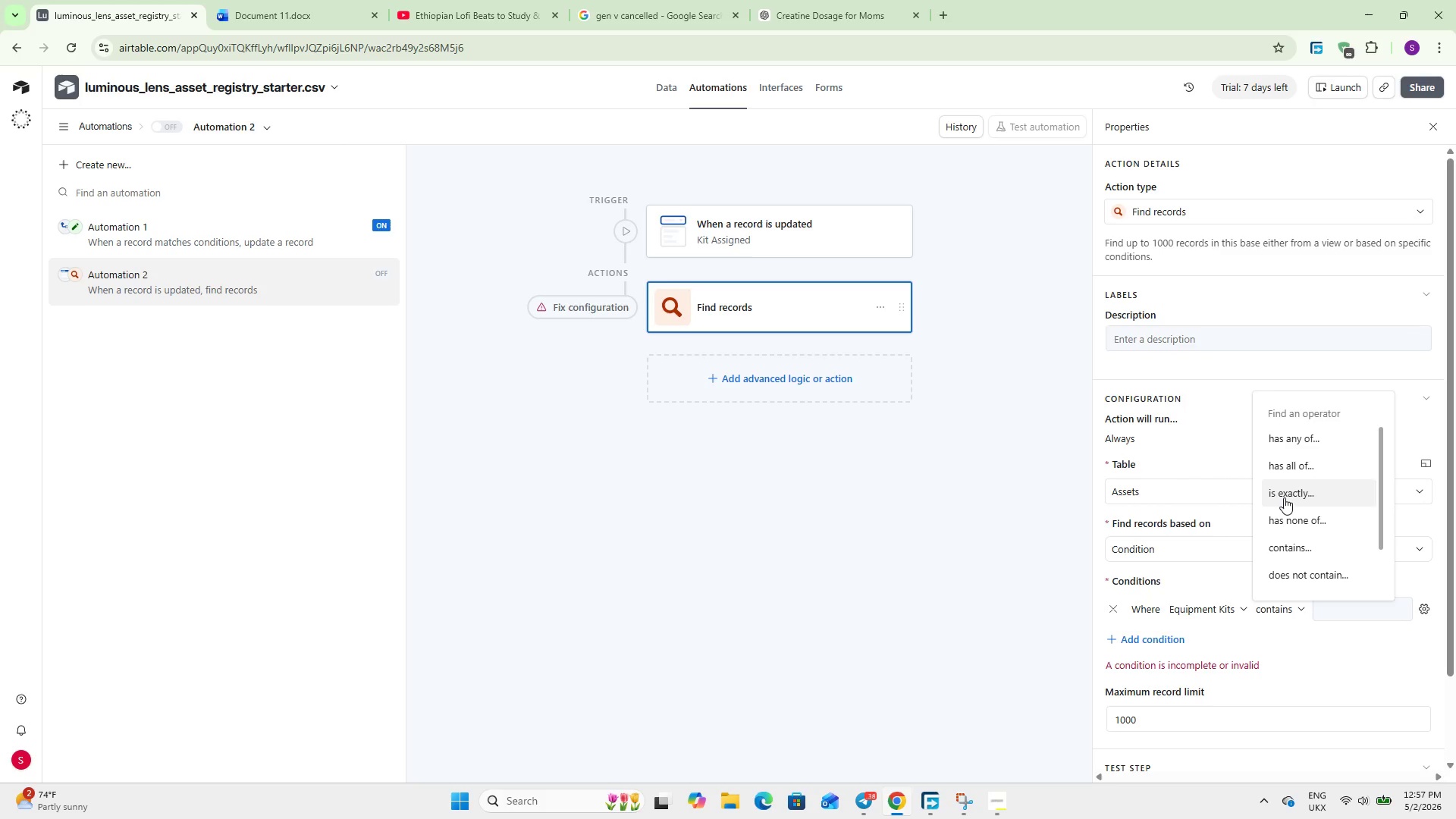 
scroll: coordinate [1306, 565], scroll_direction: down, amount: 4.0
 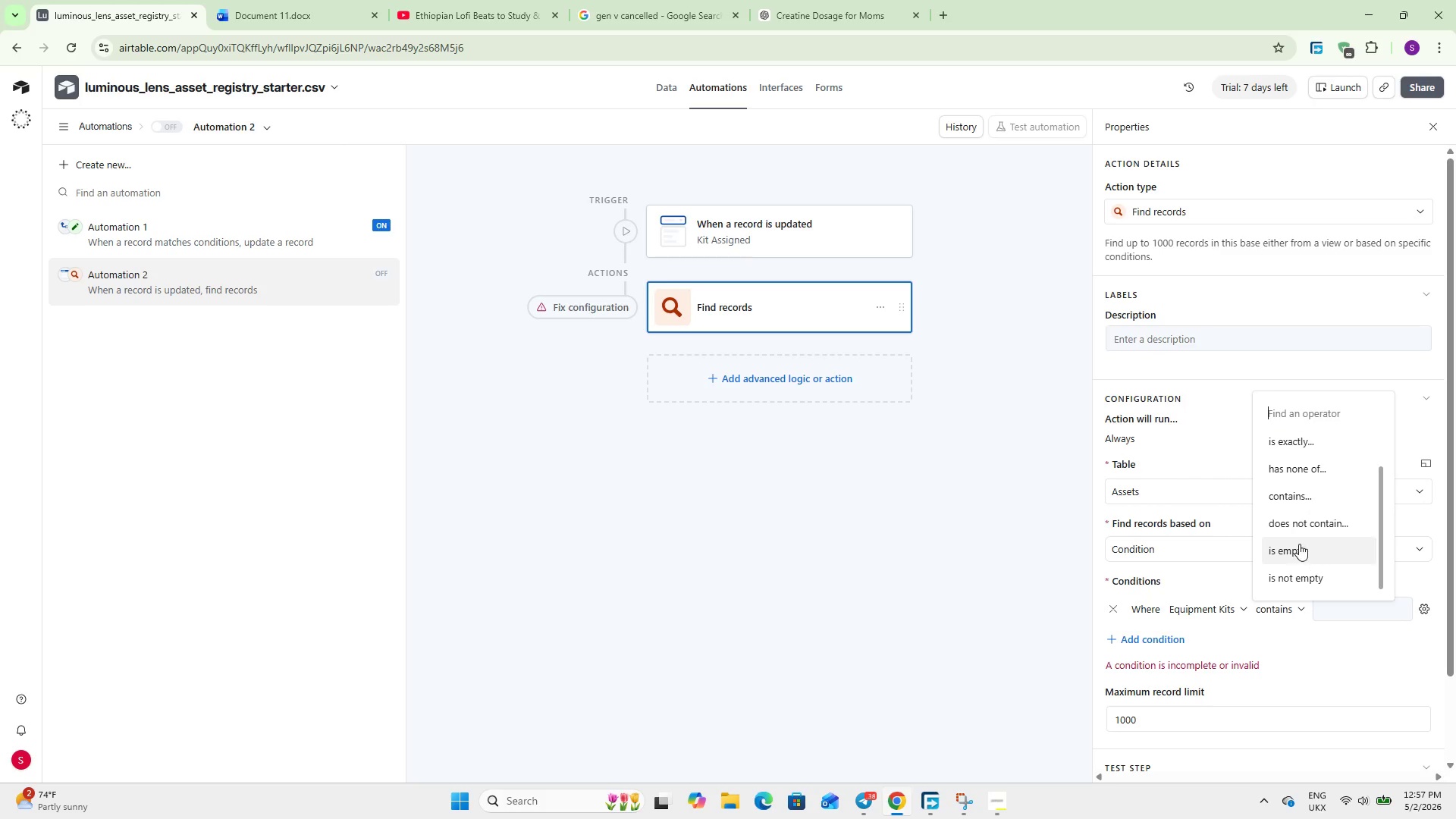 
scroll: coordinate [1299, 544], scroll_direction: up, amount: 1.0
 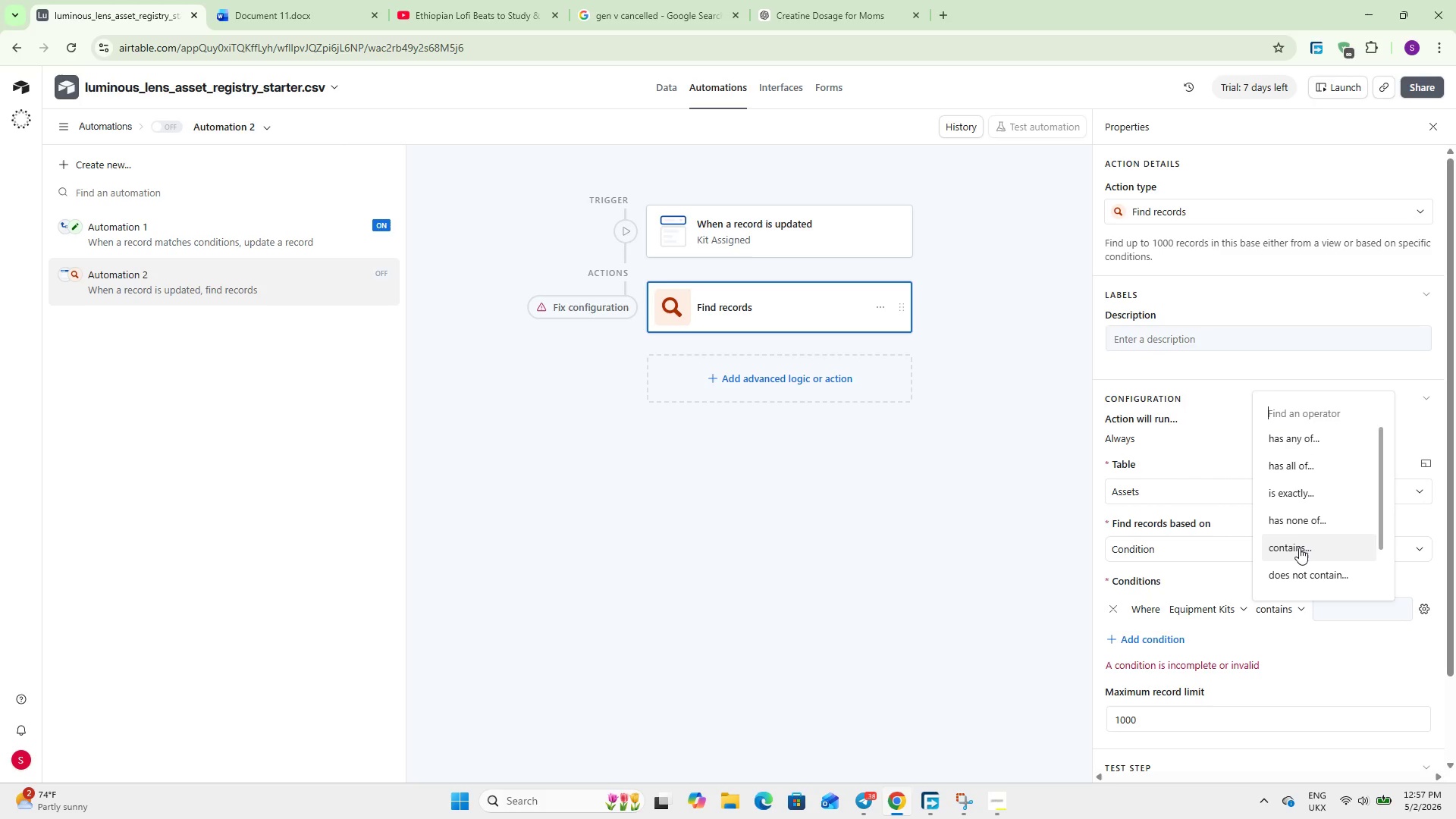 
left_click([1299, 548])
 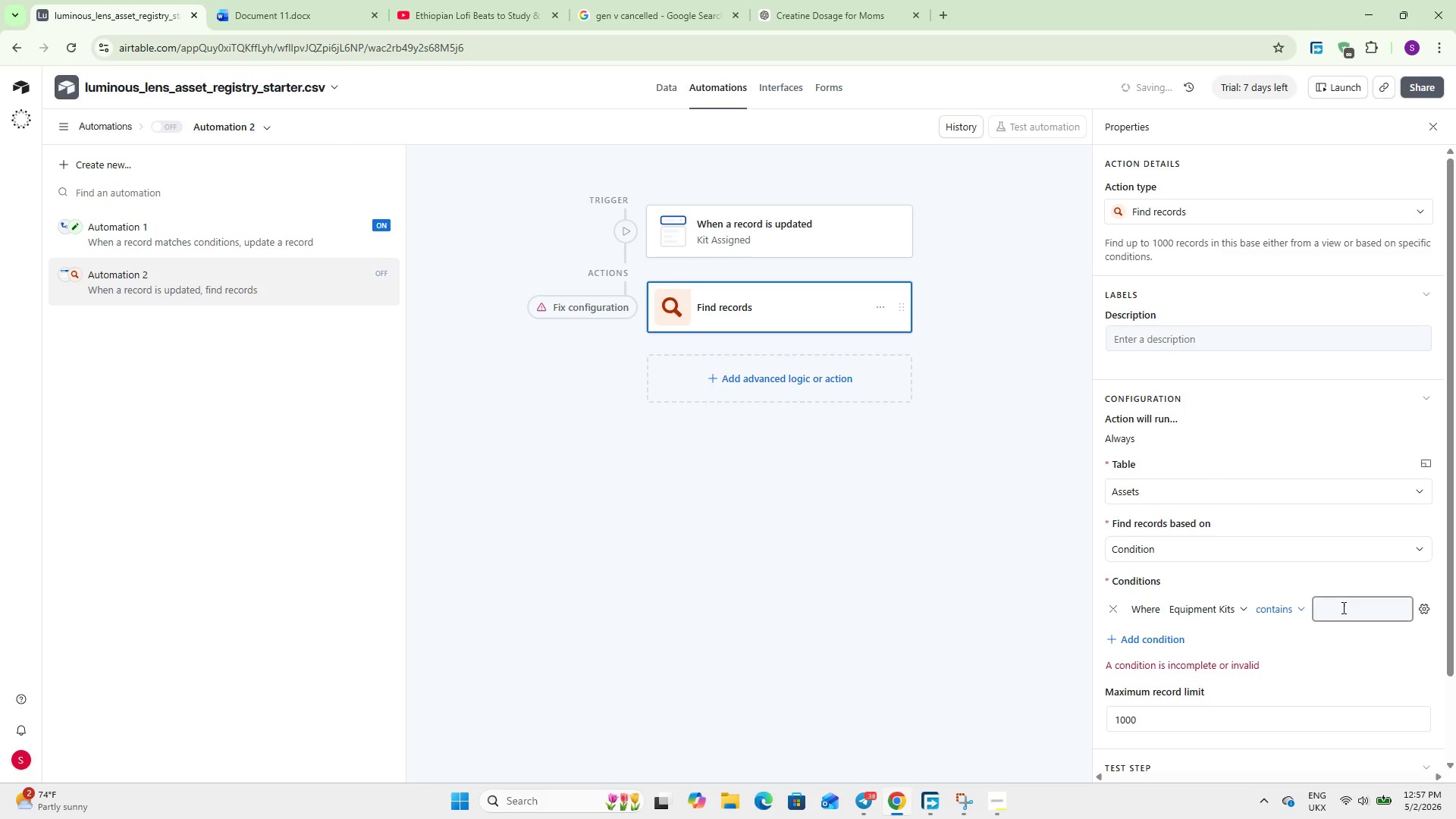 
left_click([1342, 607])
 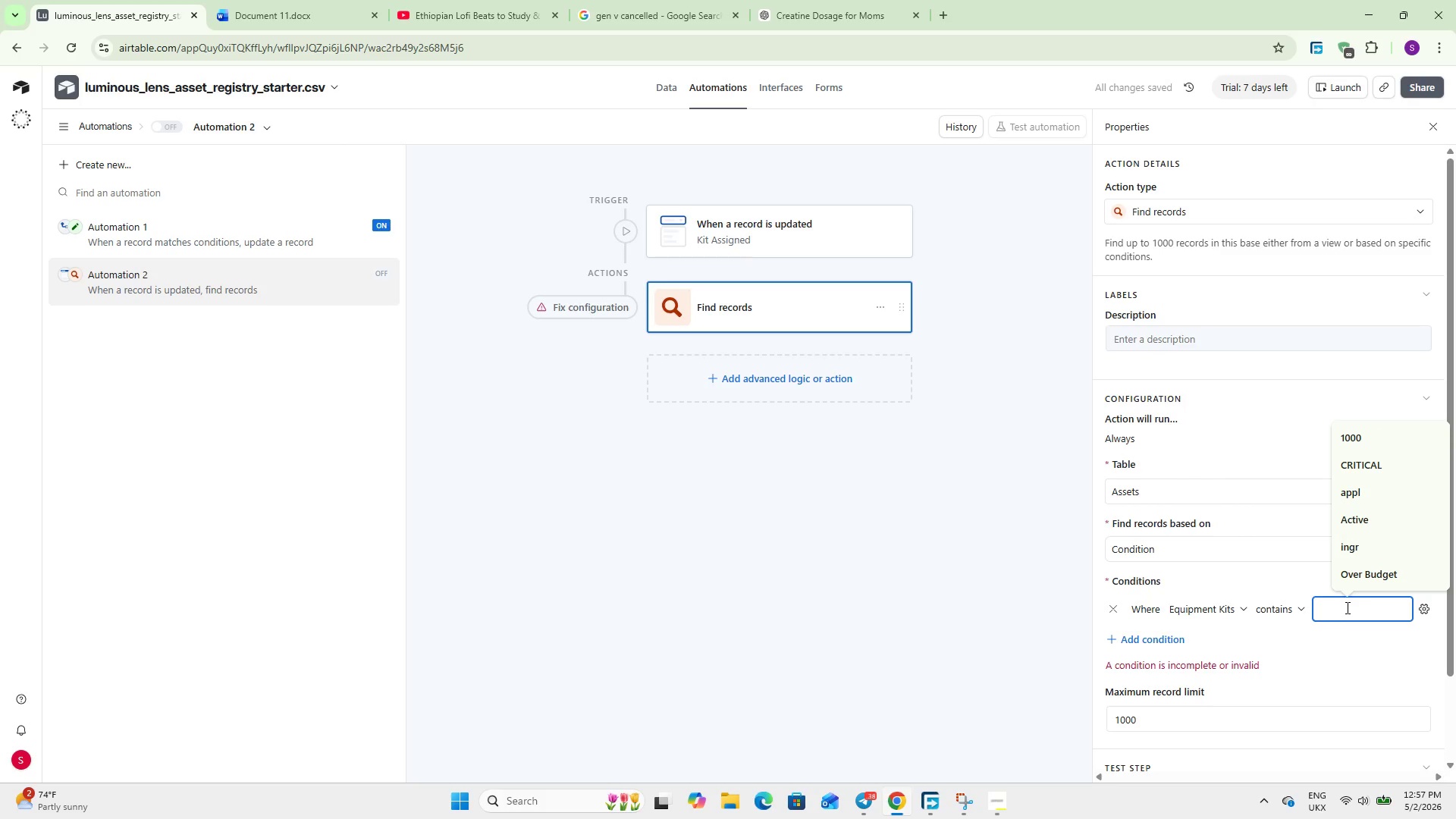 
left_click([1371, 604])
 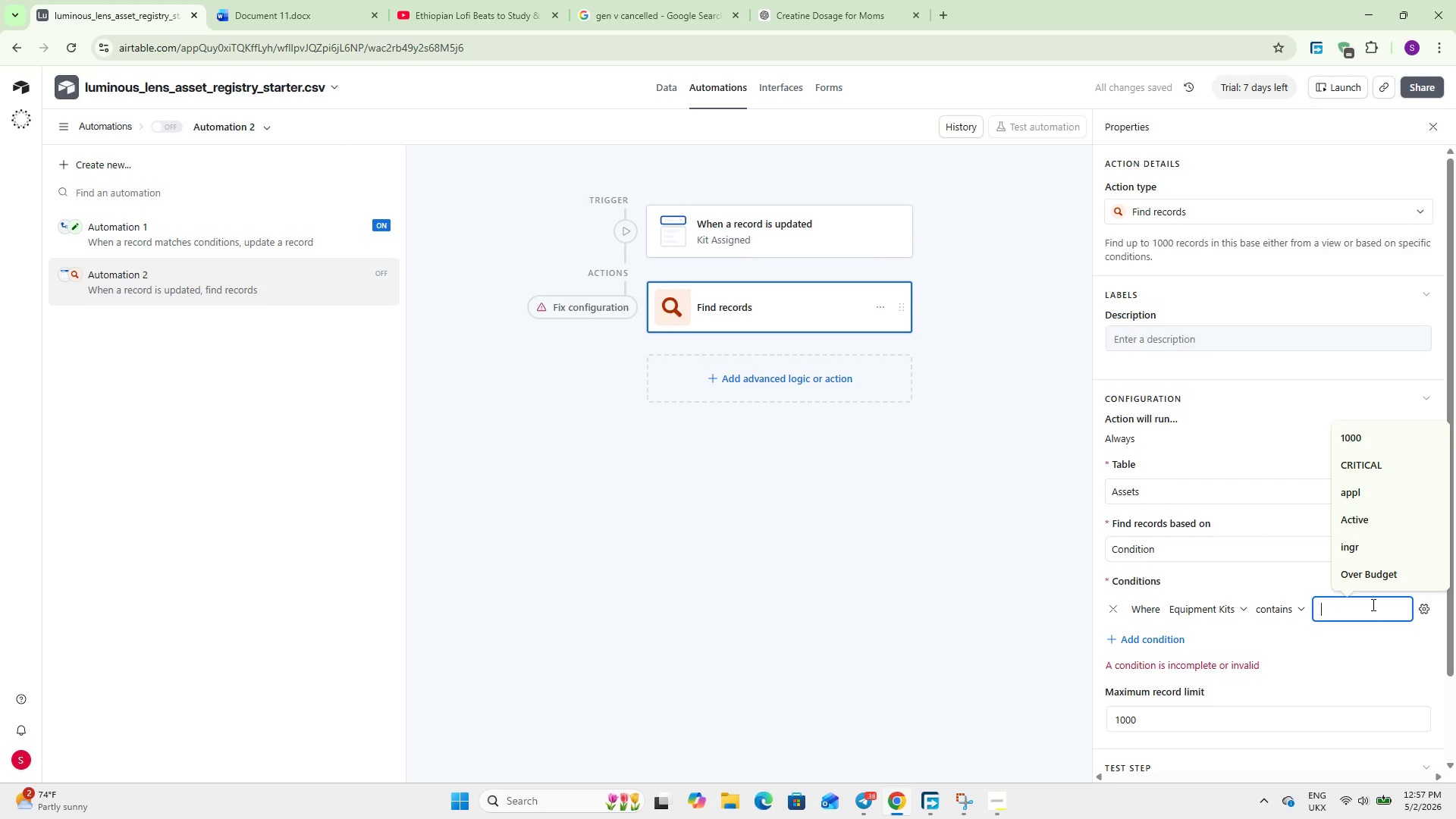 
wait(8.47)
 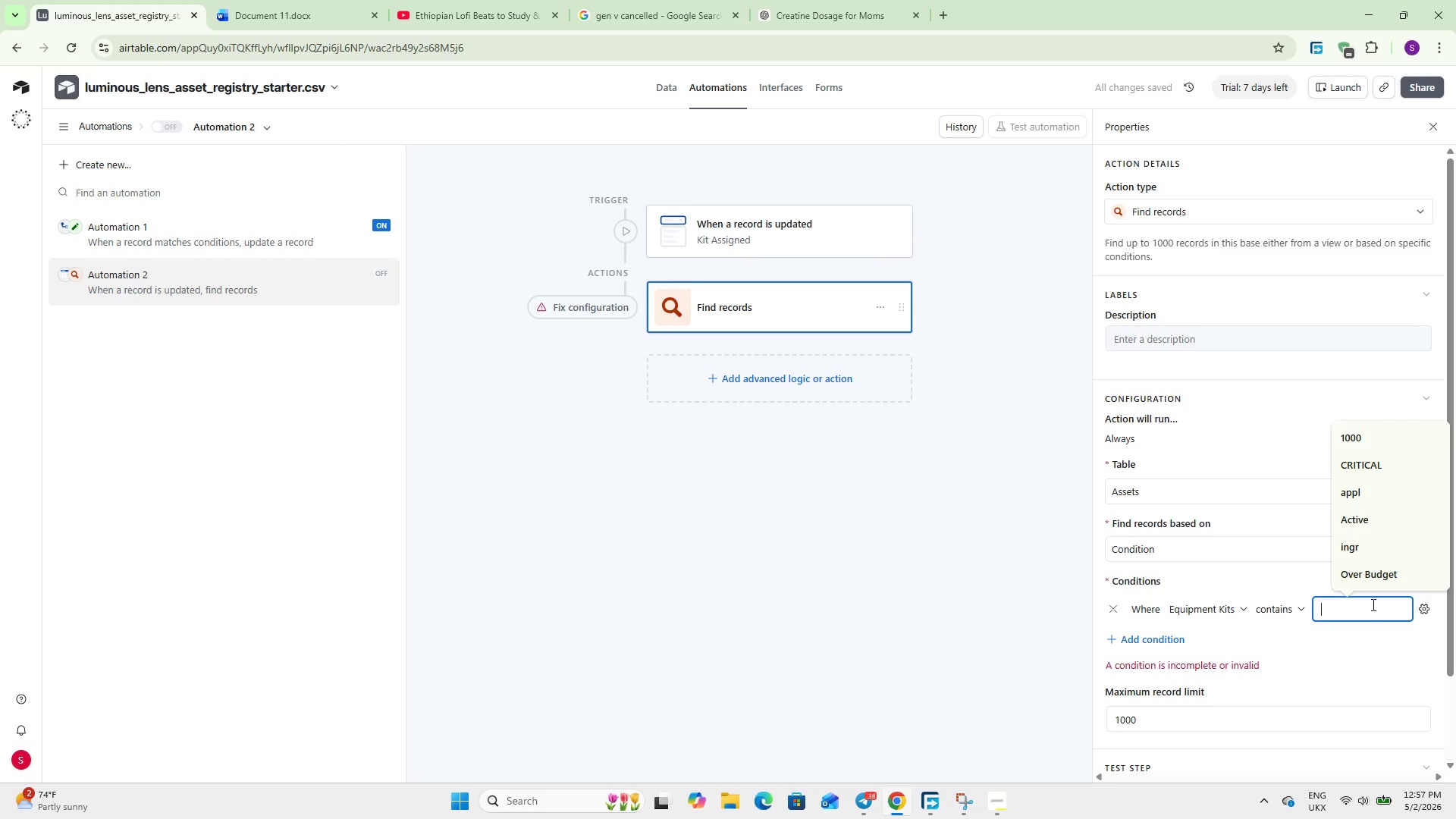 
left_click([1423, 606])
 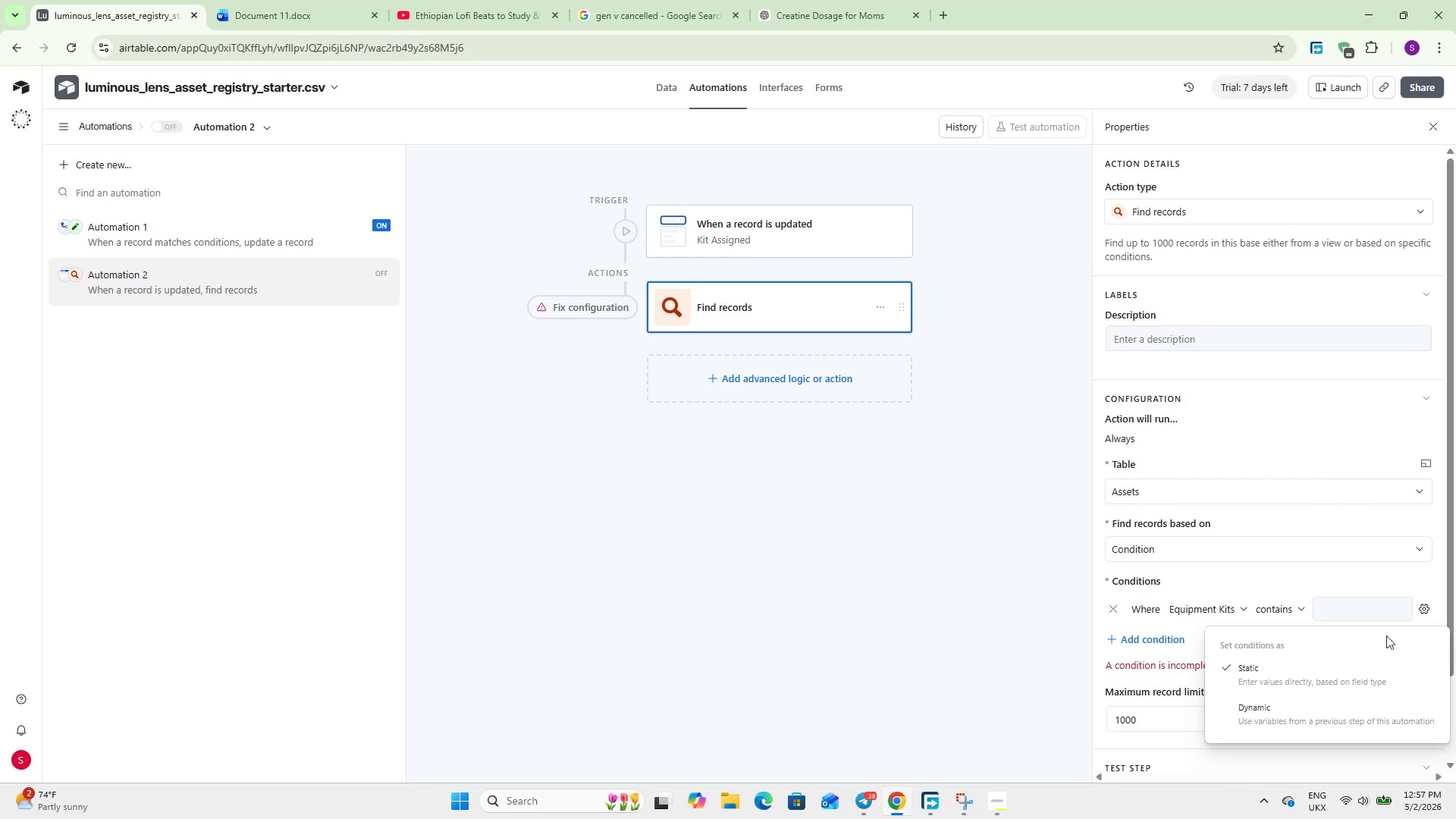 
left_click([1316, 713])
 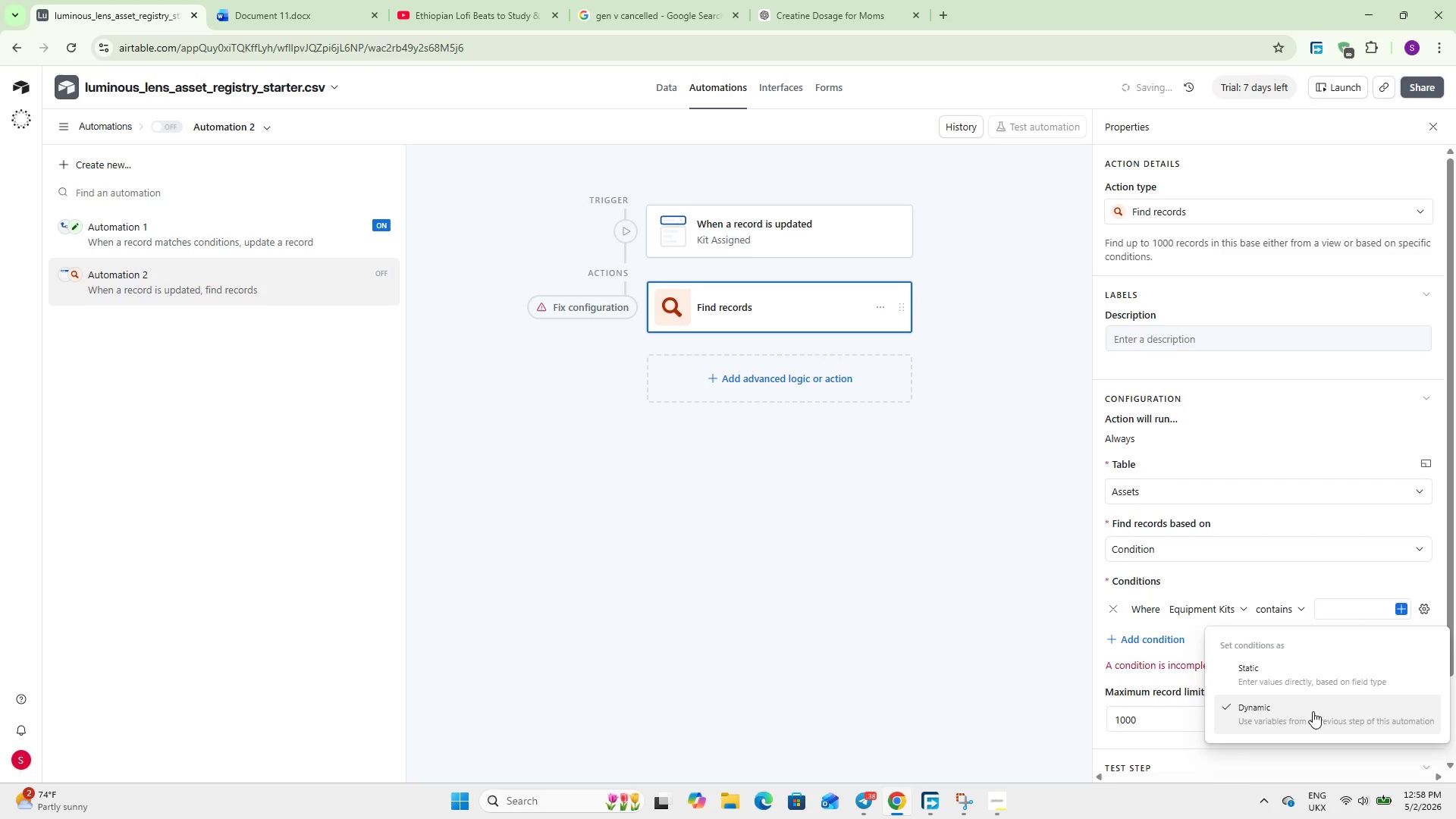 
wait(5.7)
 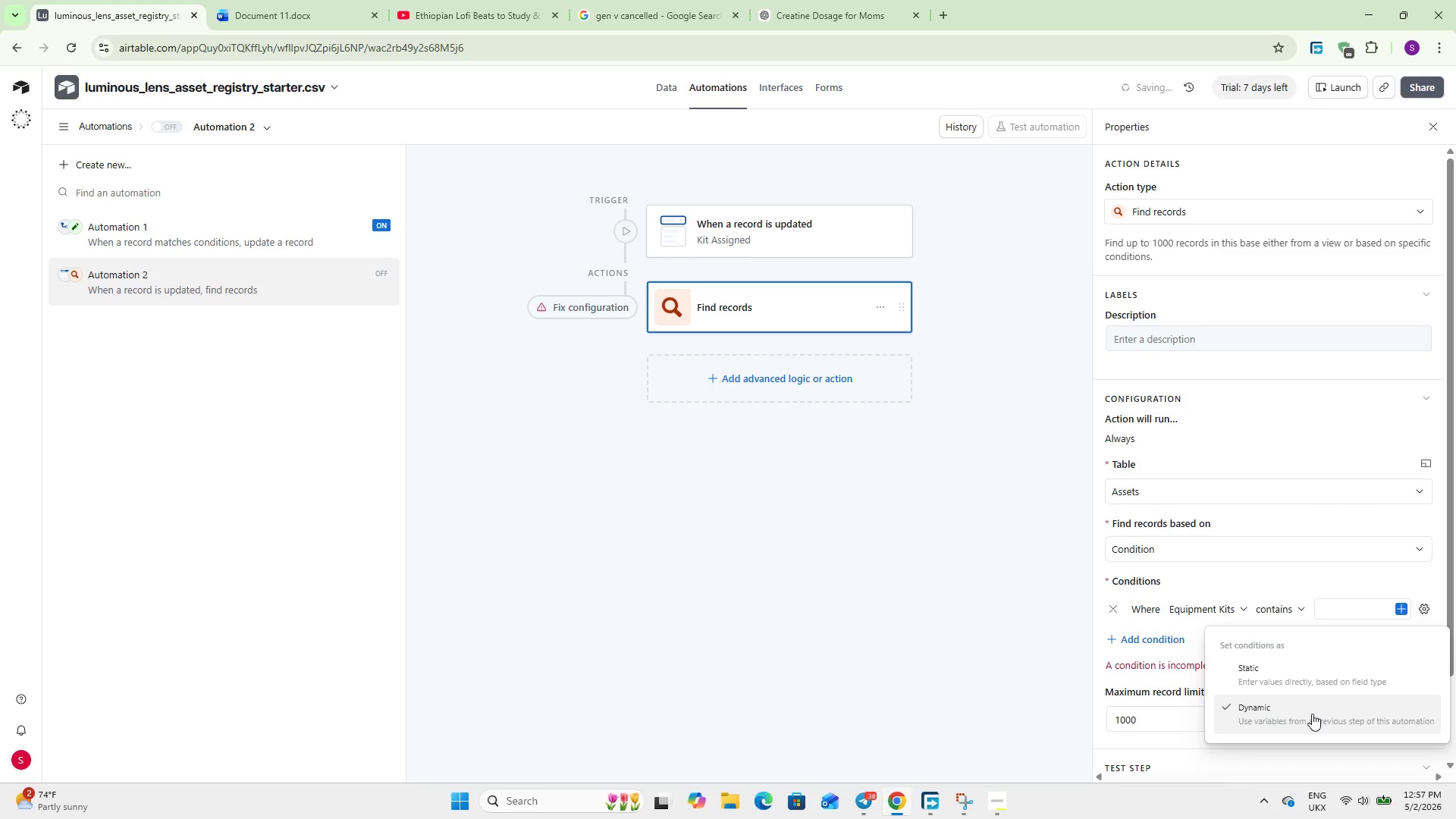 
left_click([1402, 607])
 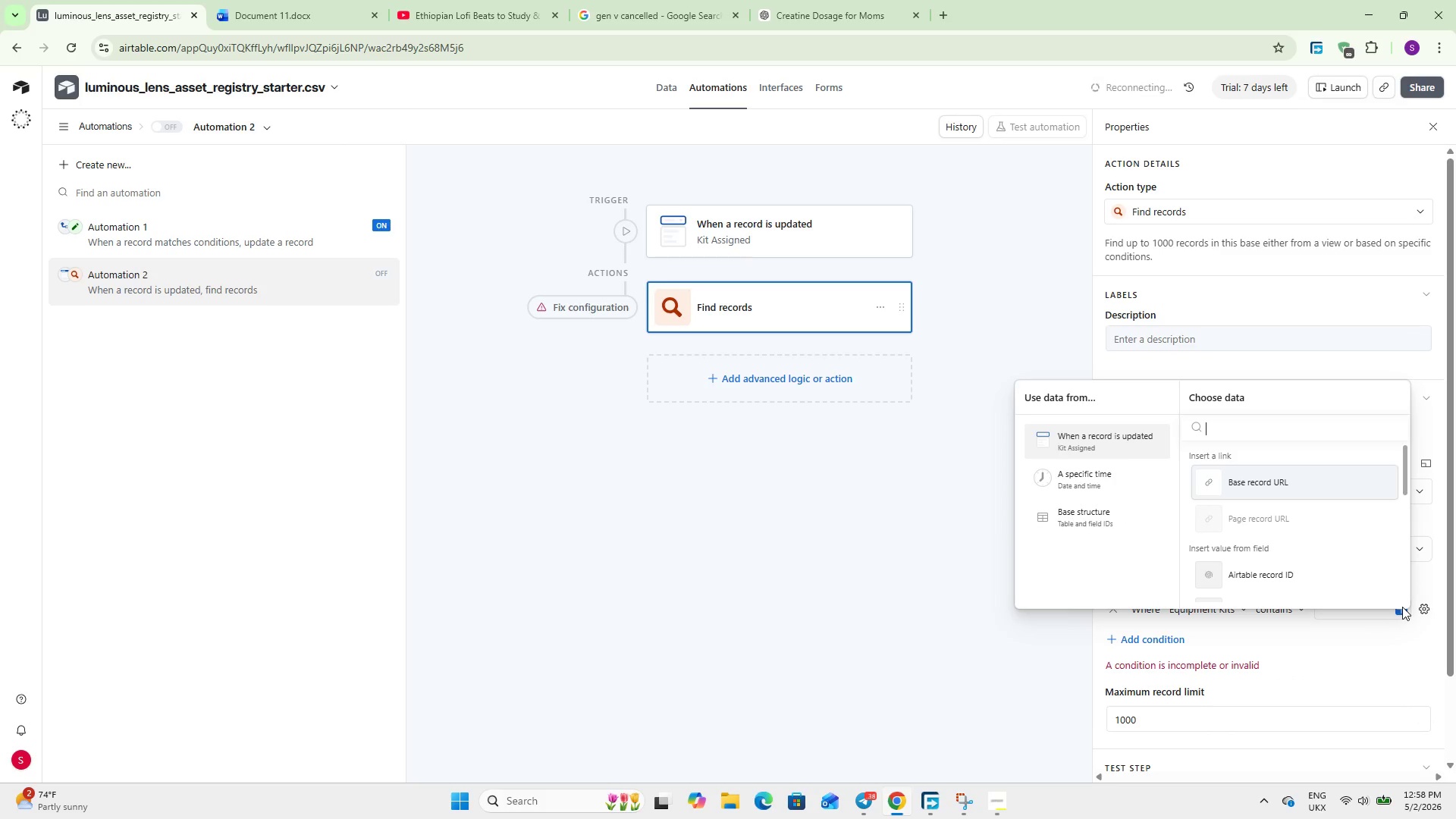 
wait(7.09)
 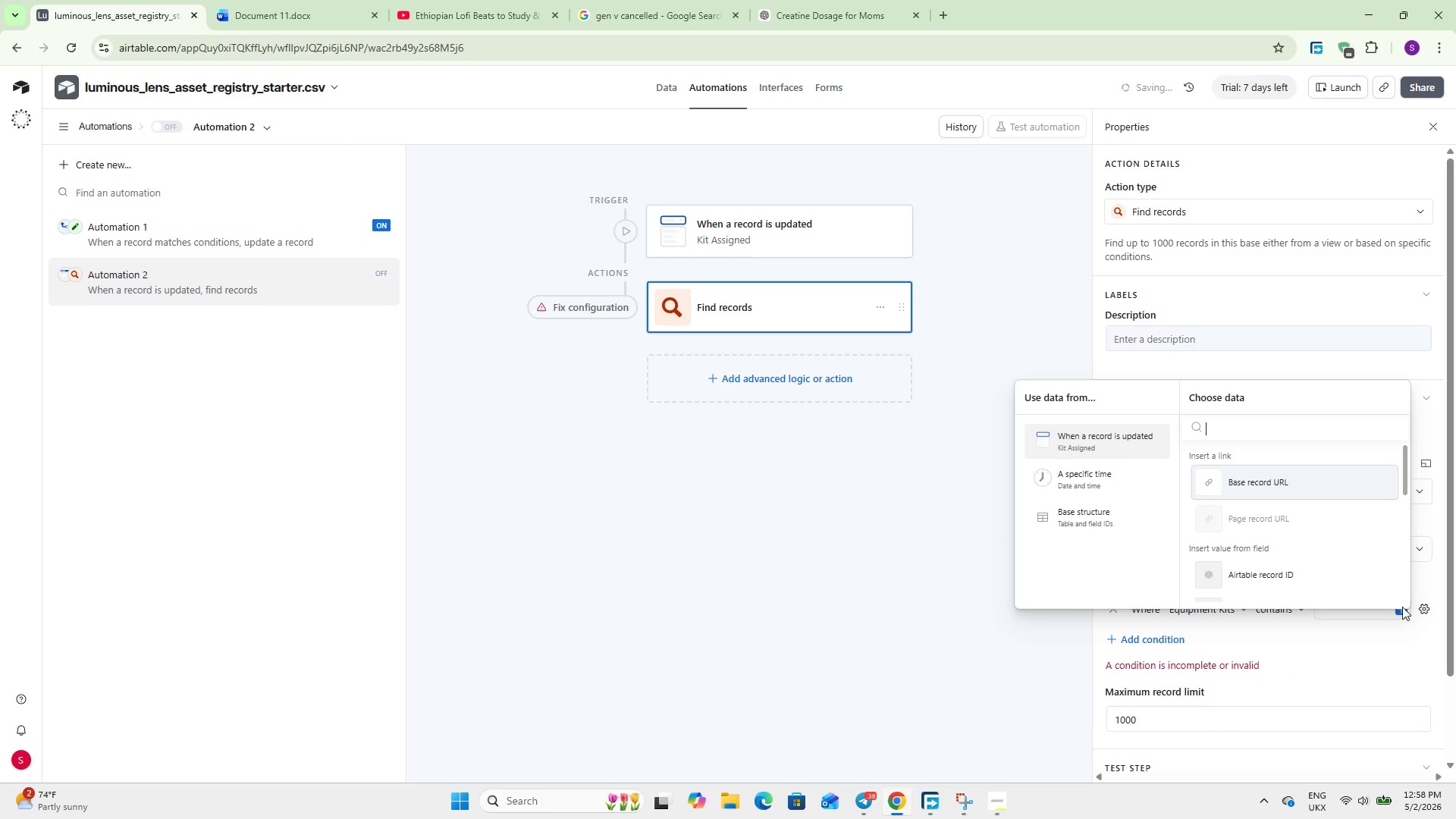 
type(ki)
 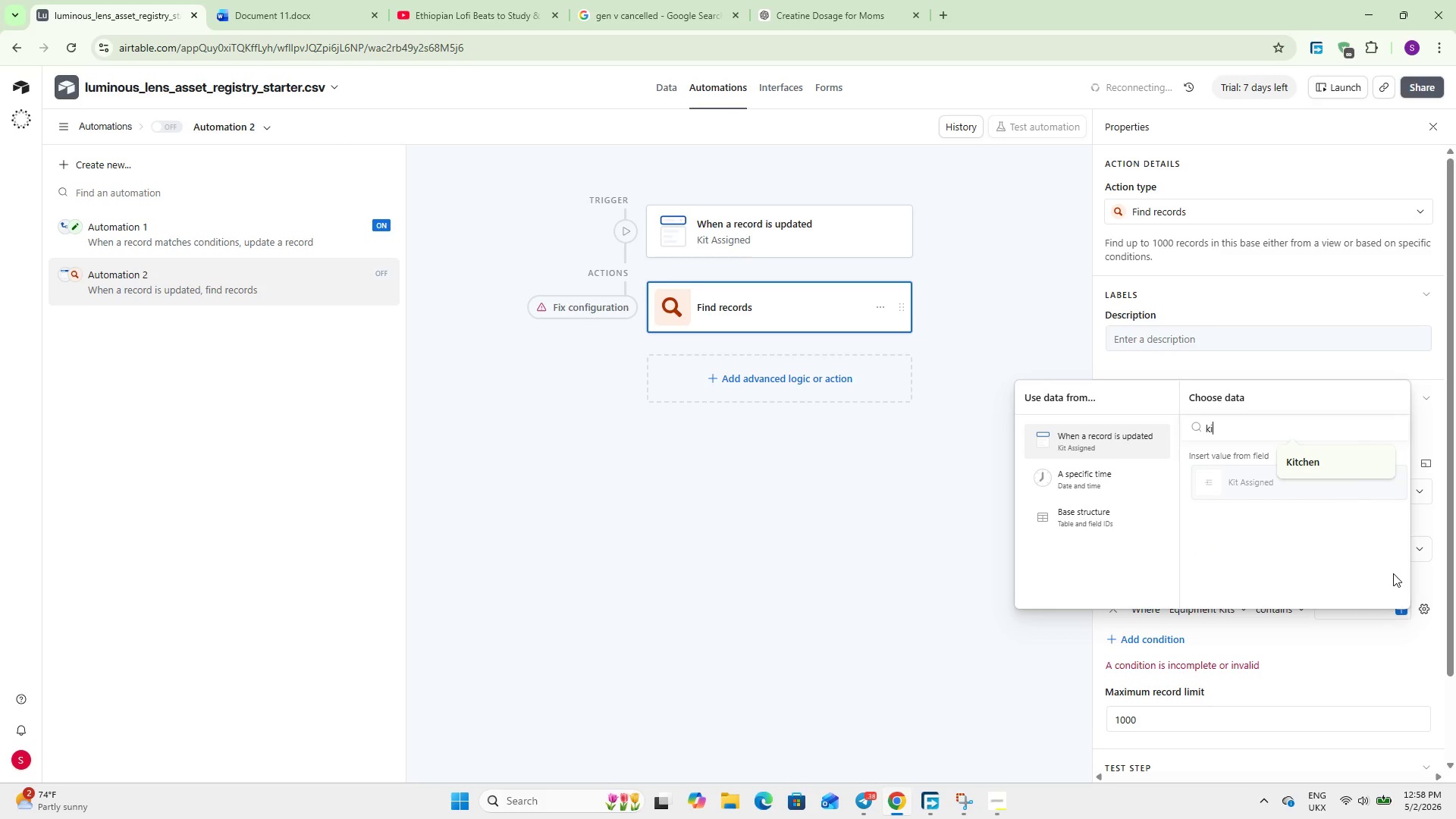 
wait(8.75)
 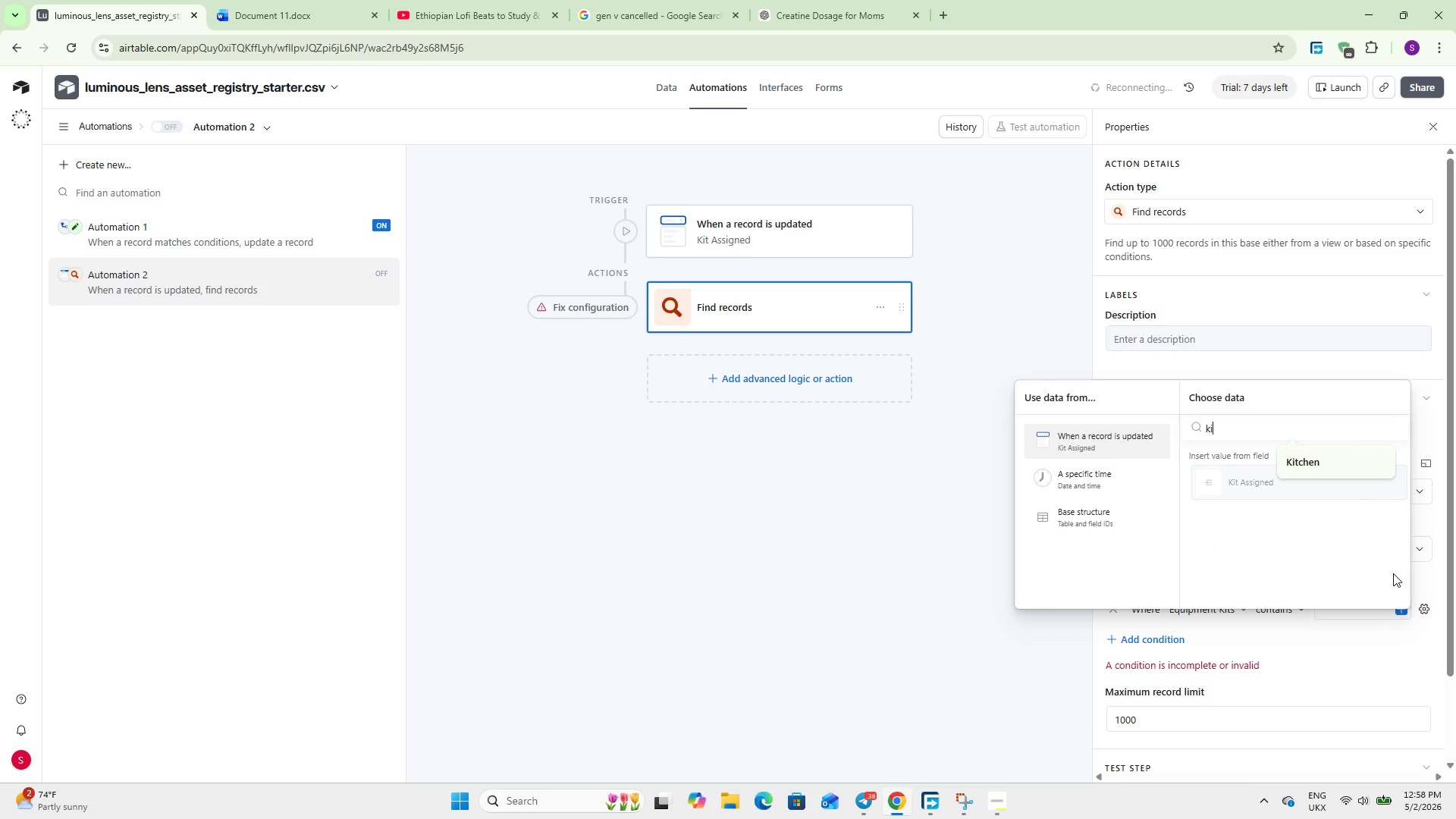 
key(Backspace)
 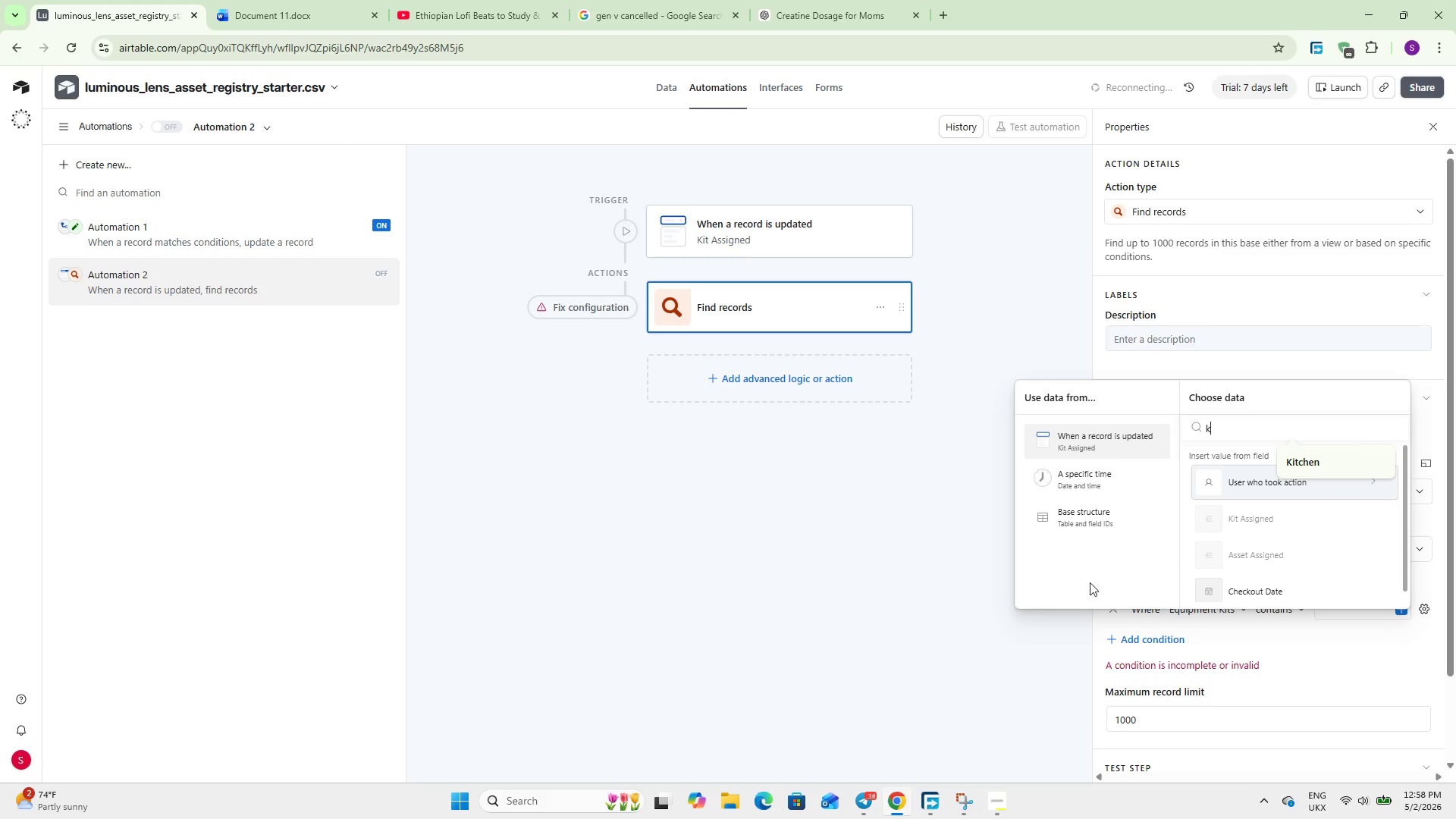 
scroll: coordinate [1245, 553], scroll_direction: down, amount: 3.0
 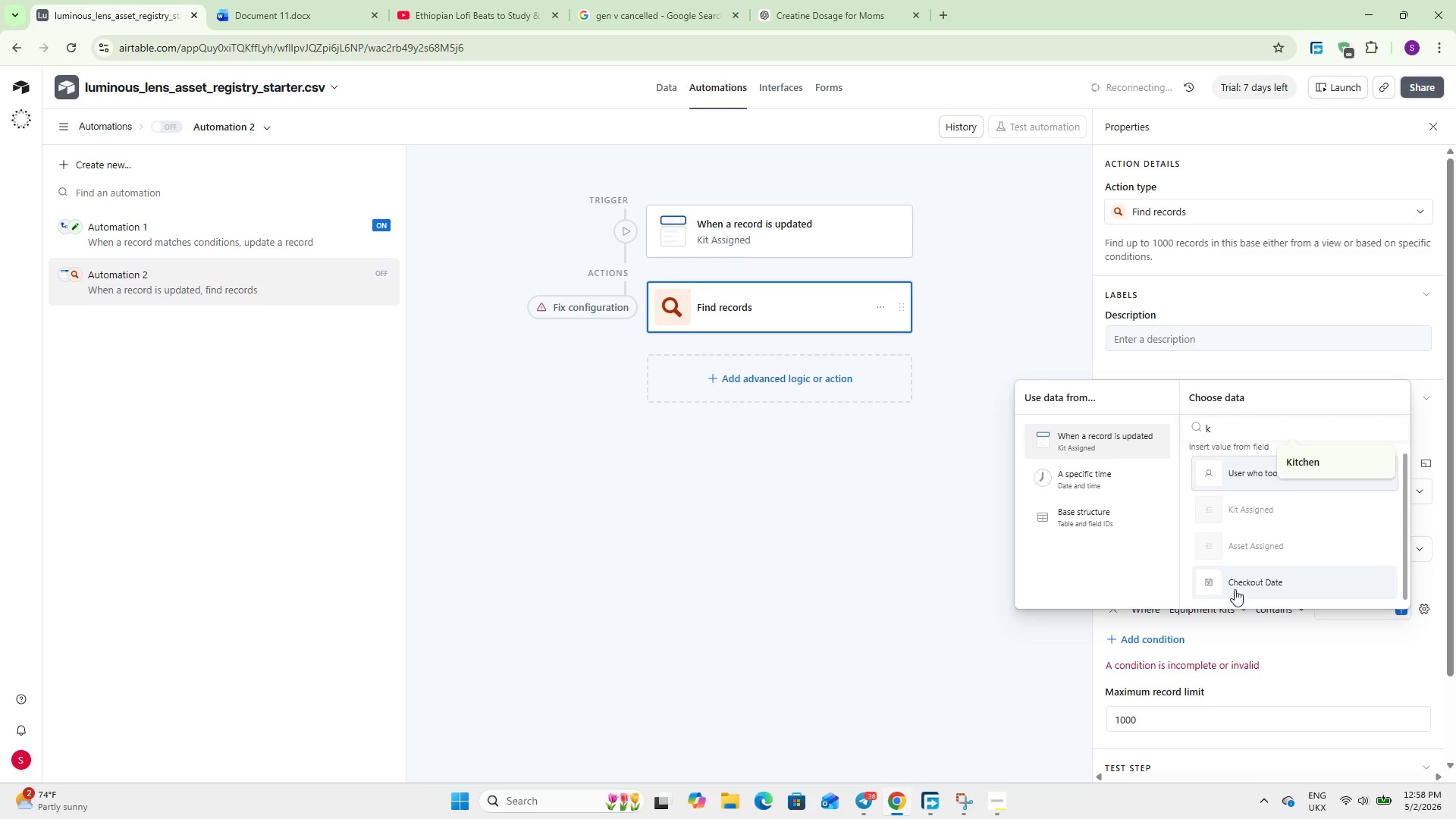 
scroll: coordinate [1231, 580], scroll_direction: up, amount: 4.0
 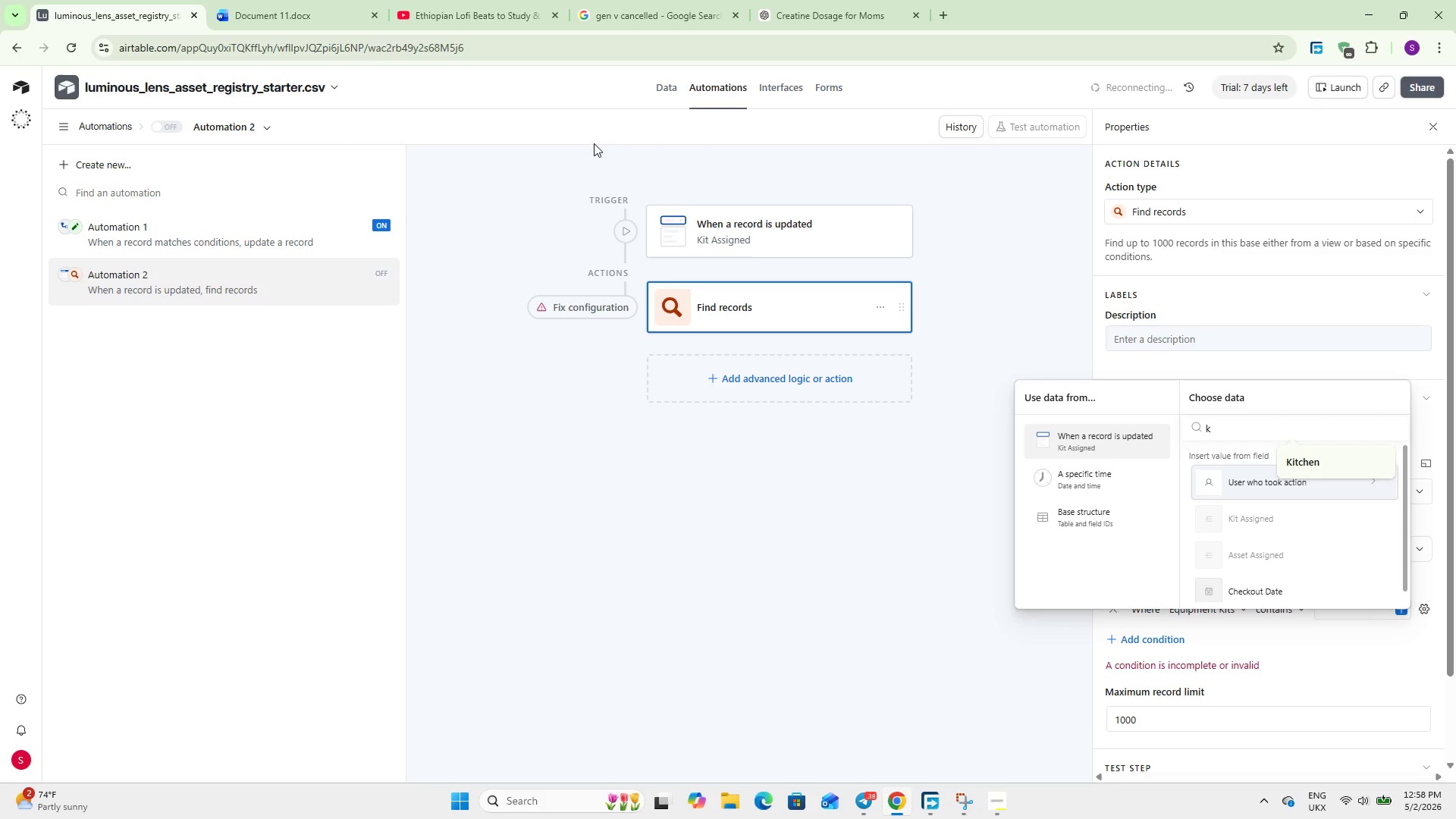 
left_click([664, 93])
 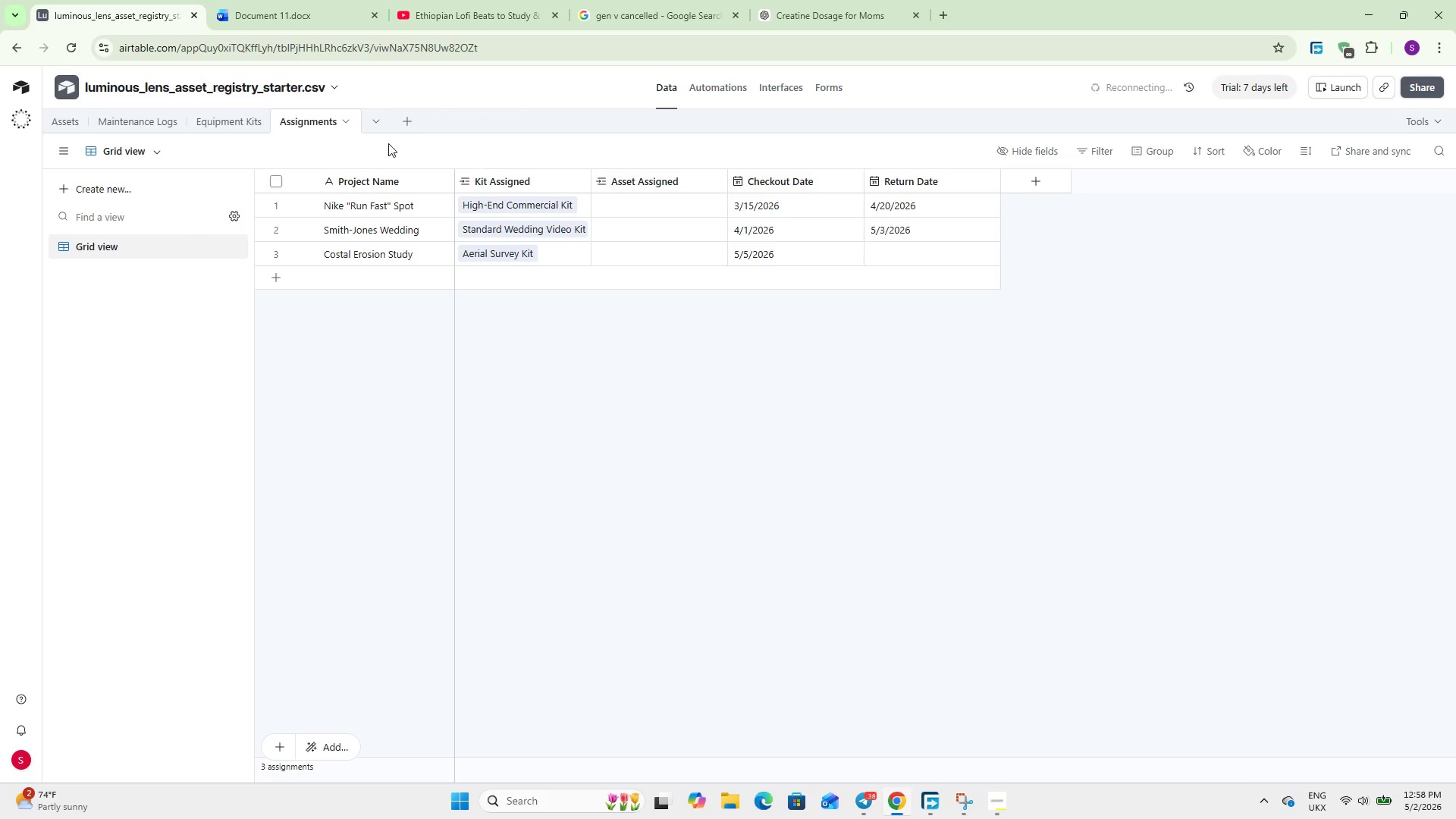 
left_click([215, 127])
 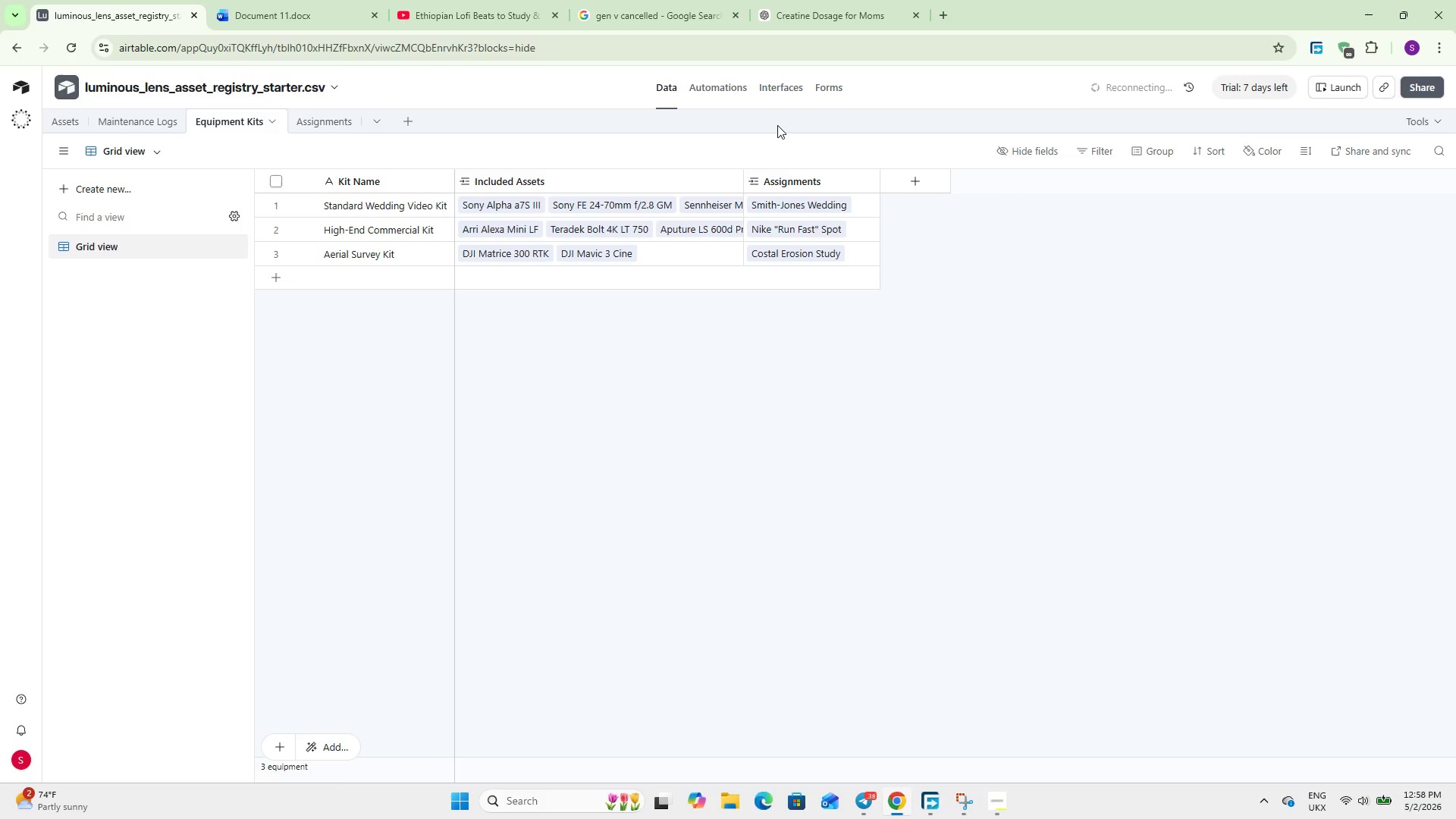 
left_click([730, 86])
 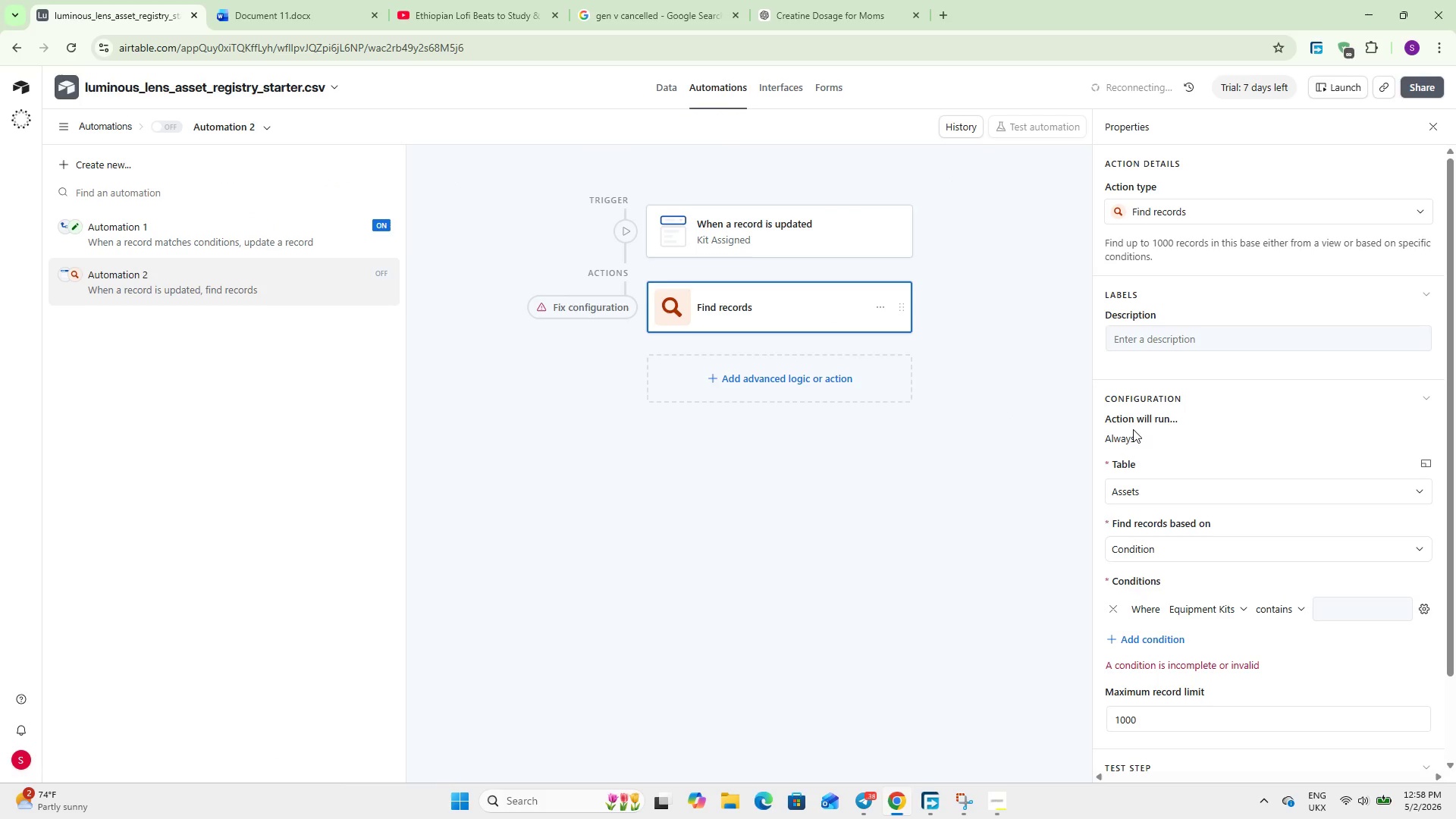 
scroll: coordinate [1244, 418], scroll_direction: down, amount: 2.0
 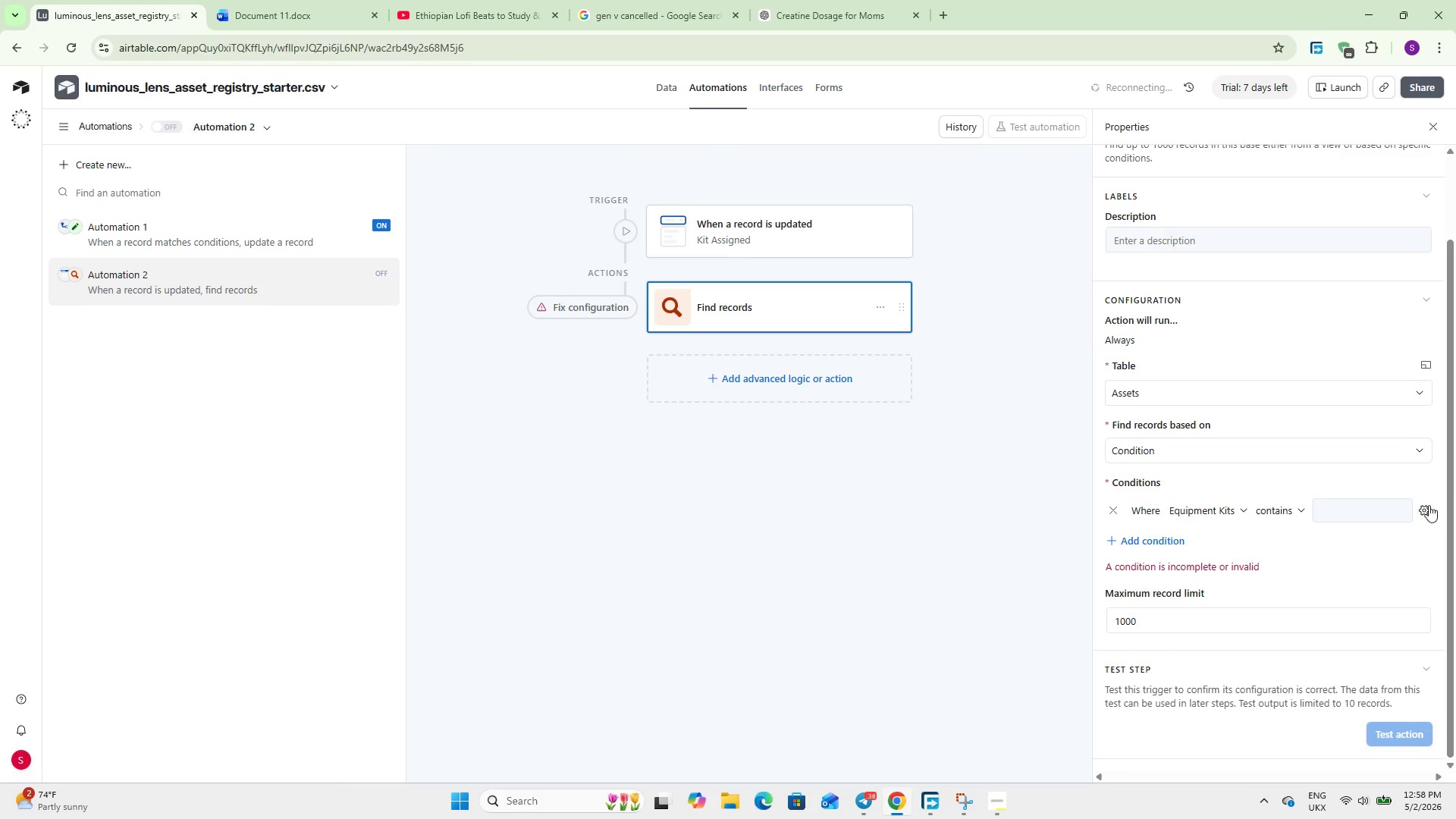 
double_click([1424, 505])
 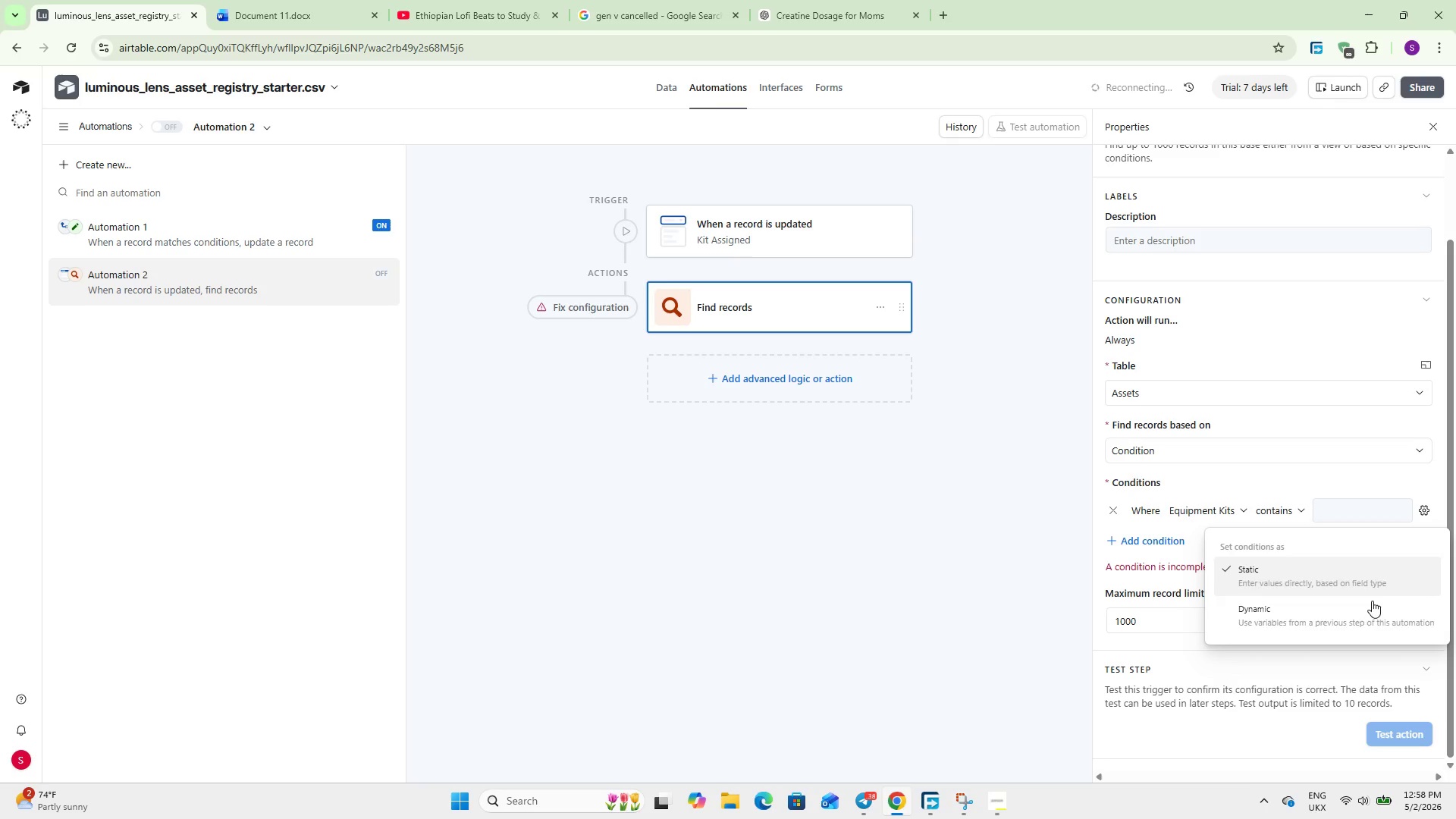 
left_click([1369, 605])
 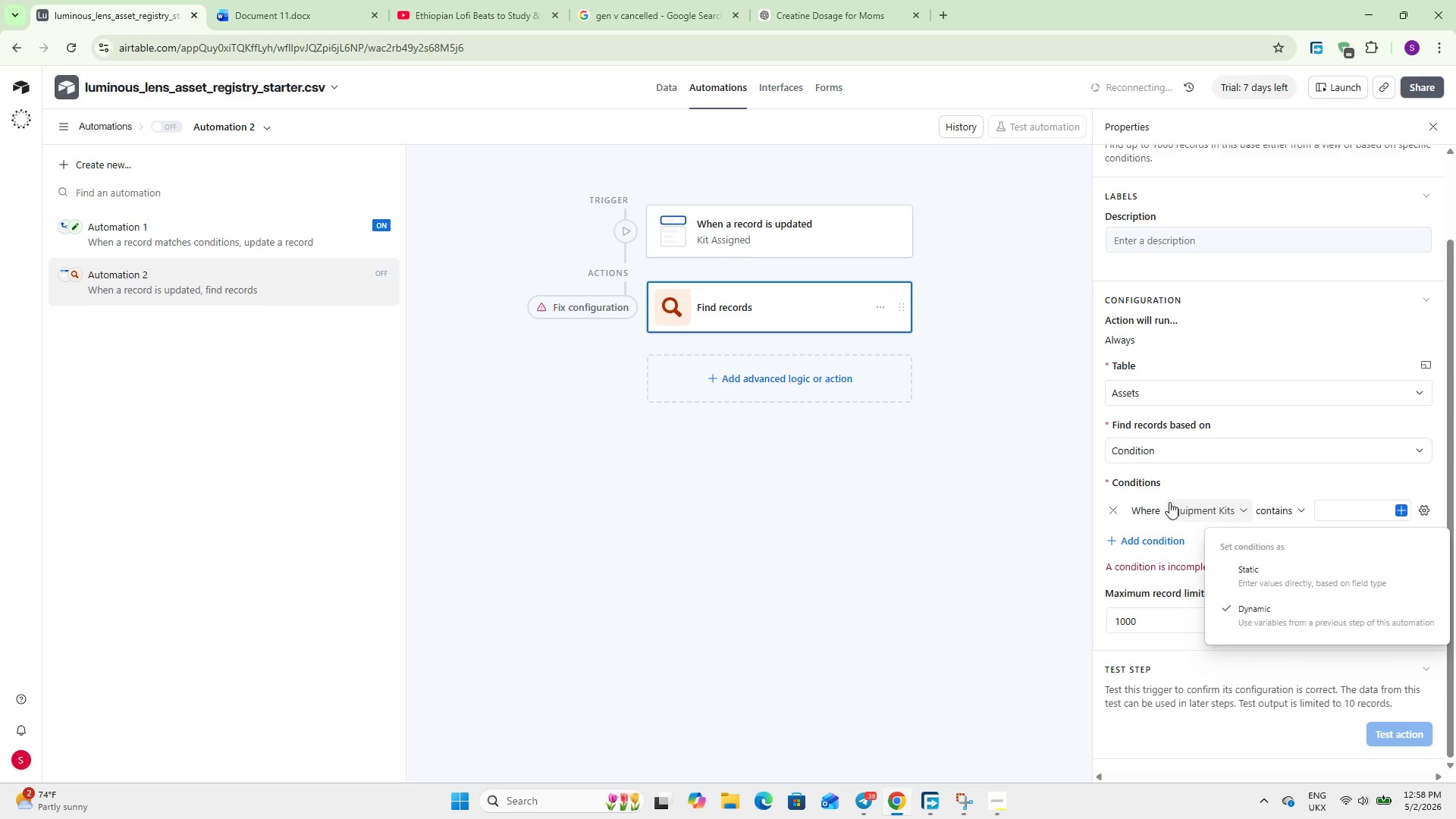 
wait(5.14)
 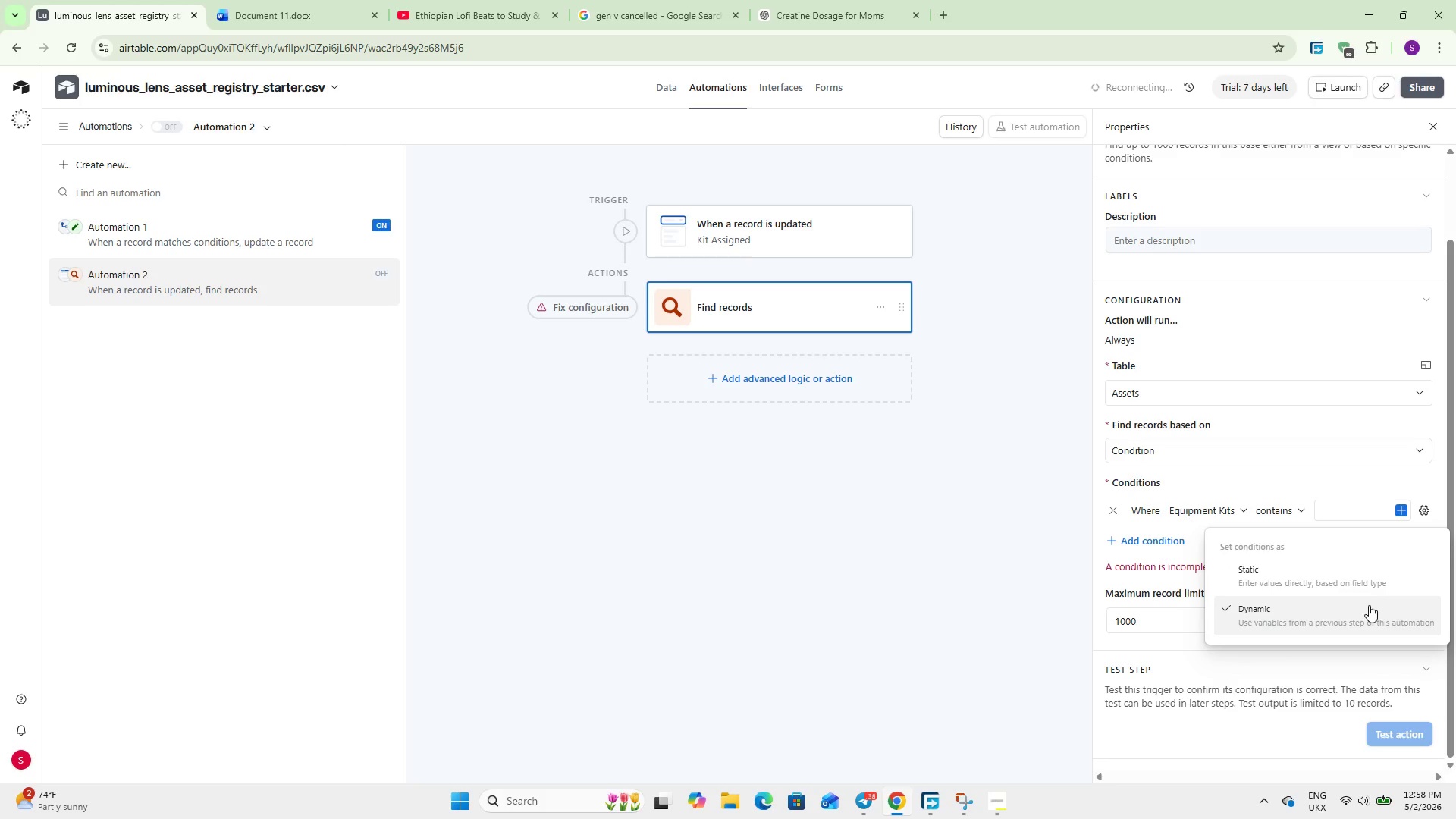 
left_click([1188, 507])
 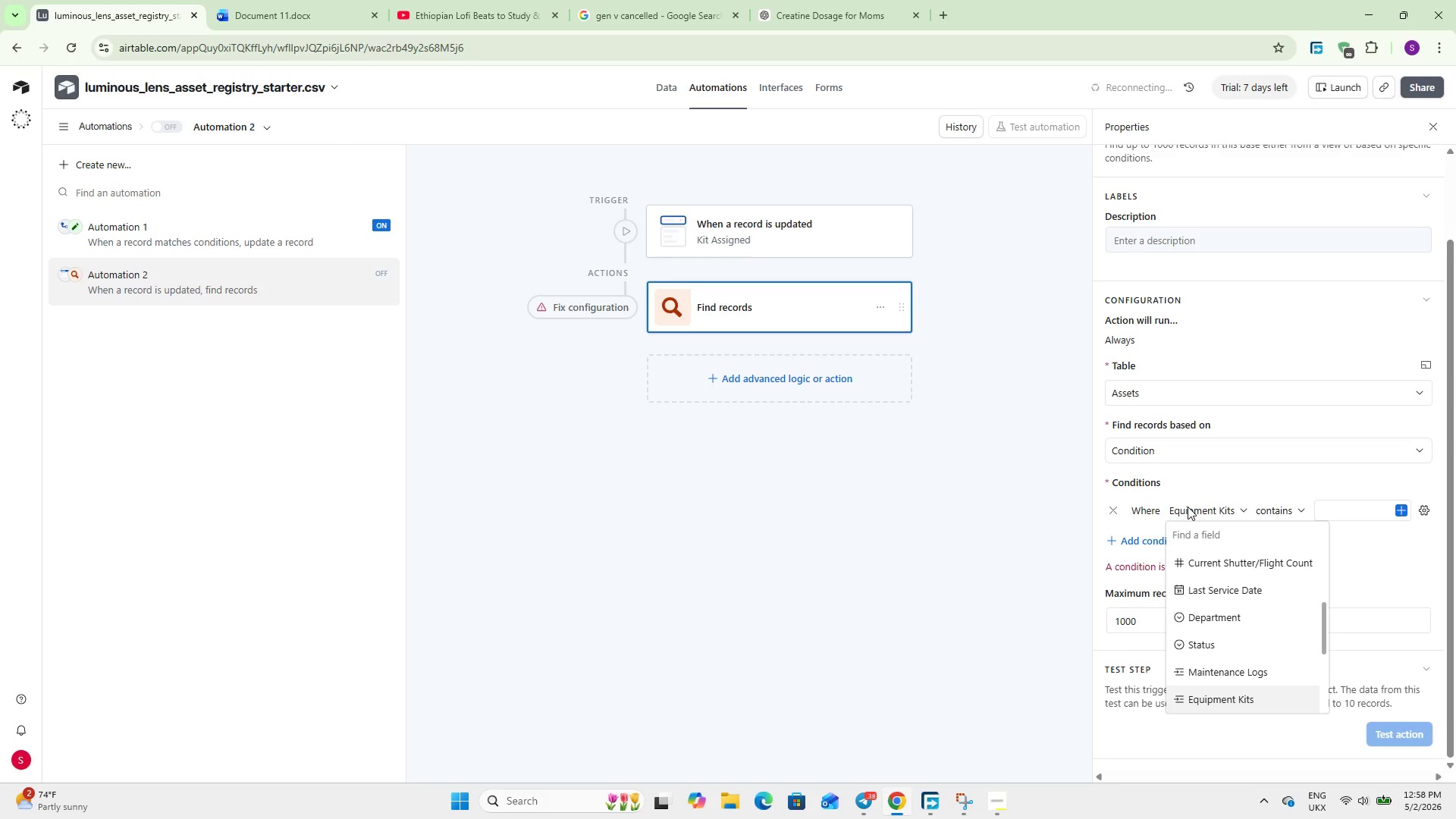 
left_click([1188, 507])
 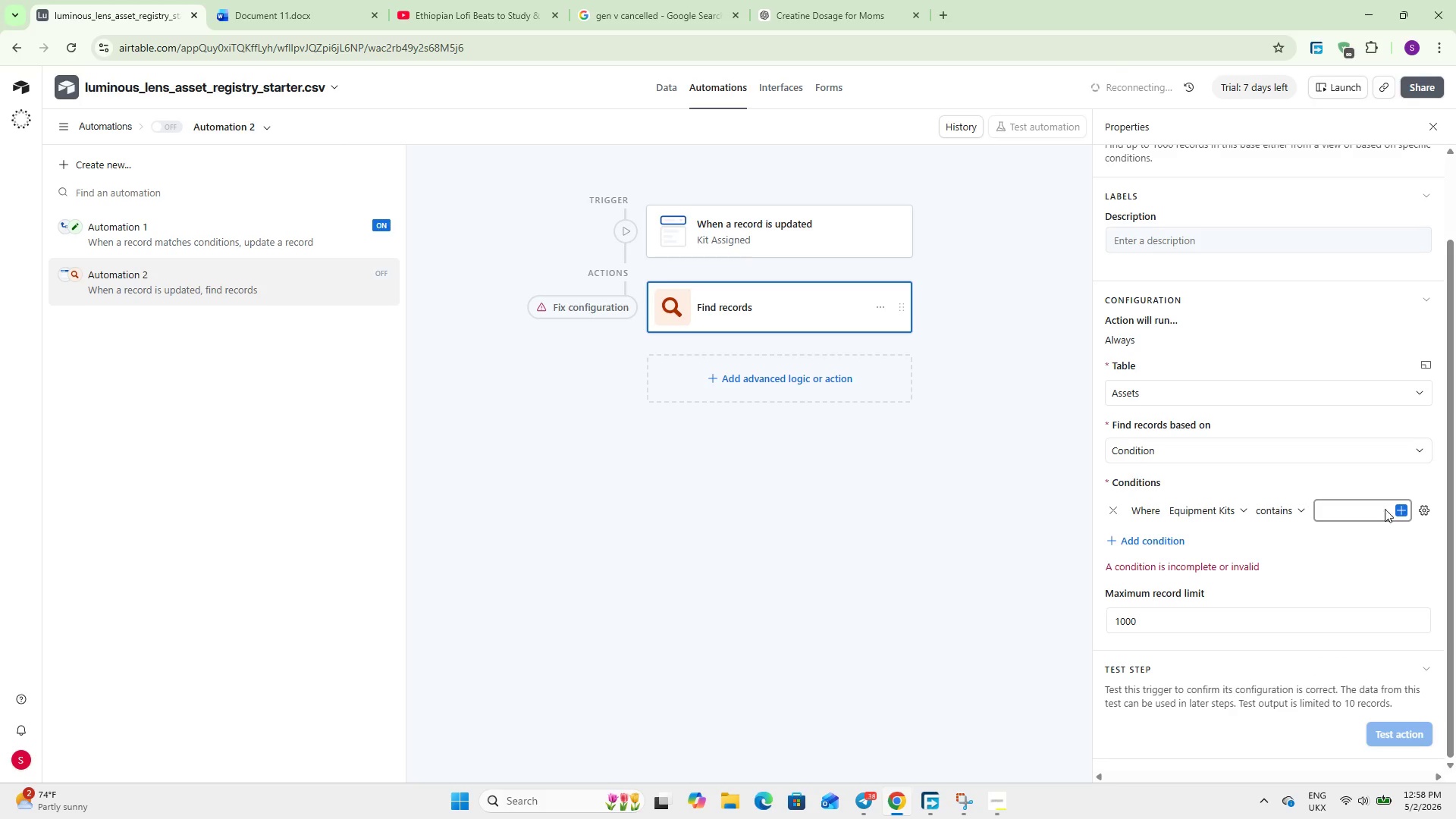 
left_click([1397, 508])
 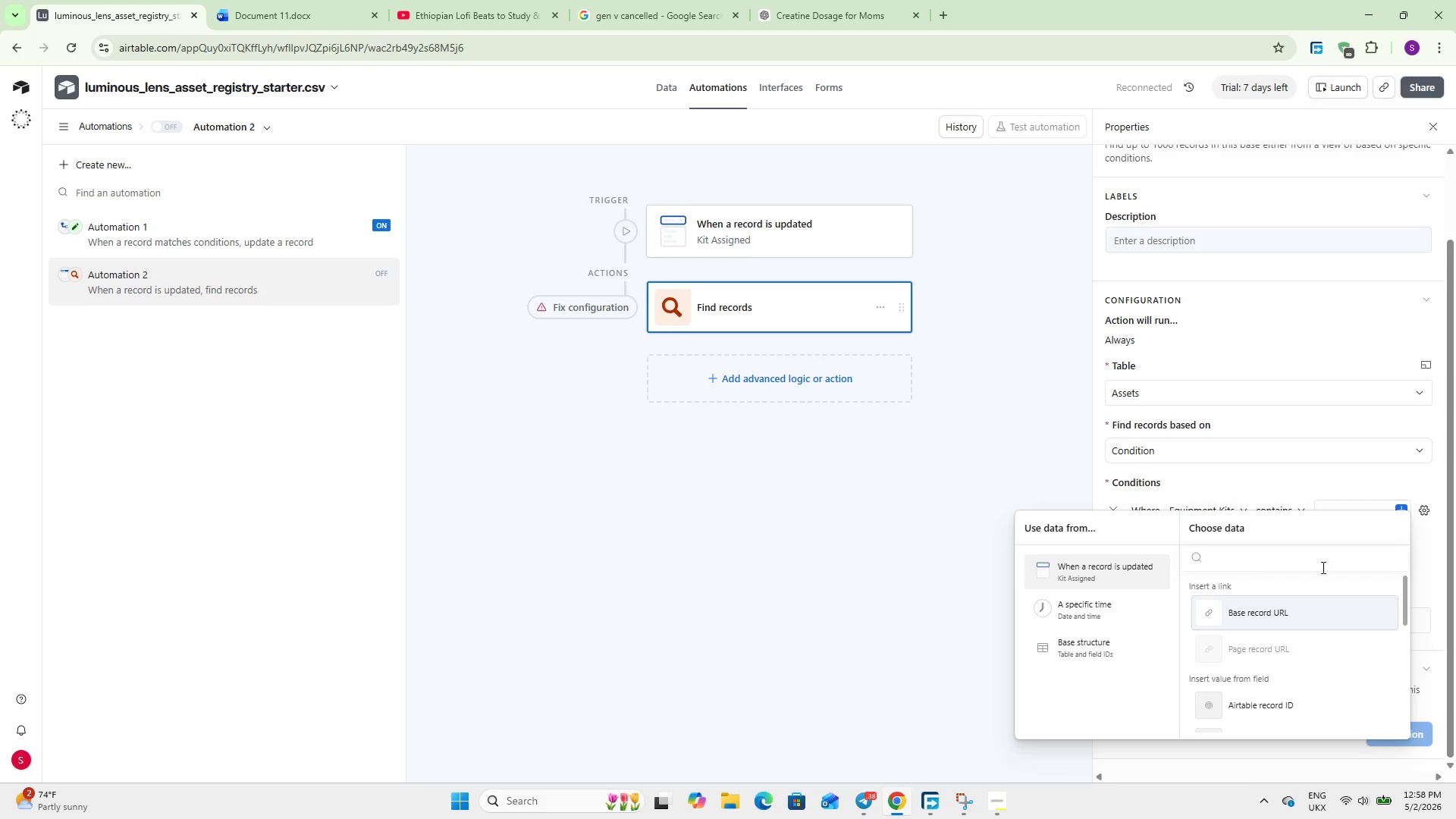 
scroll: coordinate [1244, 648], scroll_direction: down, amount: 5.0
 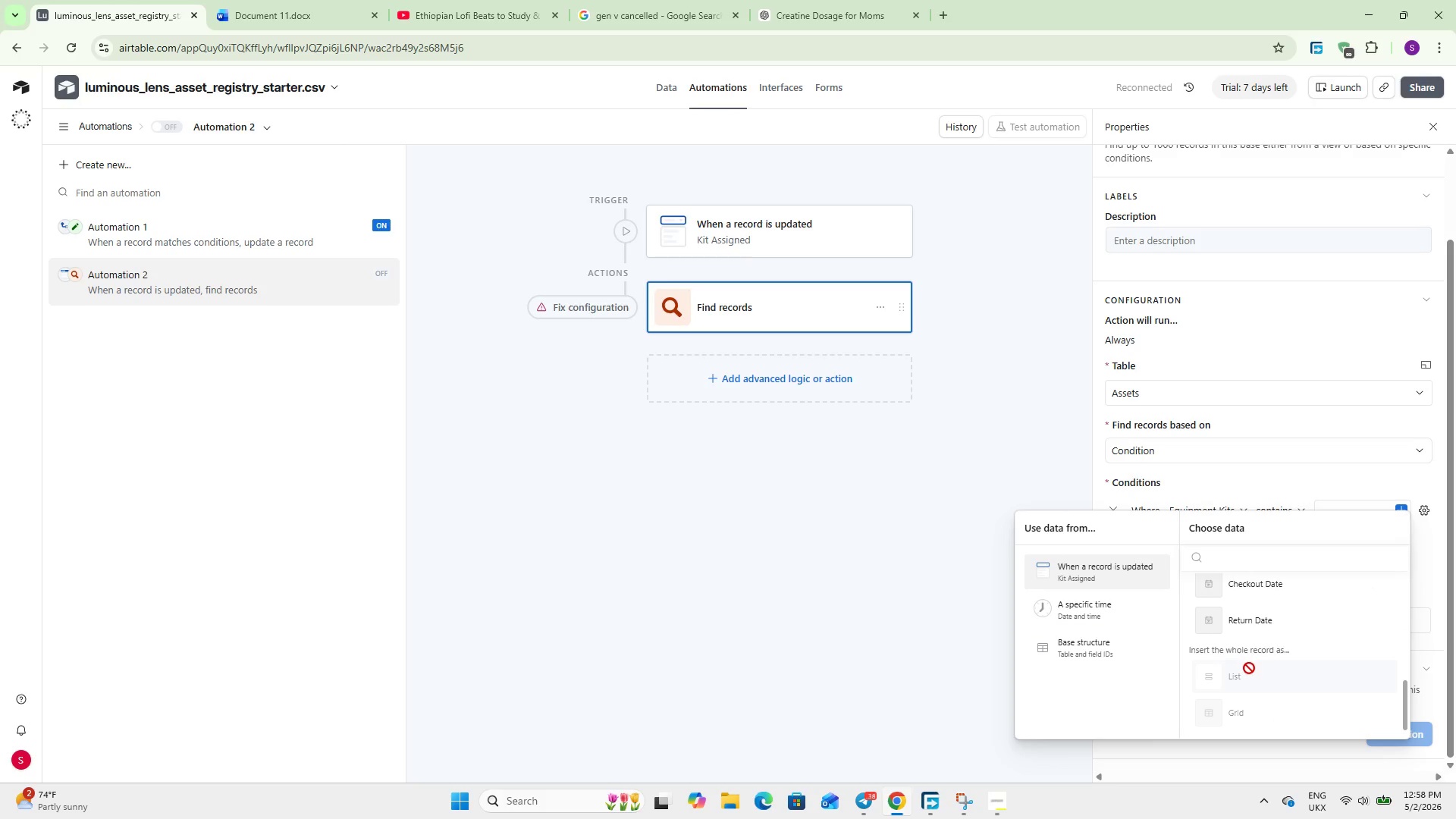 
scroll: coordinate [1249, 668], scroll_direction: up, amount: 1.0
 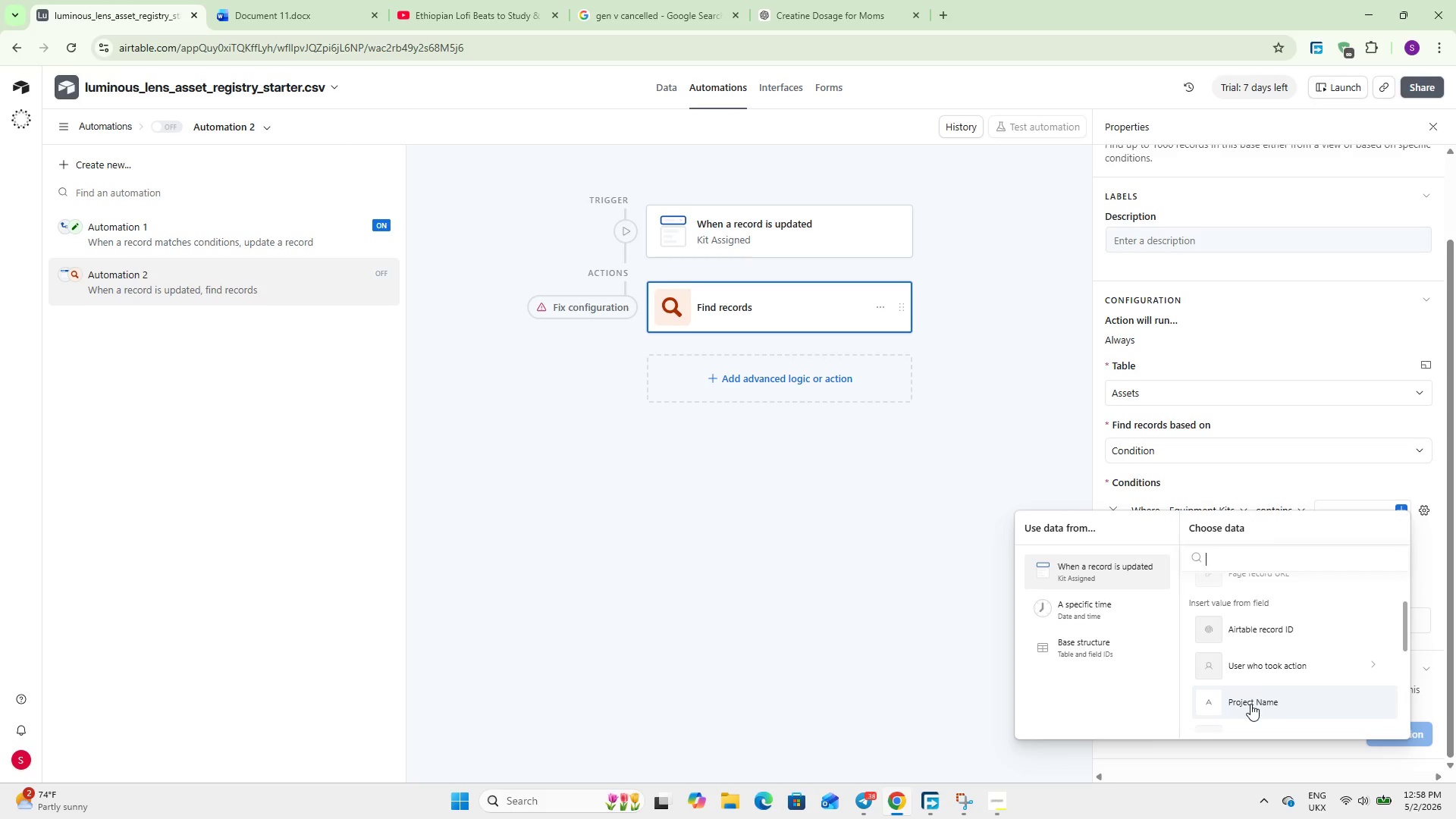 
left_click([1250, 704])
 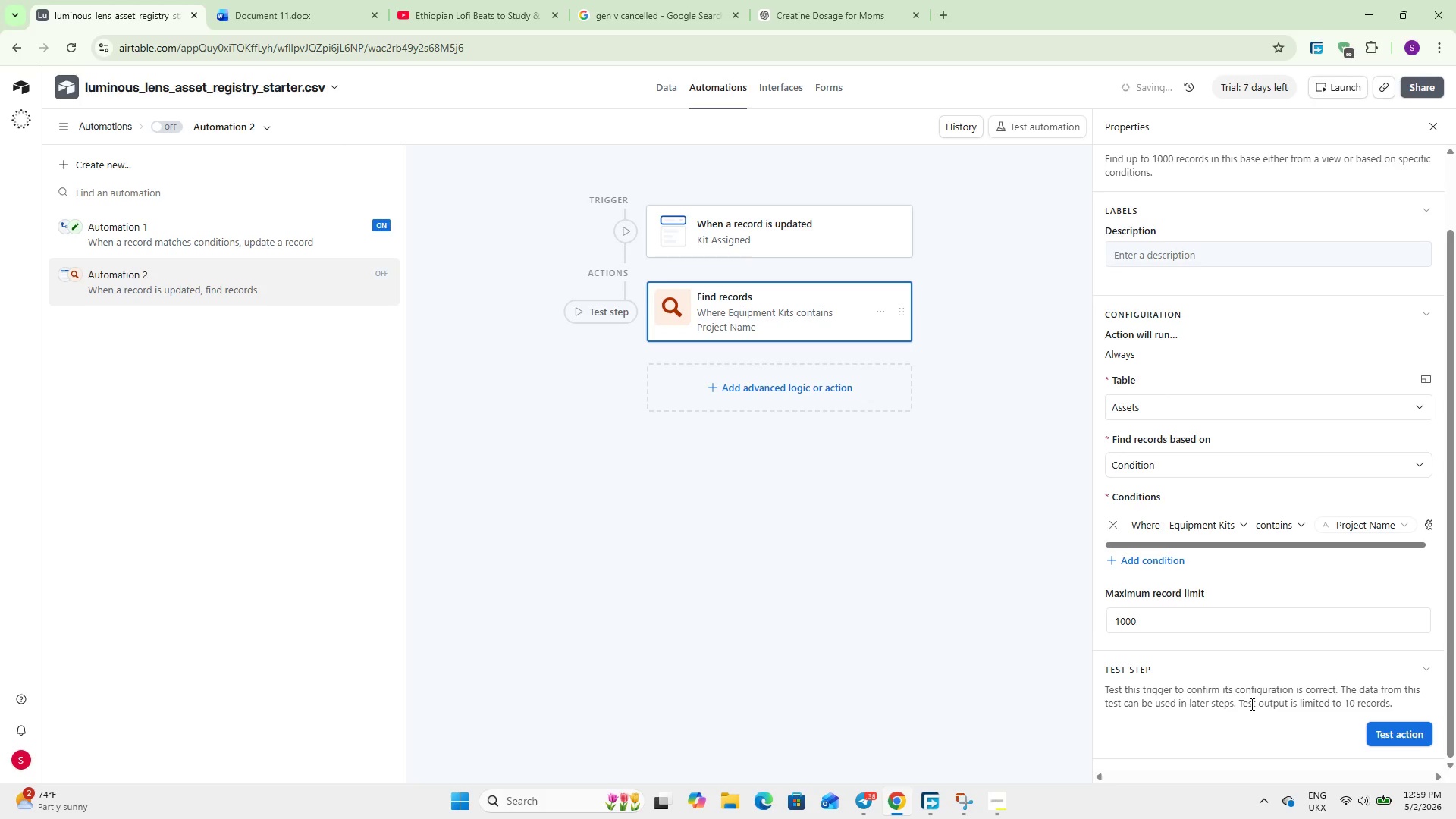 
wait(33.5)
 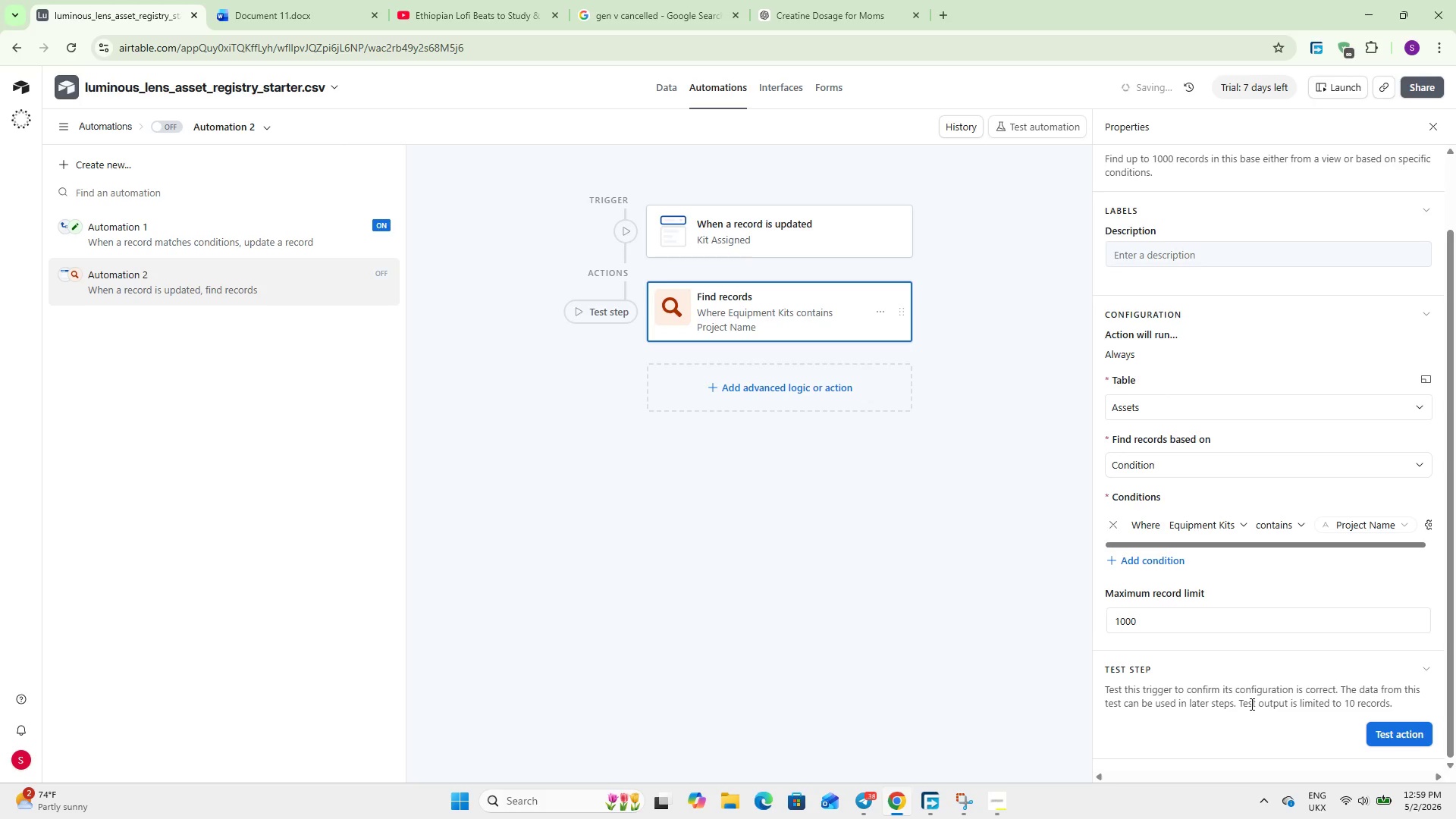 
left_click([921, 628])
 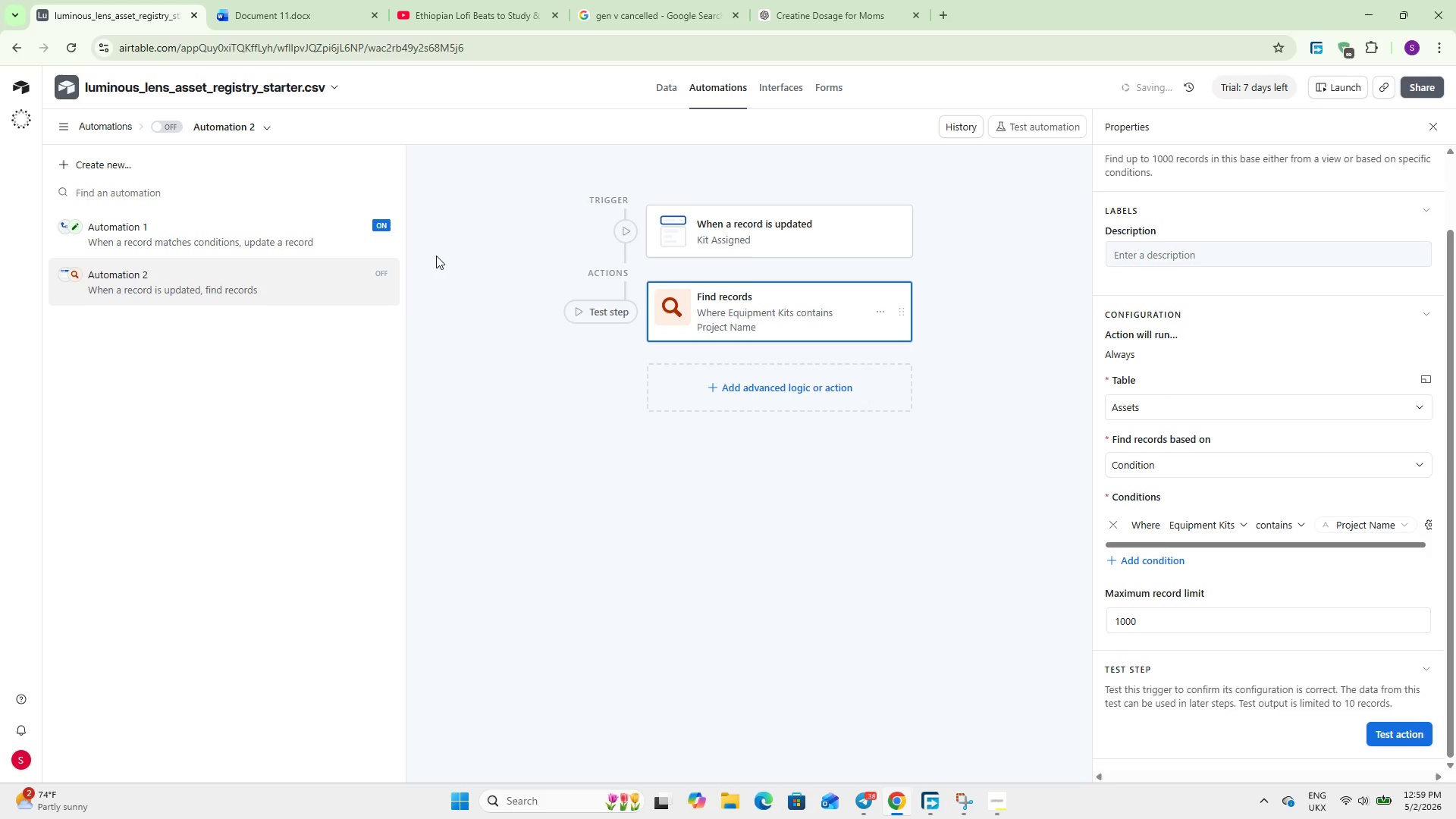 
left_click([674, 84])
 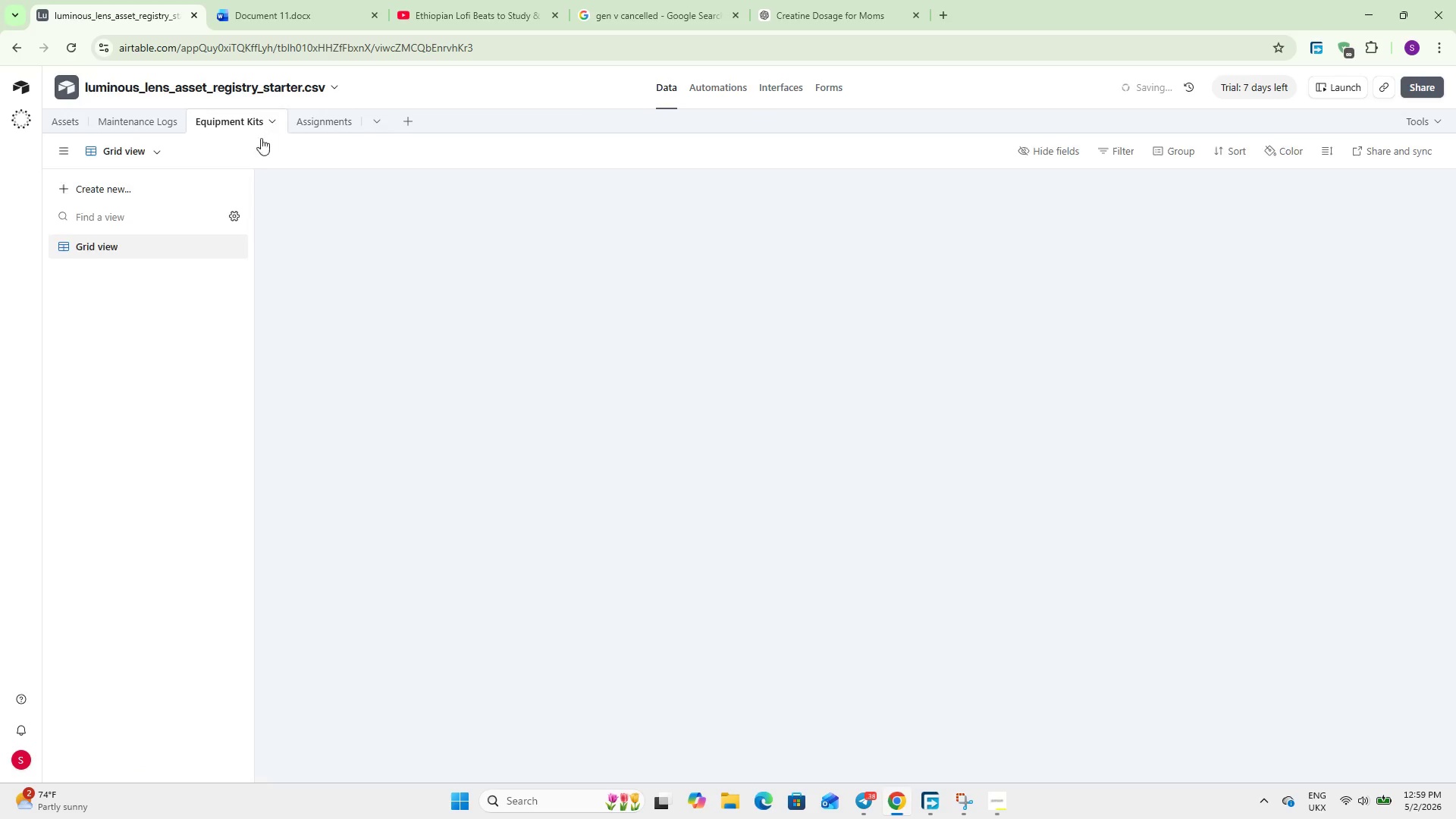 
mouse_move([300, 285])
 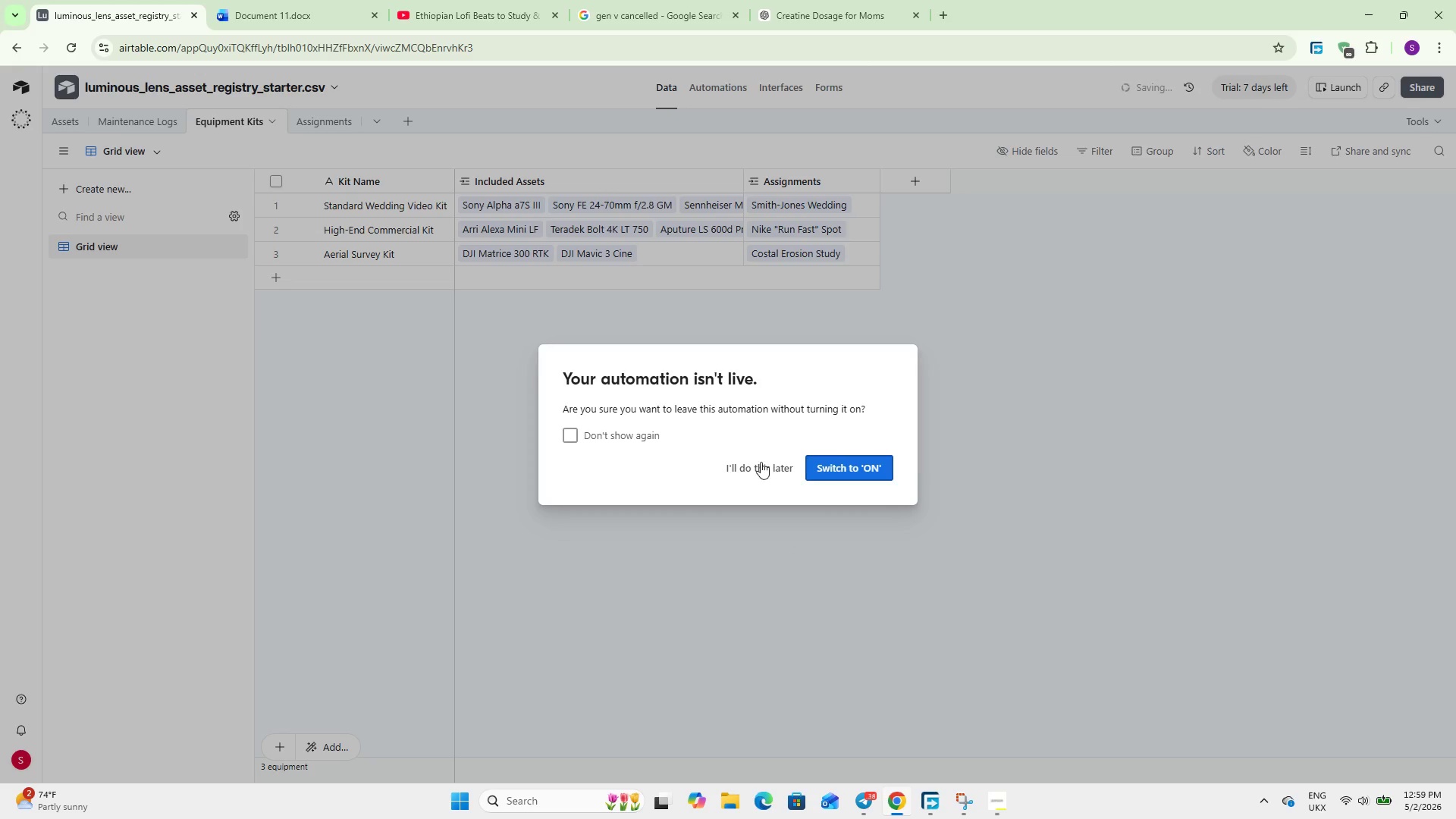 
left_click([756, 460])
 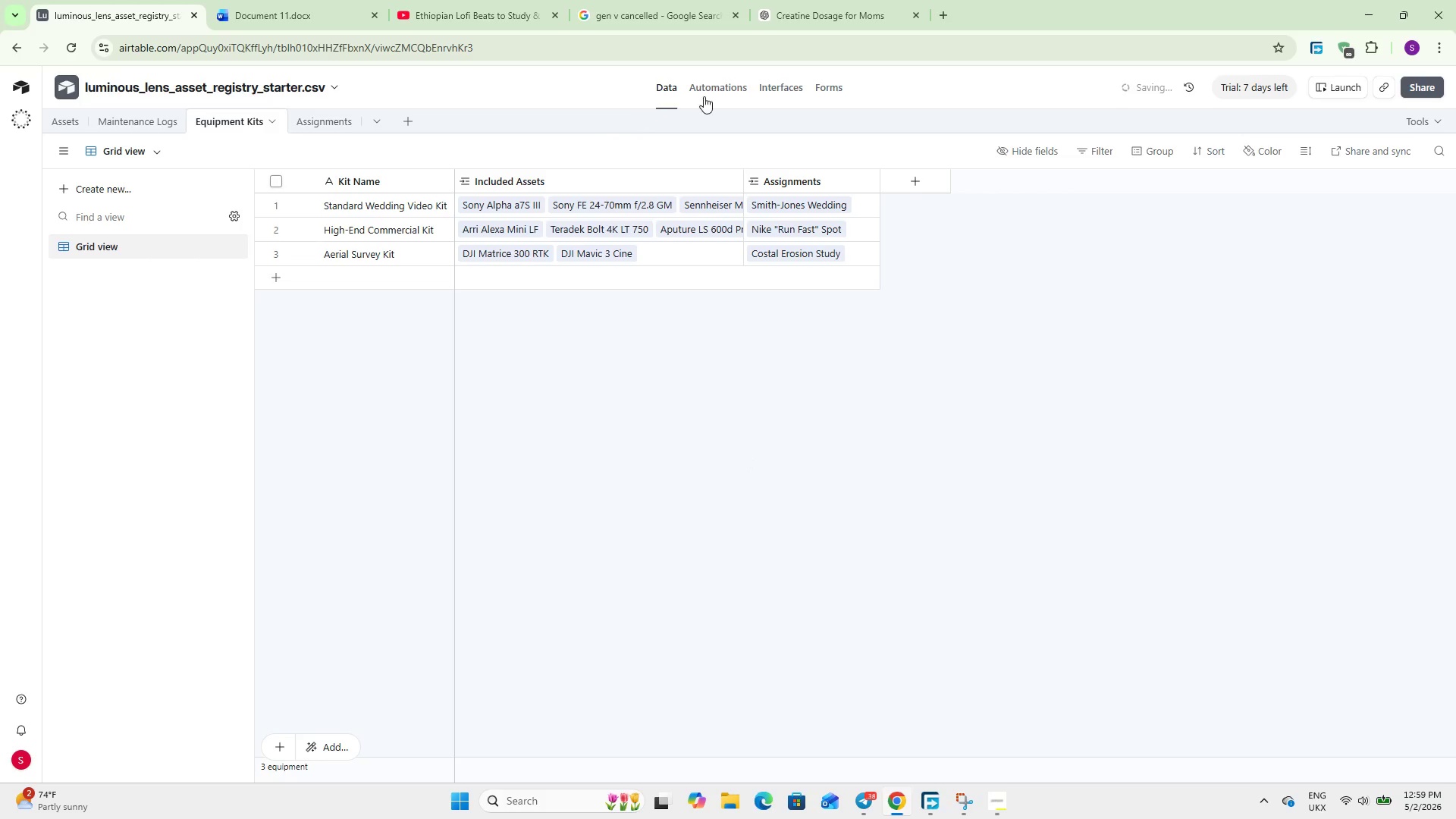 
left_click([726, 89])
 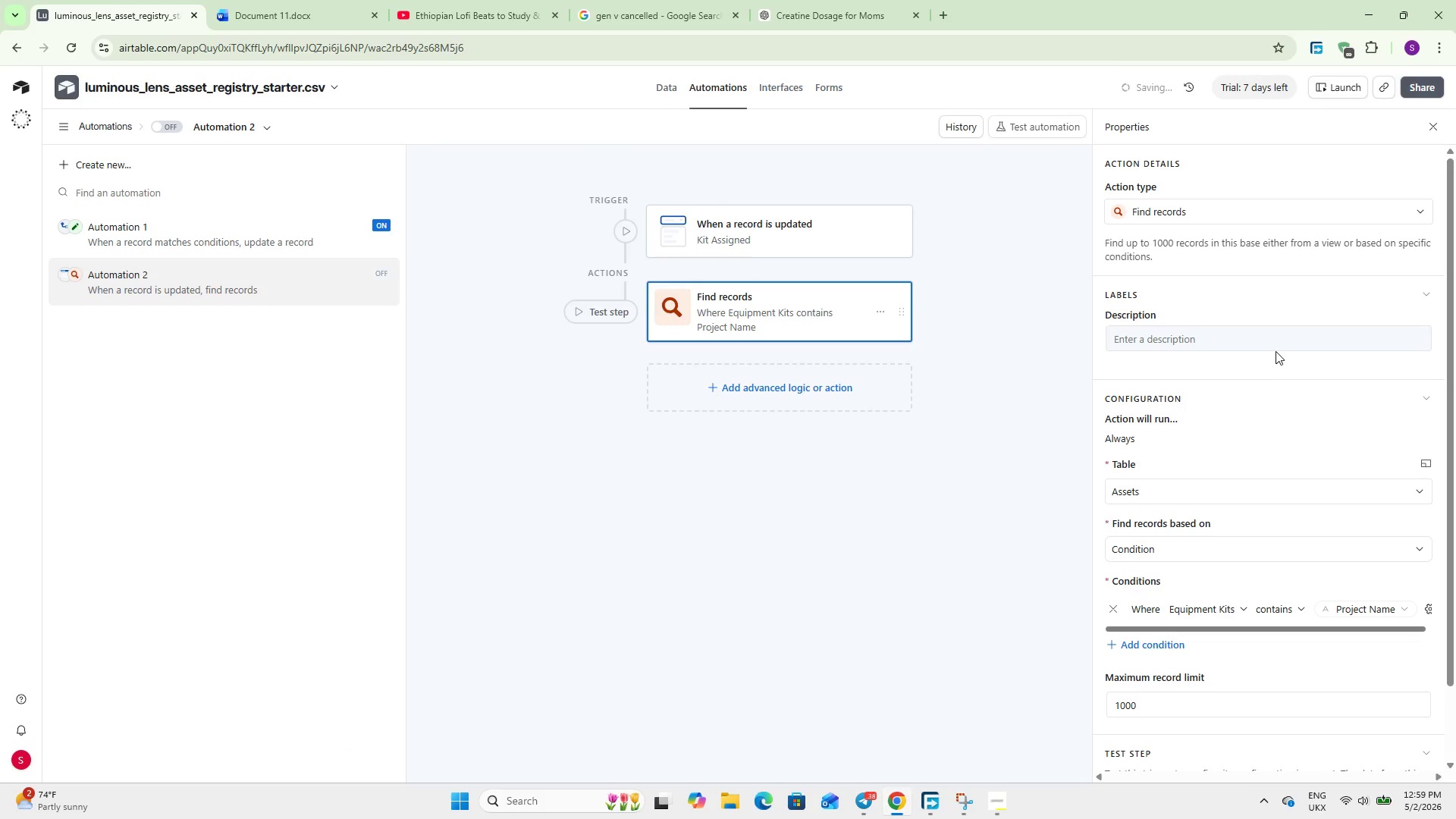 
left_click([1194, 540])
 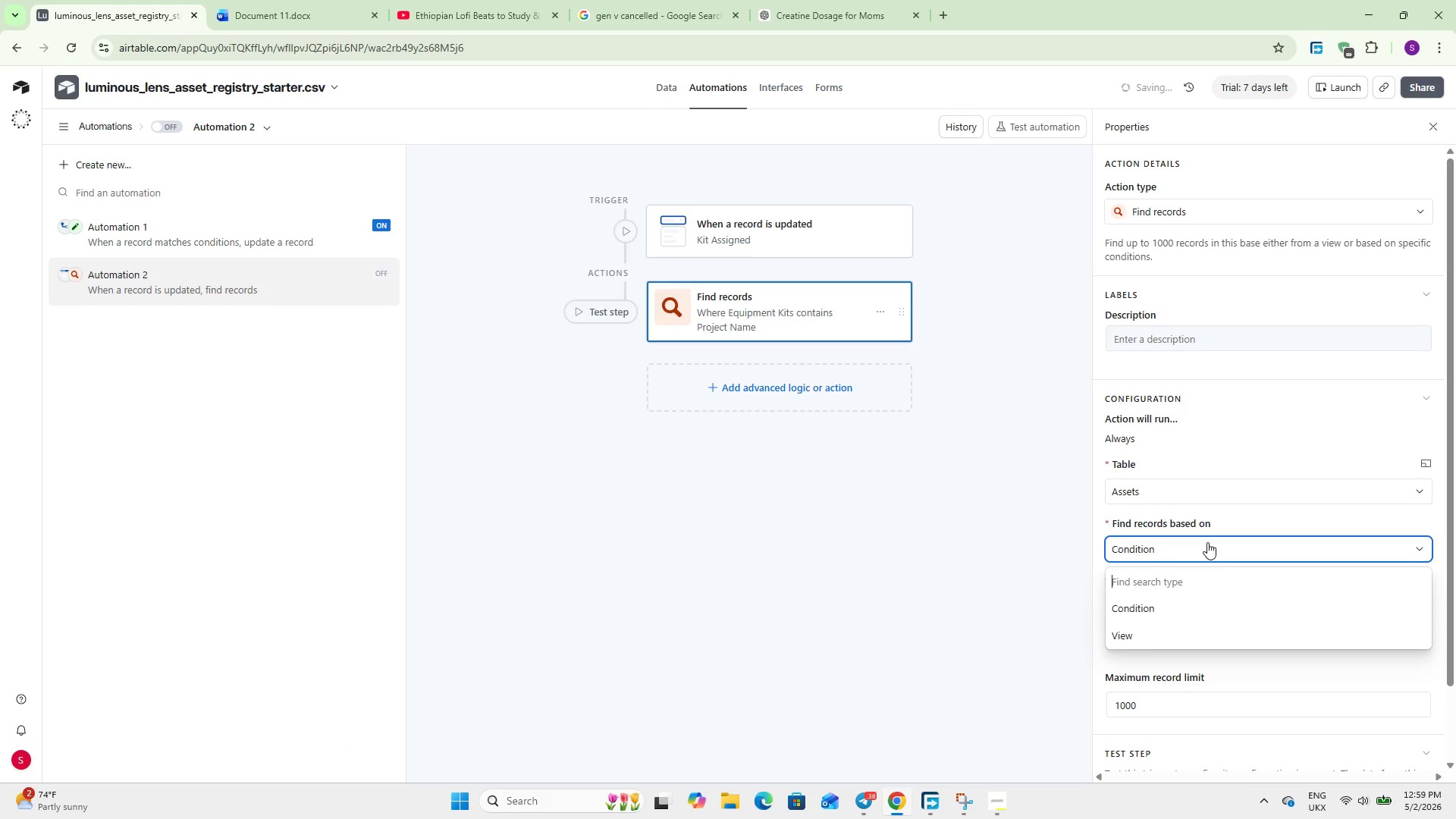 
left_click([1211, 544])
 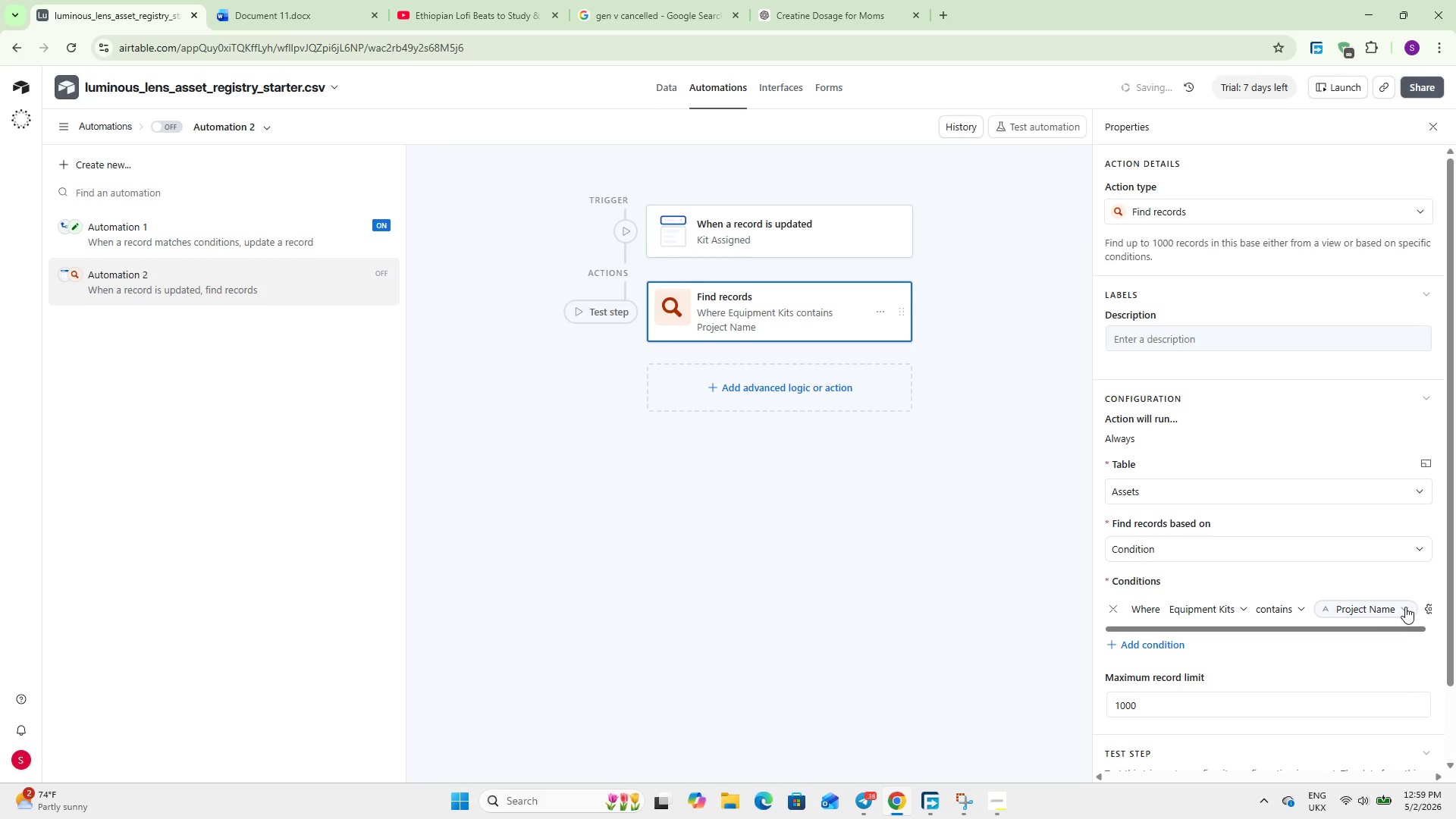 
left_click([1405, 607])
 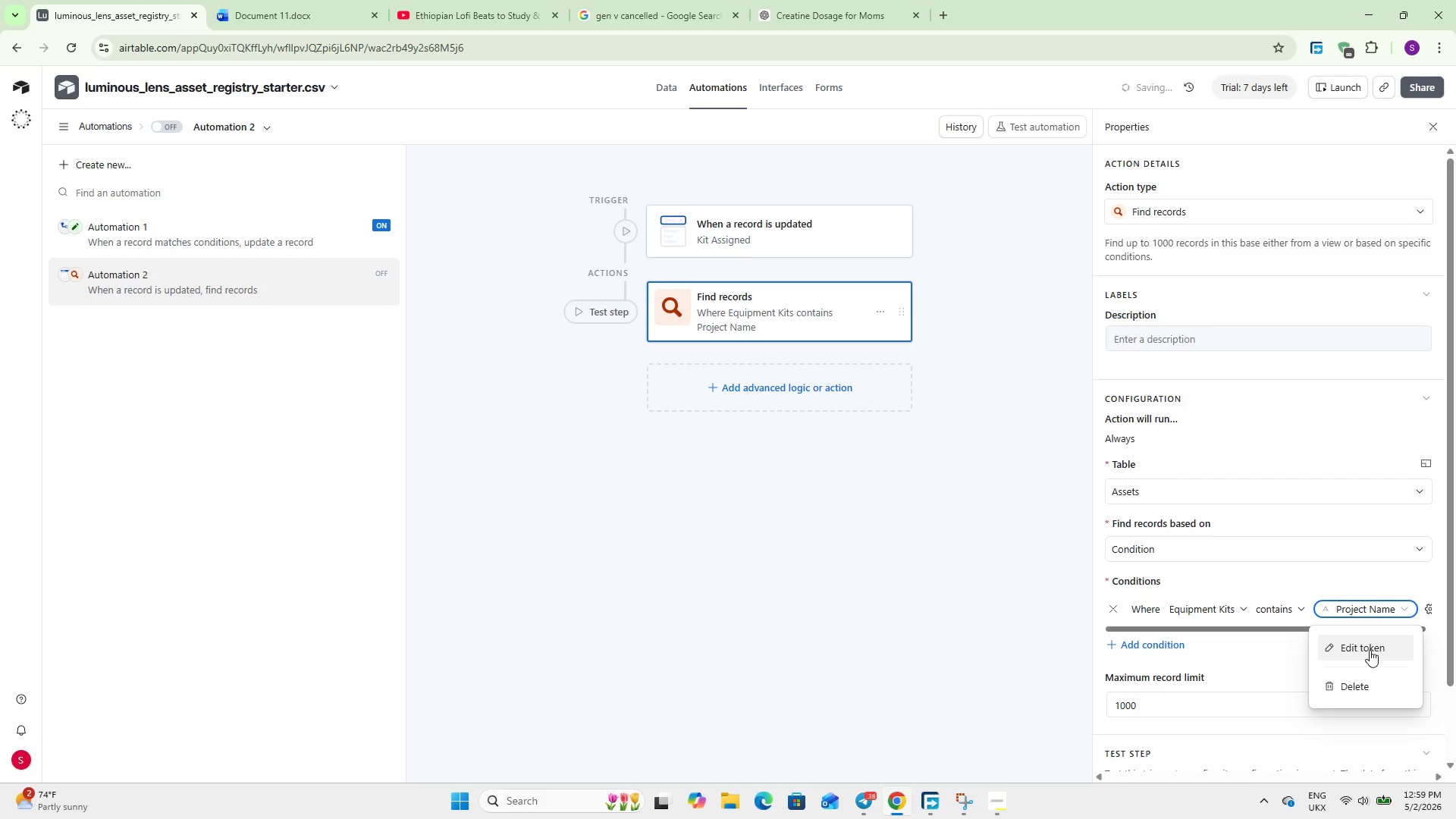 
left_click([1359, 645])
 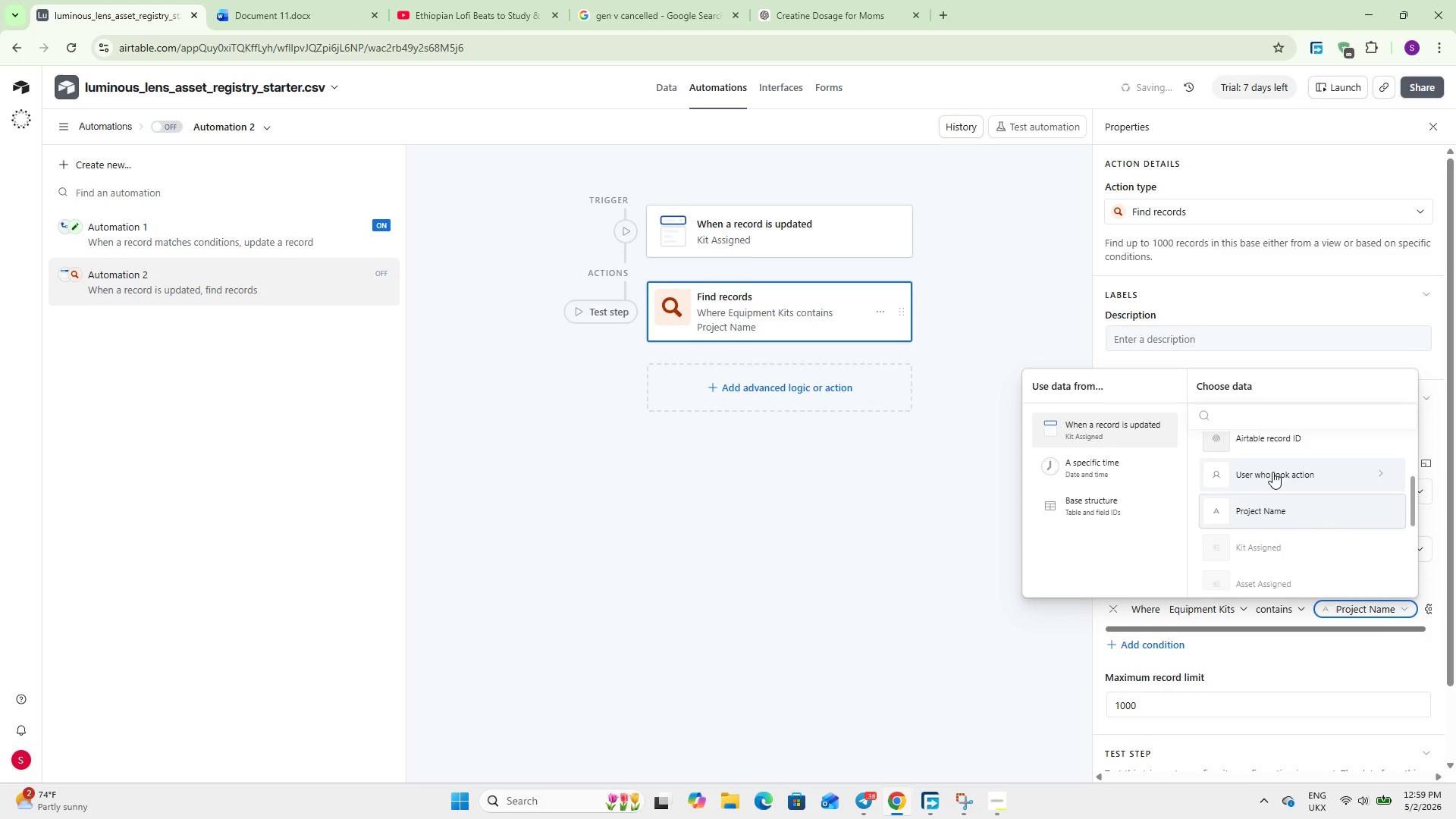 
scroll: coordinate [1251, 526], scroll_direction: none, amount: 0.0
 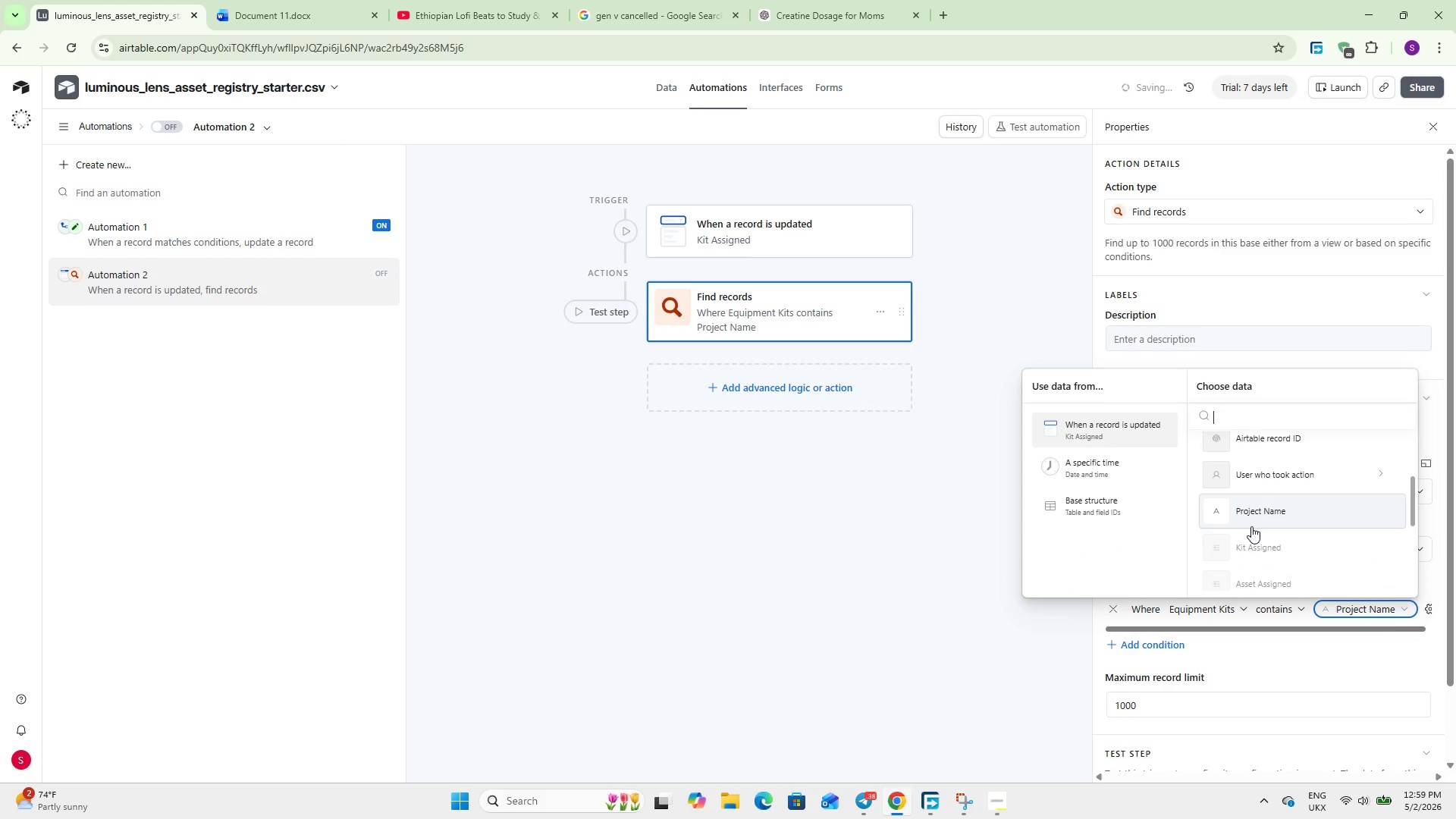 
scroll: coordinate [1313, 507], scroll_direction: down, amount: 2.0
 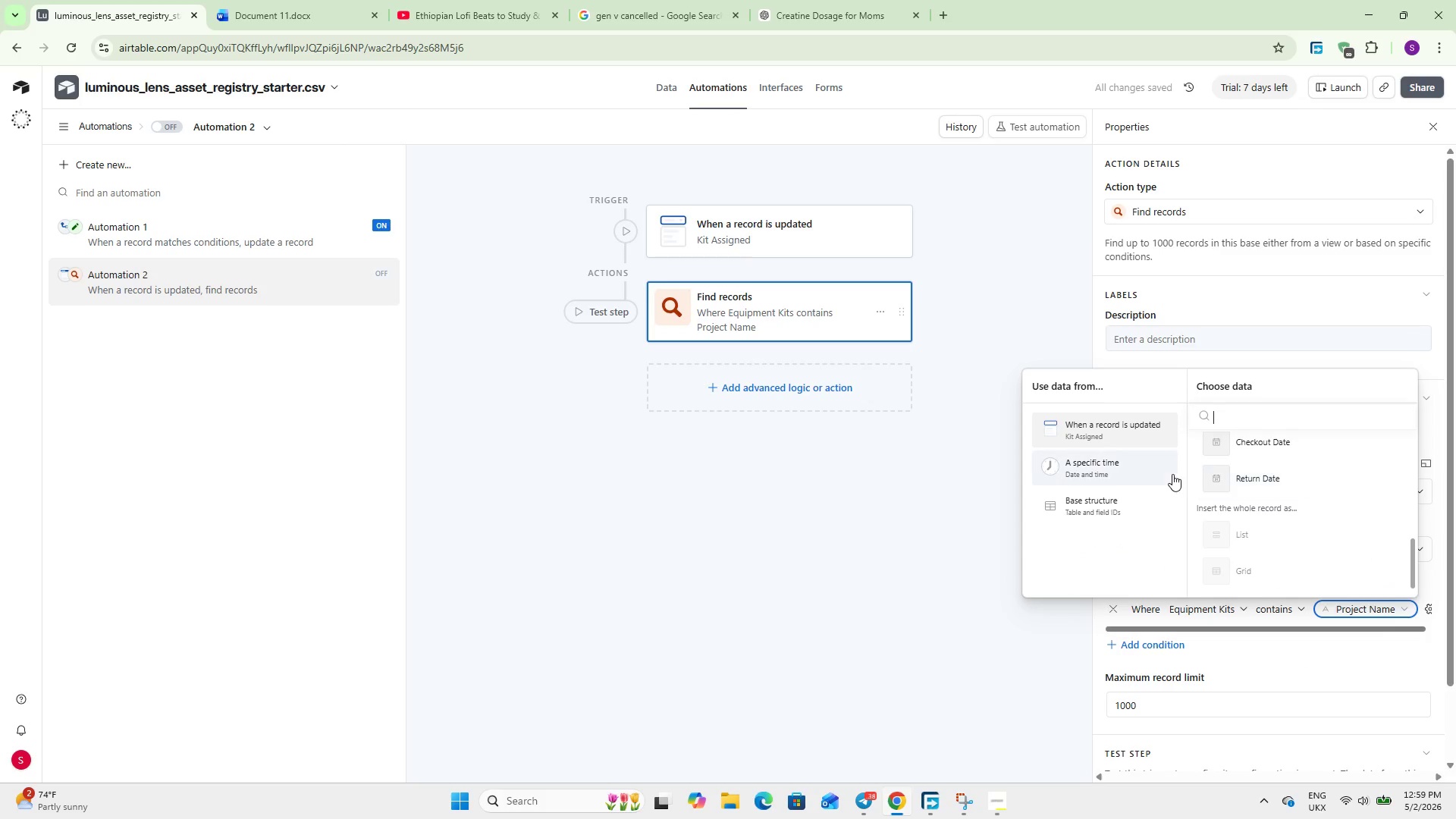 
scroll: coordinate [1276, 509], scroll_direction: up, amount: 5.0
 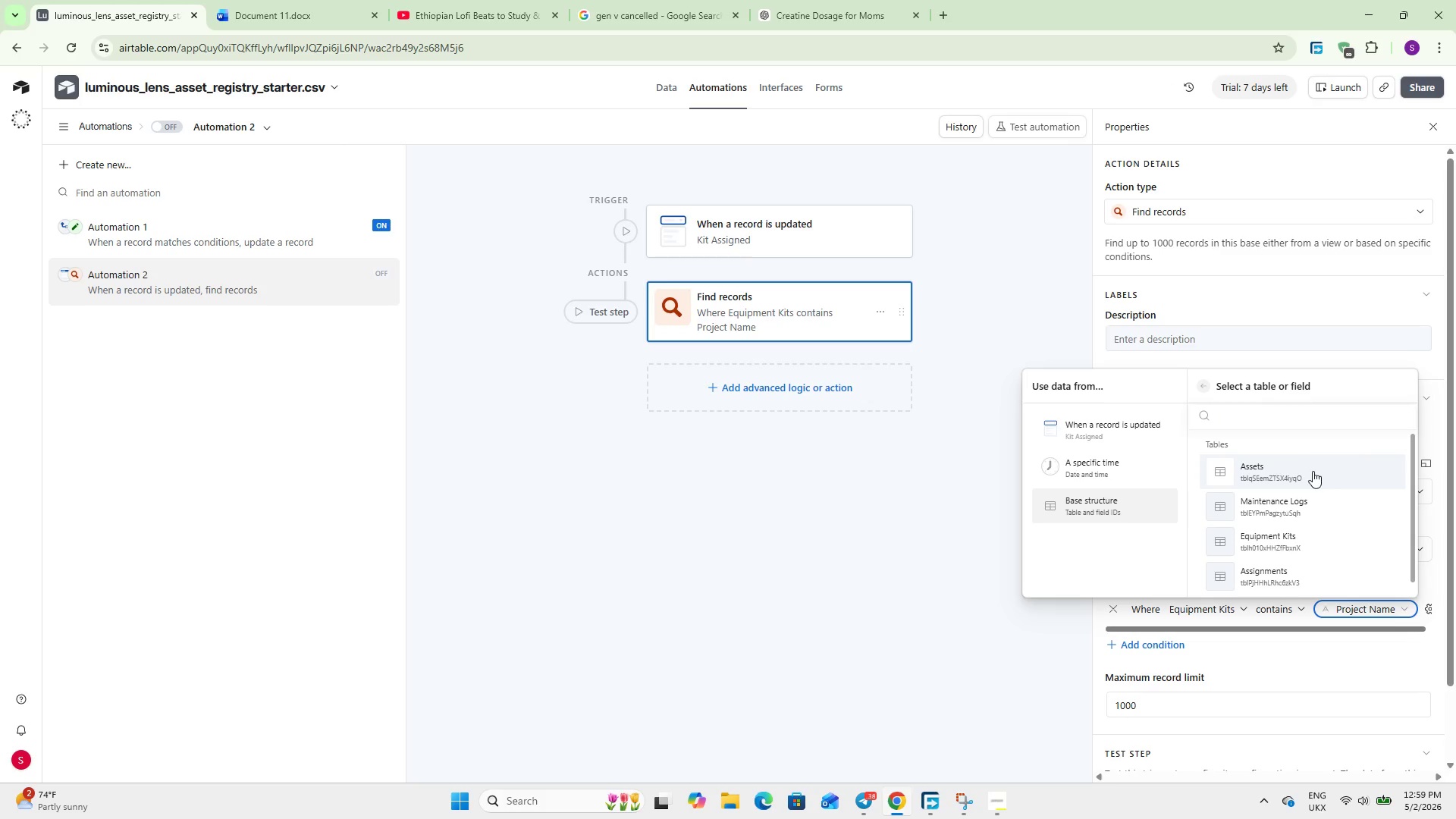 
wait(5.24)
 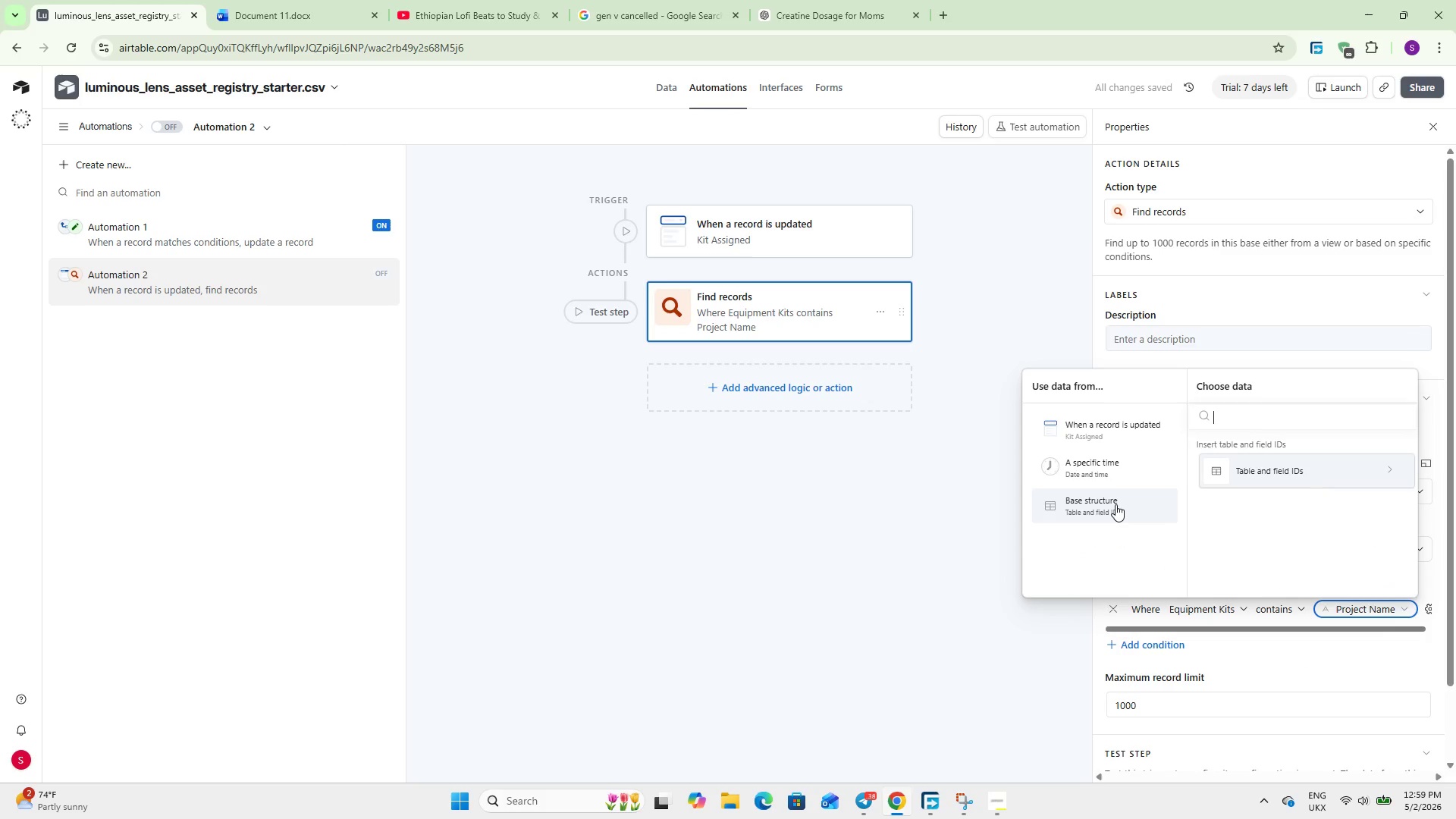 
scroll: coordinate [1308, 485], scroll_direction: down, amount: 1.0
 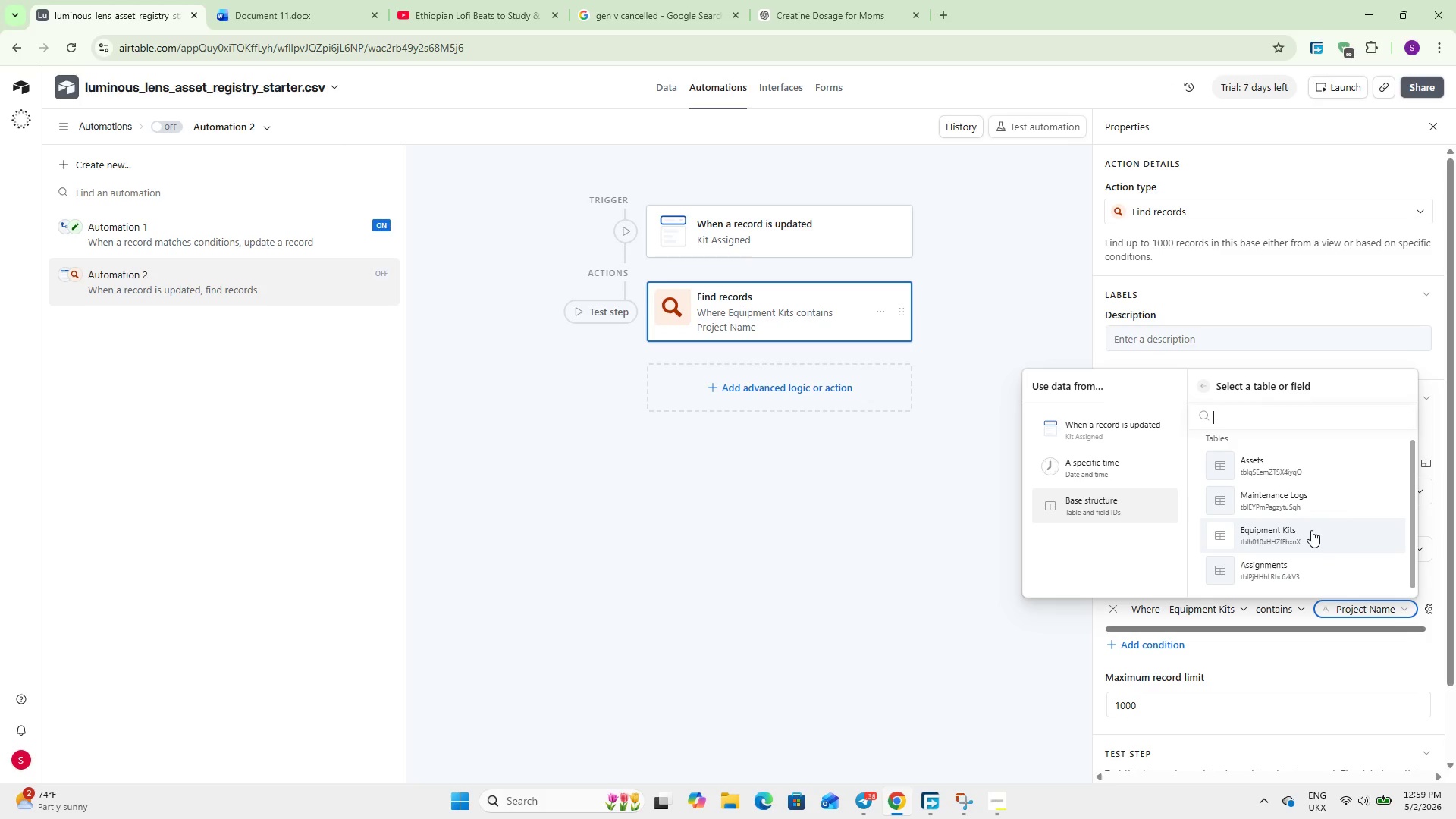 
left_click([1311, 530])
 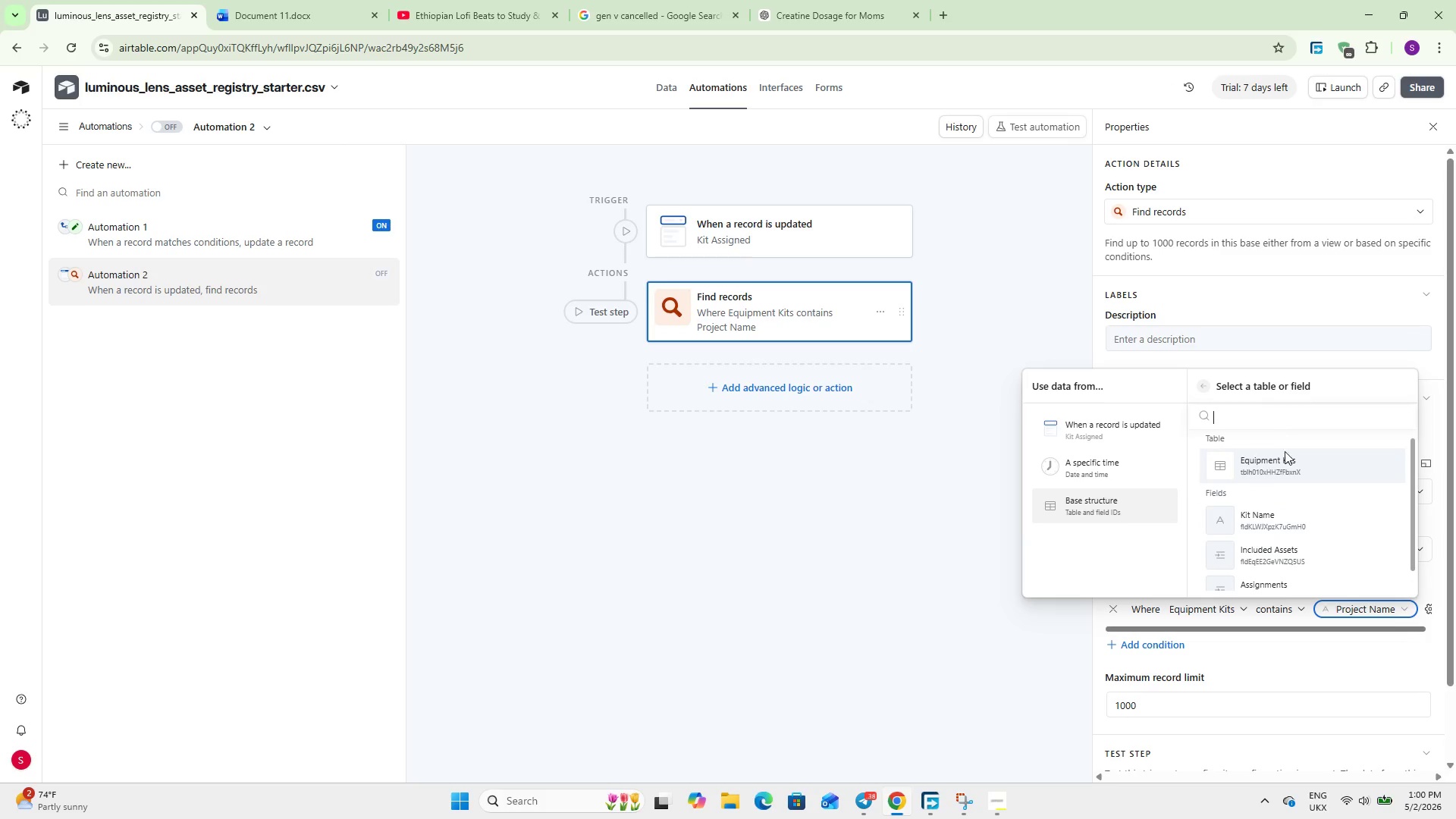 
left_click([1291, 522])
 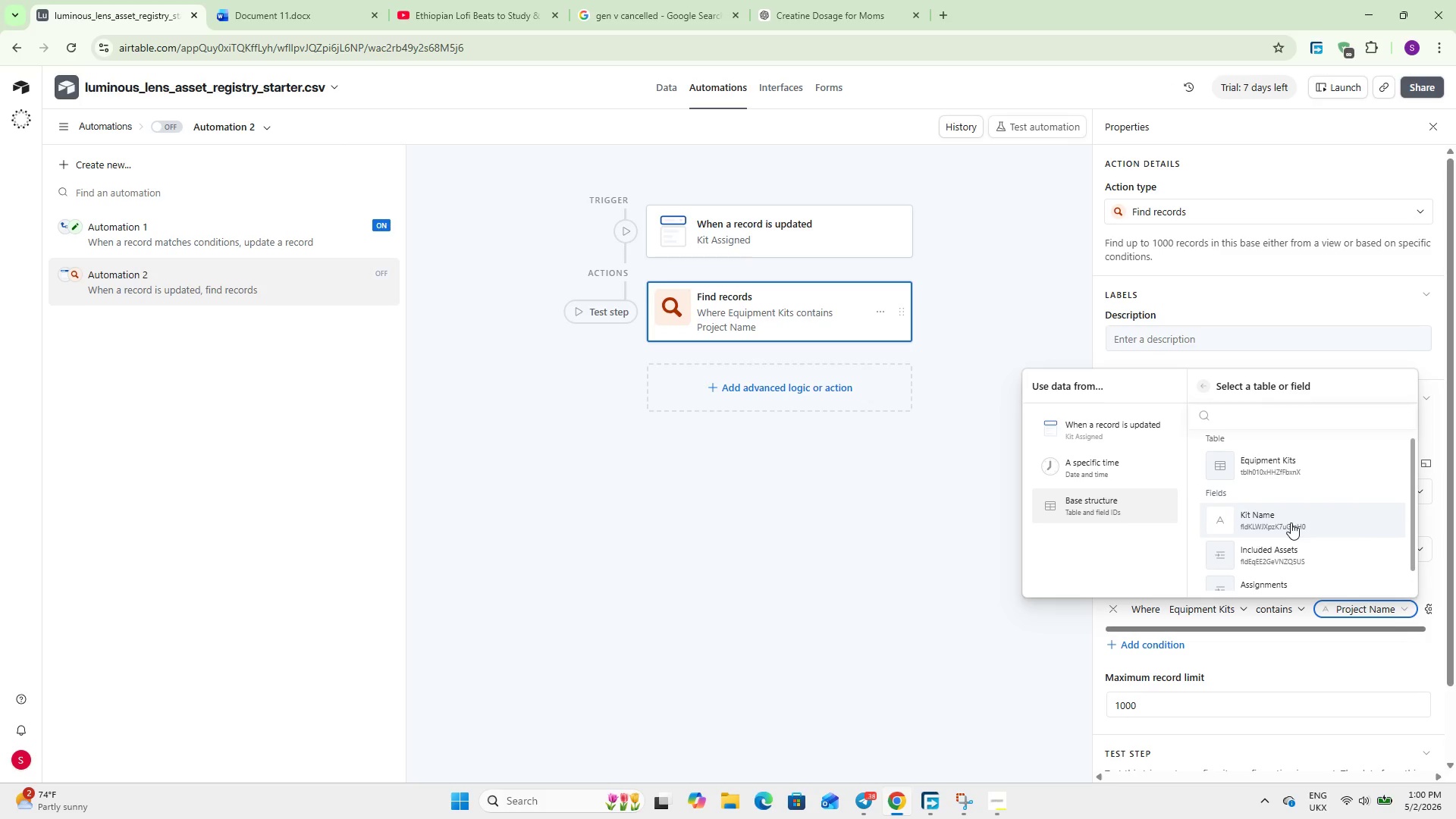 
double_click([1290, 521])
 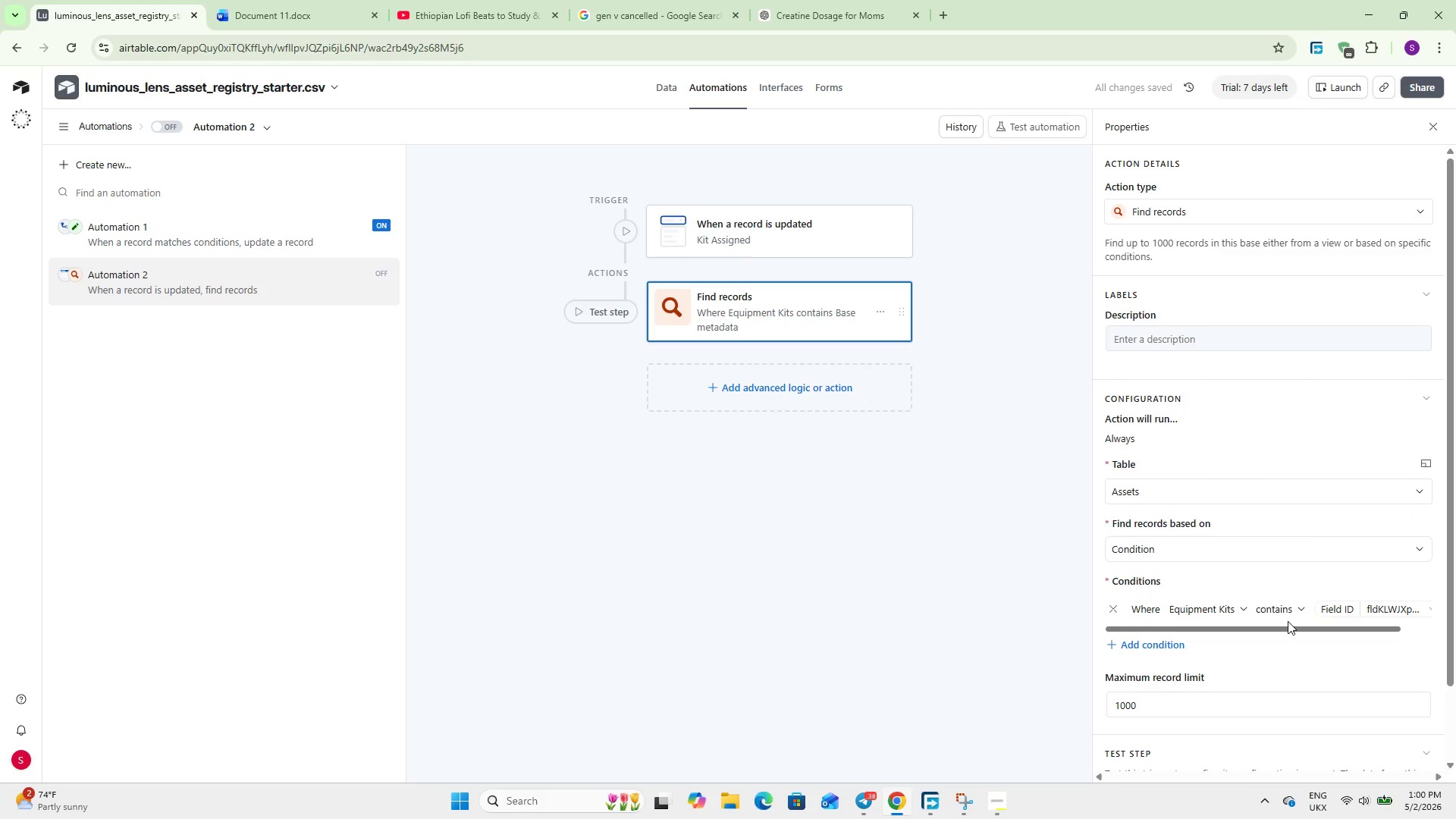 
left_click_drag(start_coordinate=[1281, 628], to_coordinate=[1225, 627])
 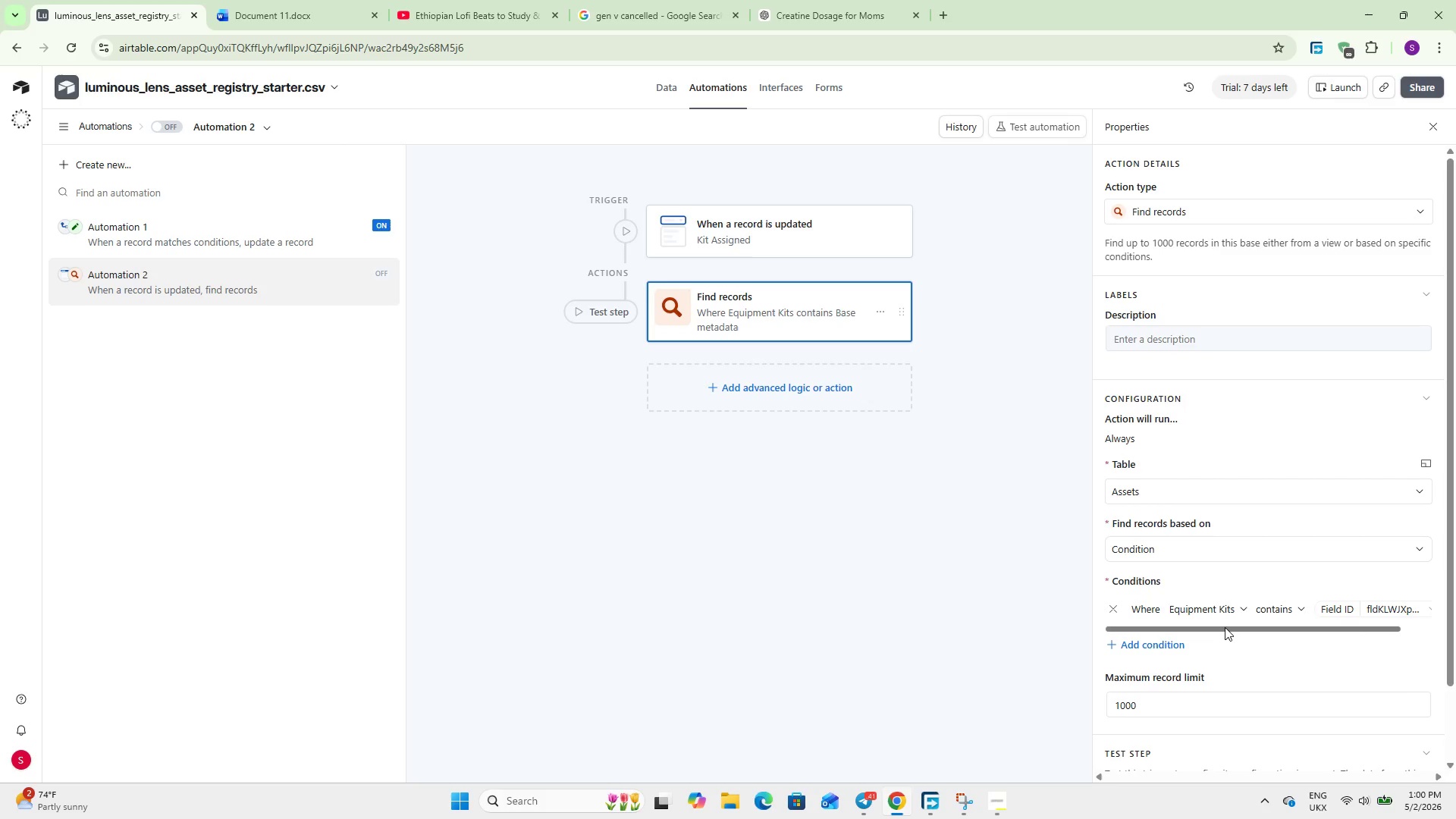 
wait(27.78)
 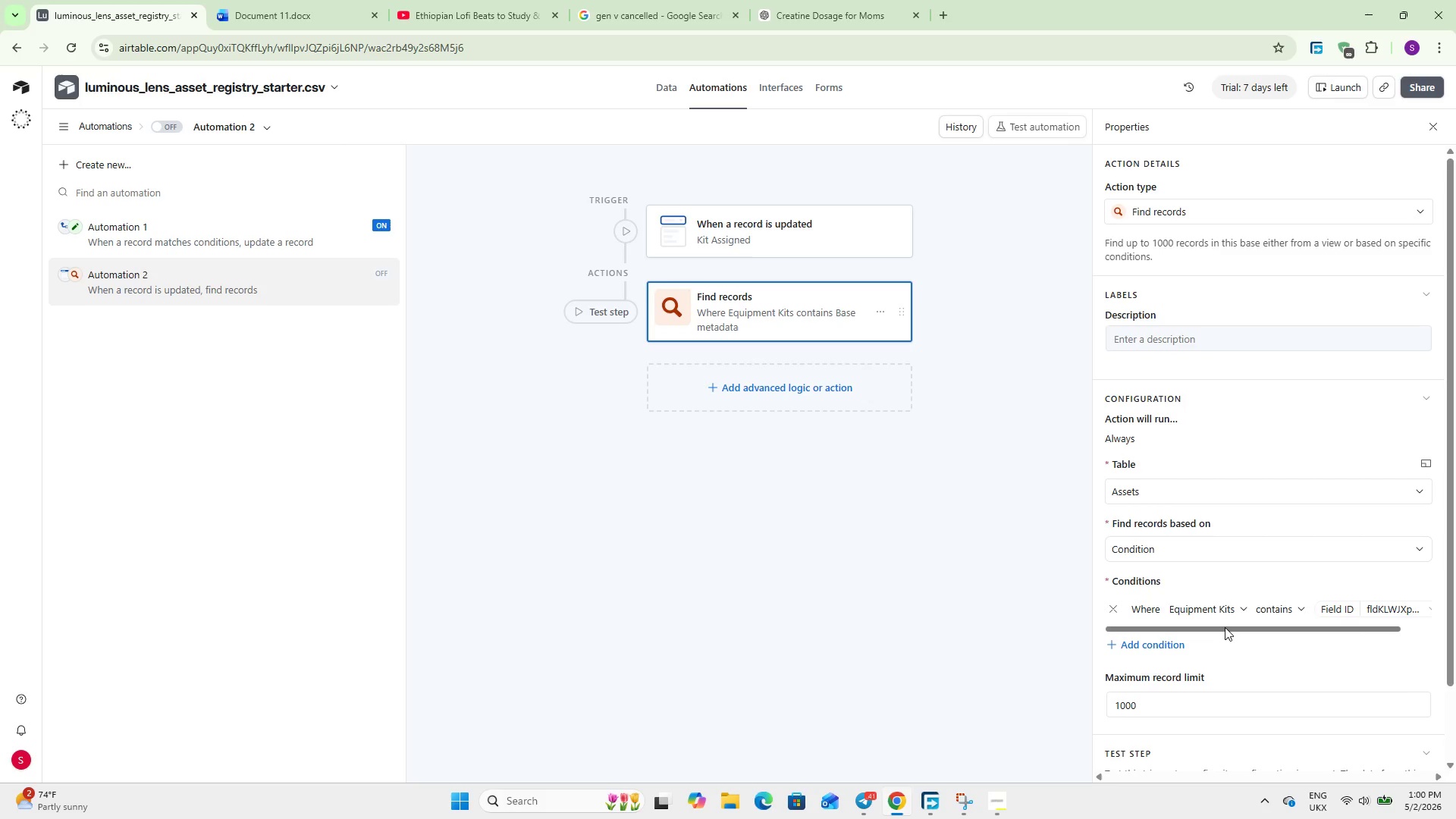 
left_click([752, 402])
 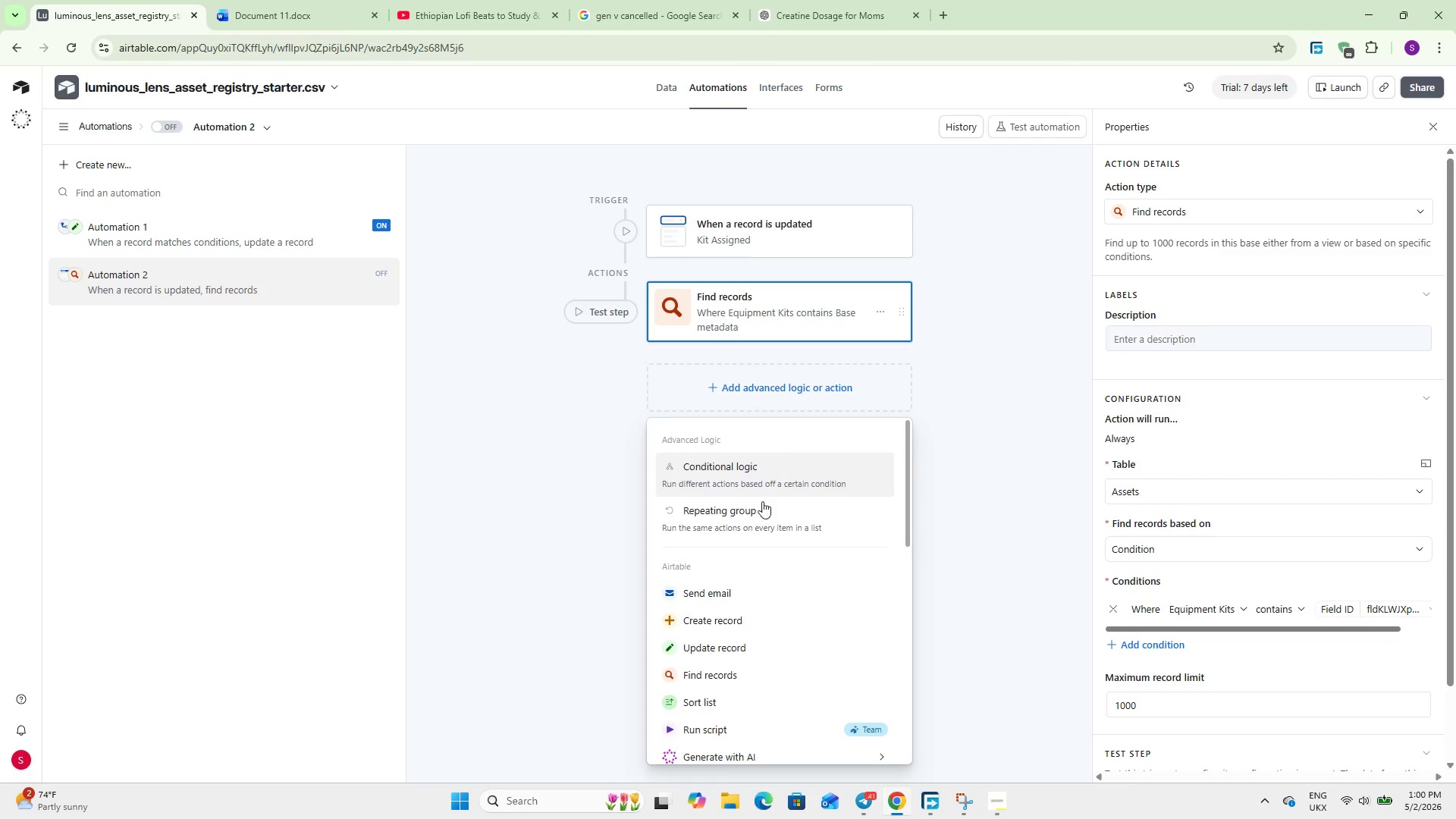 
left_click([753, 642])
 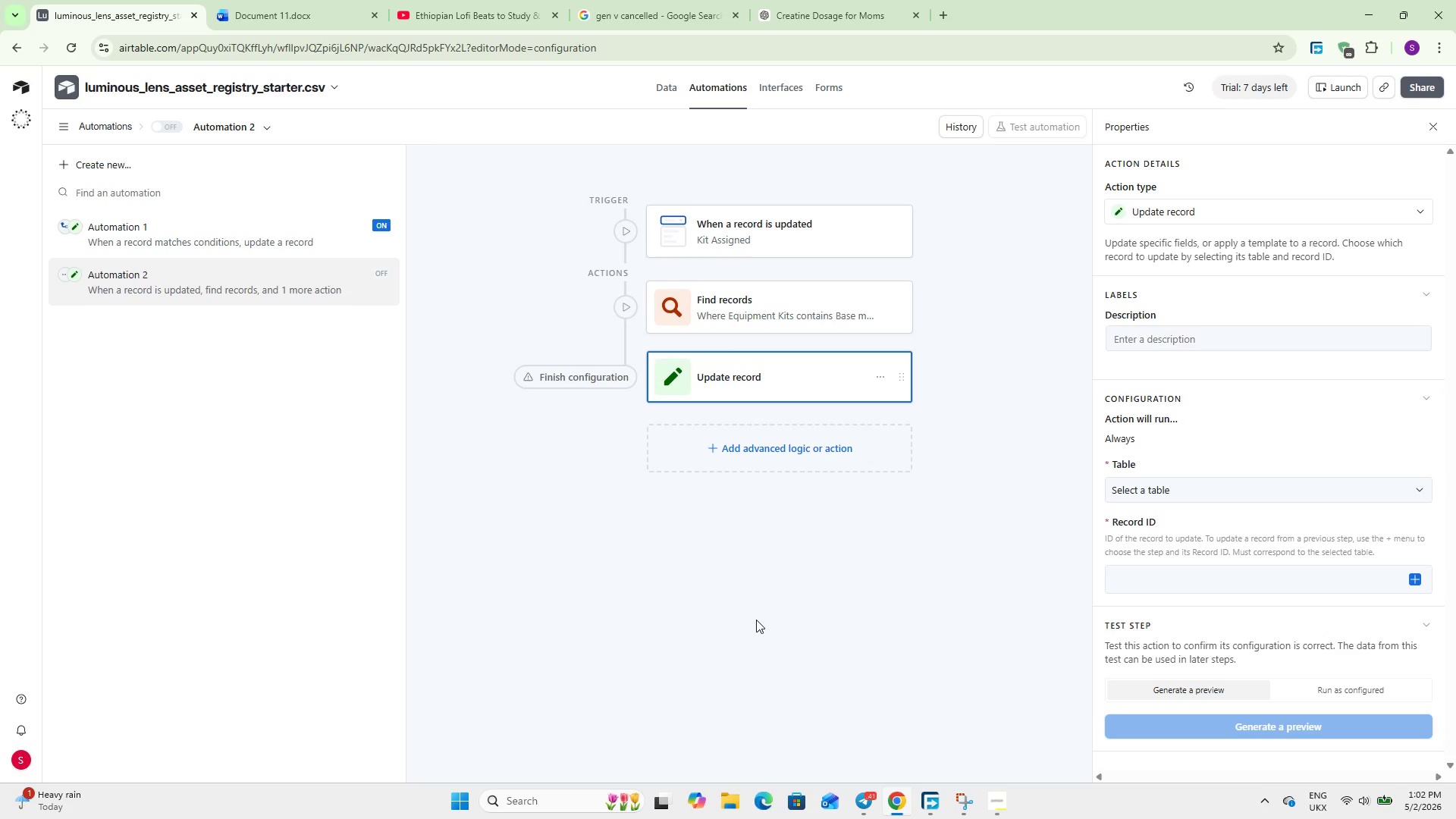 
wait(118.11)
 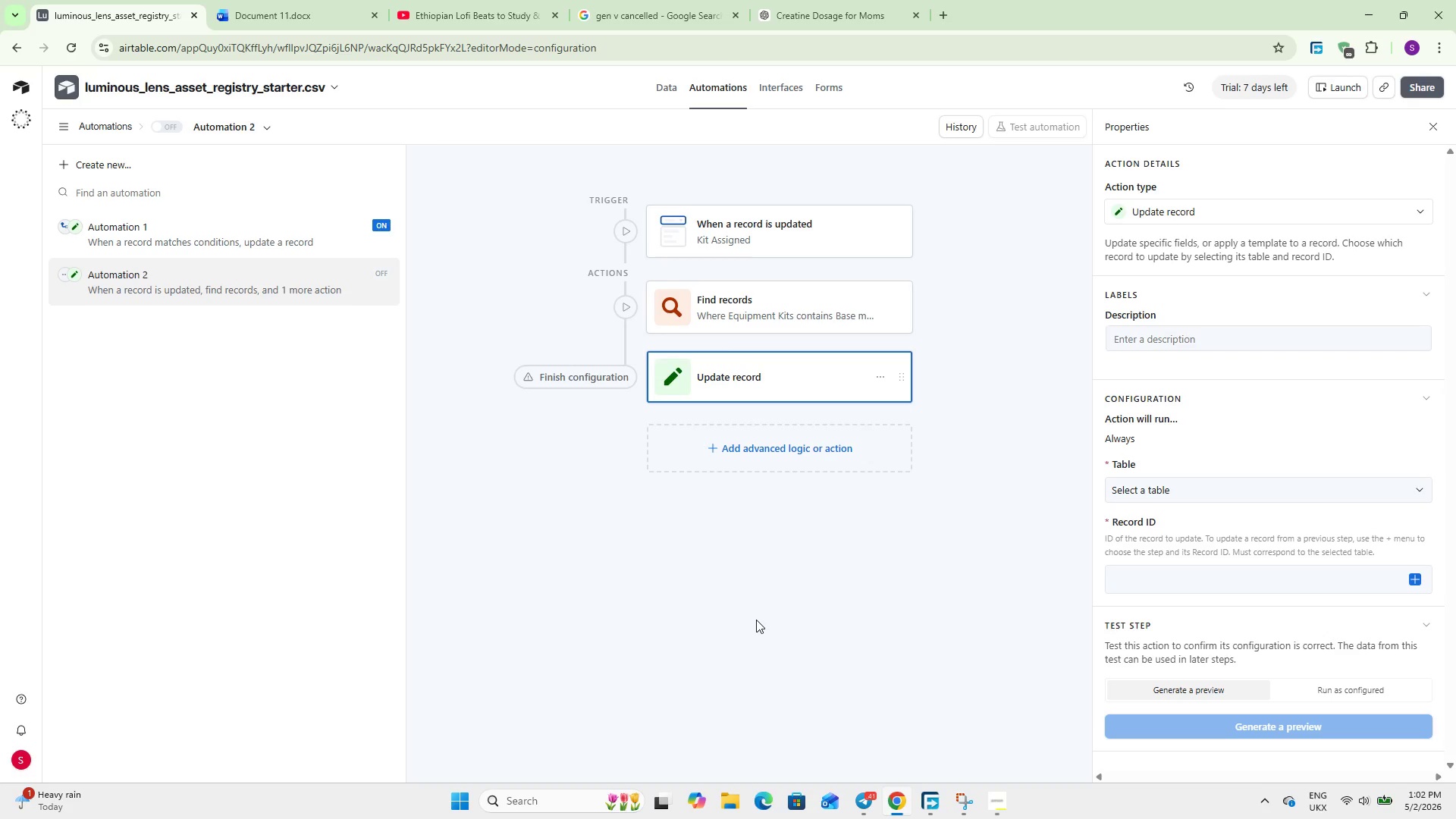 
left_click([667, 93])
 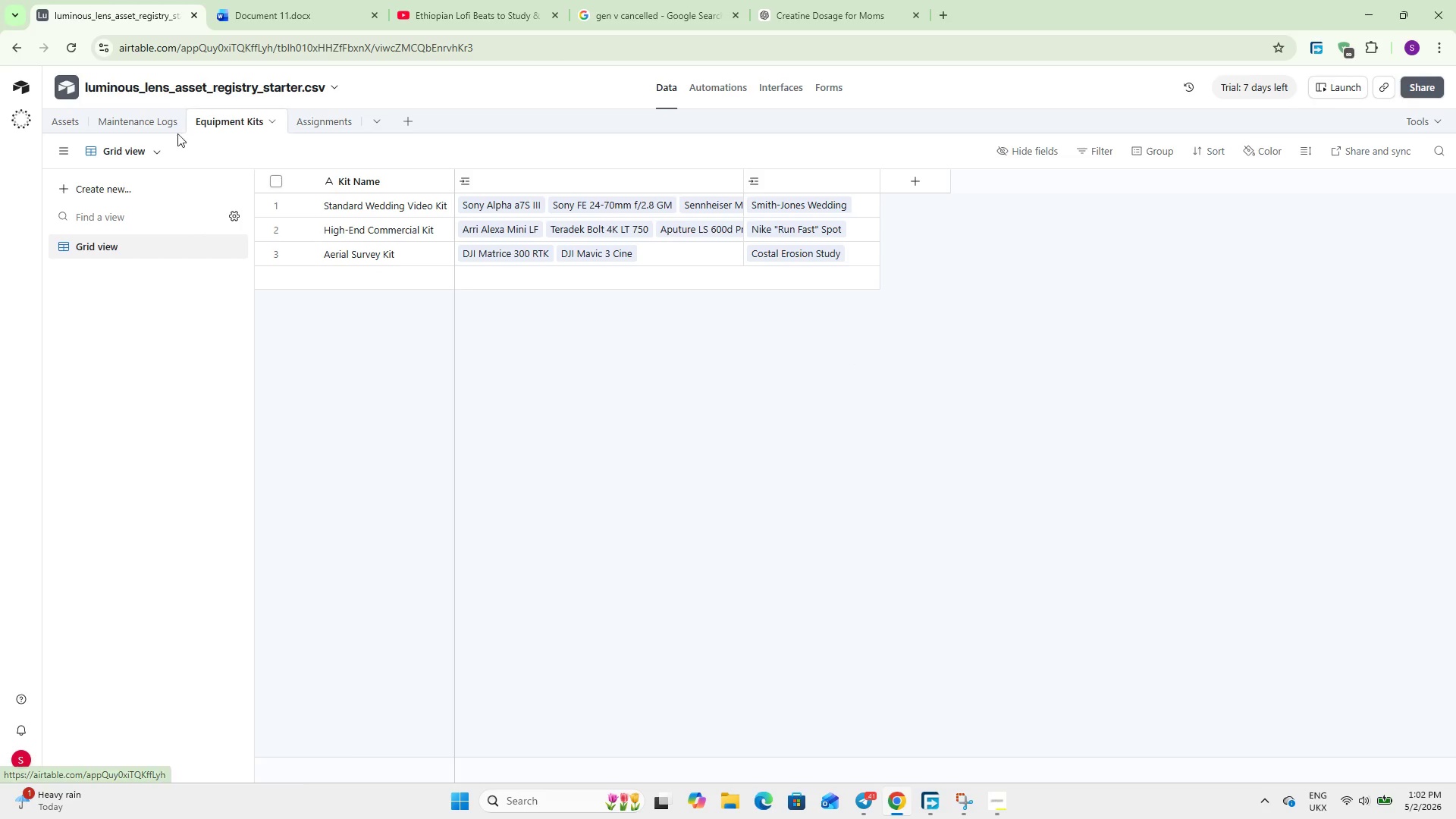 
left_click([309, 113])
 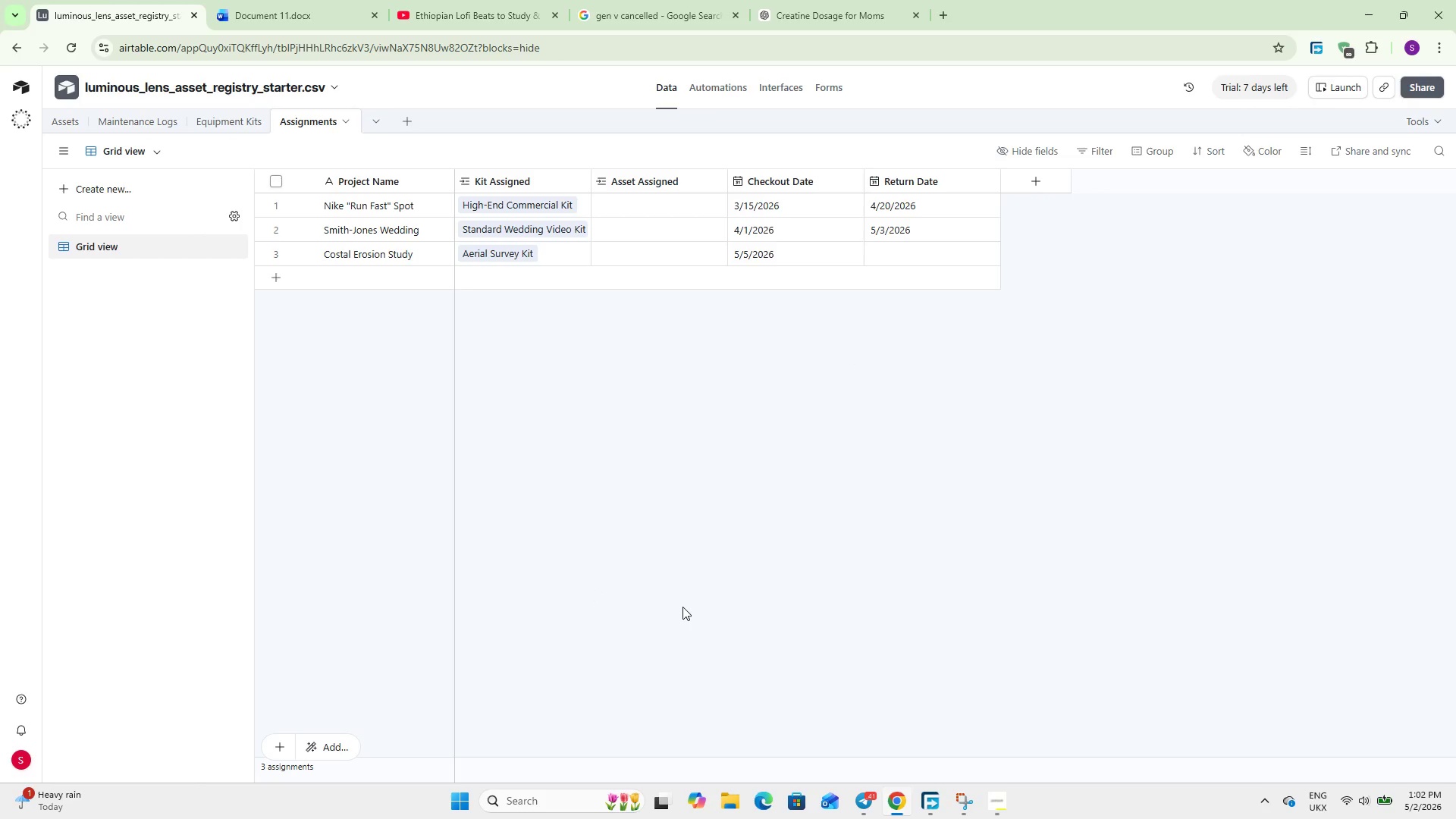 
wait(9.84)
 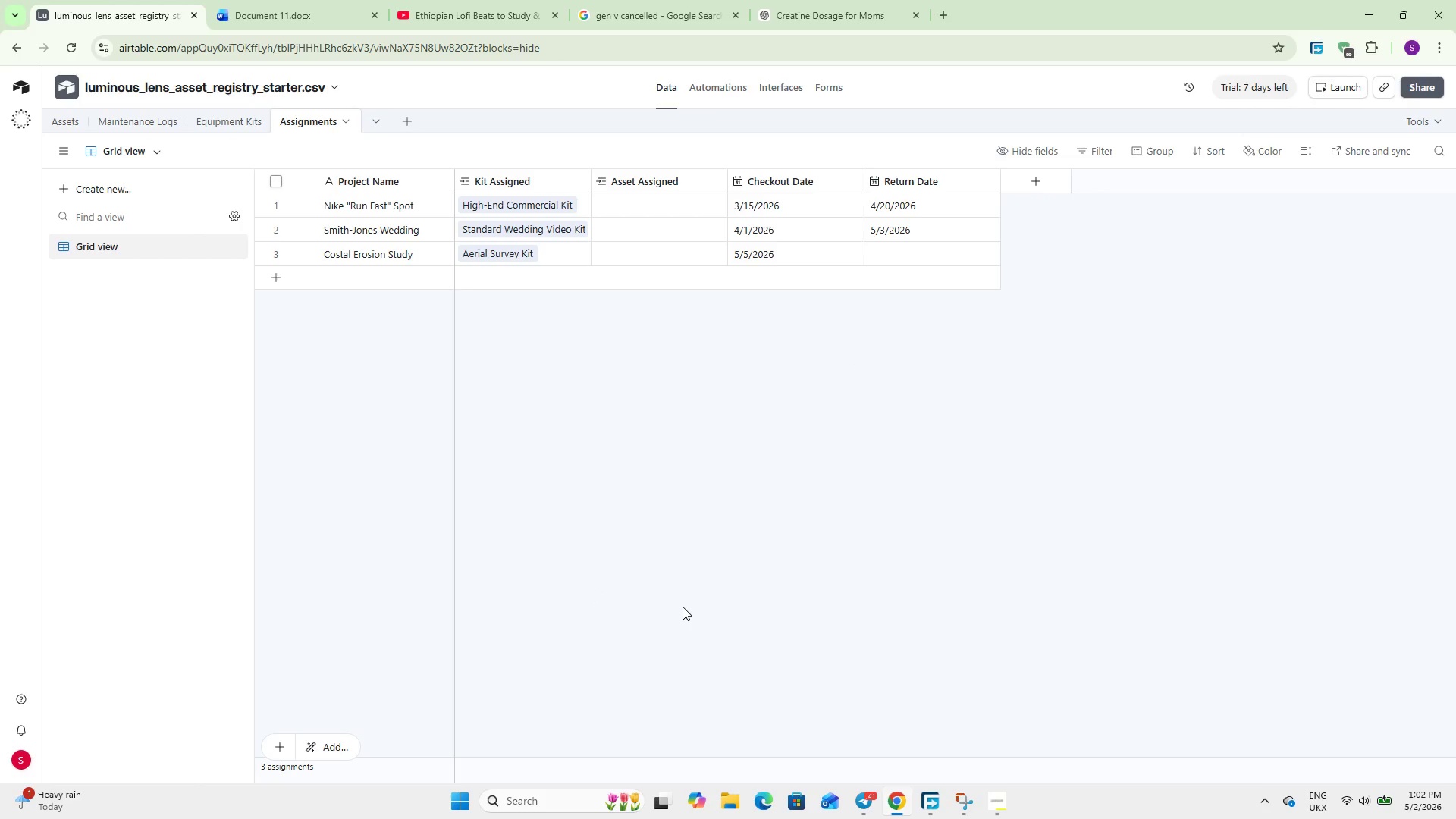 
left_click([1053, 180])
 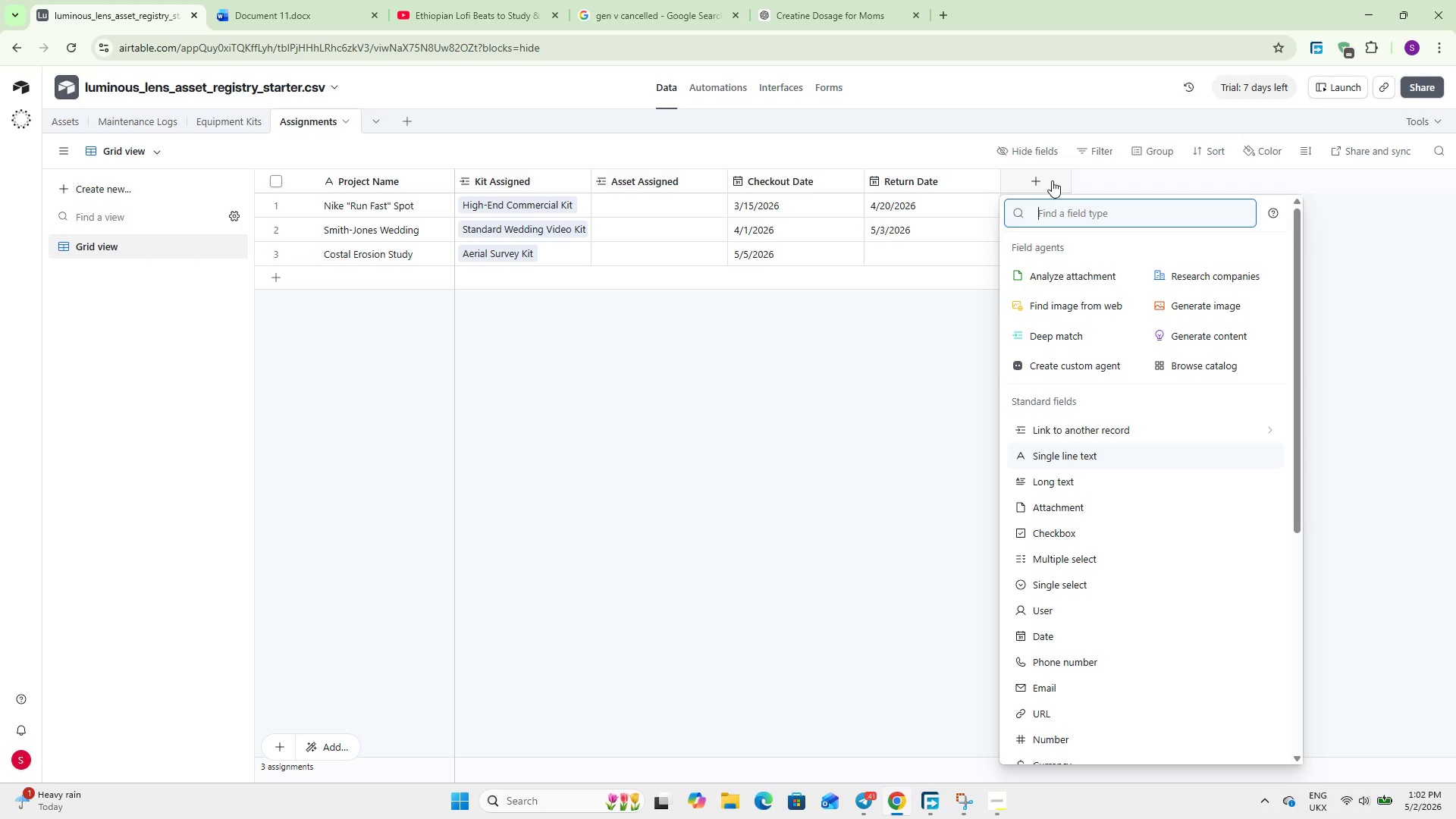 
wait(13.81)
 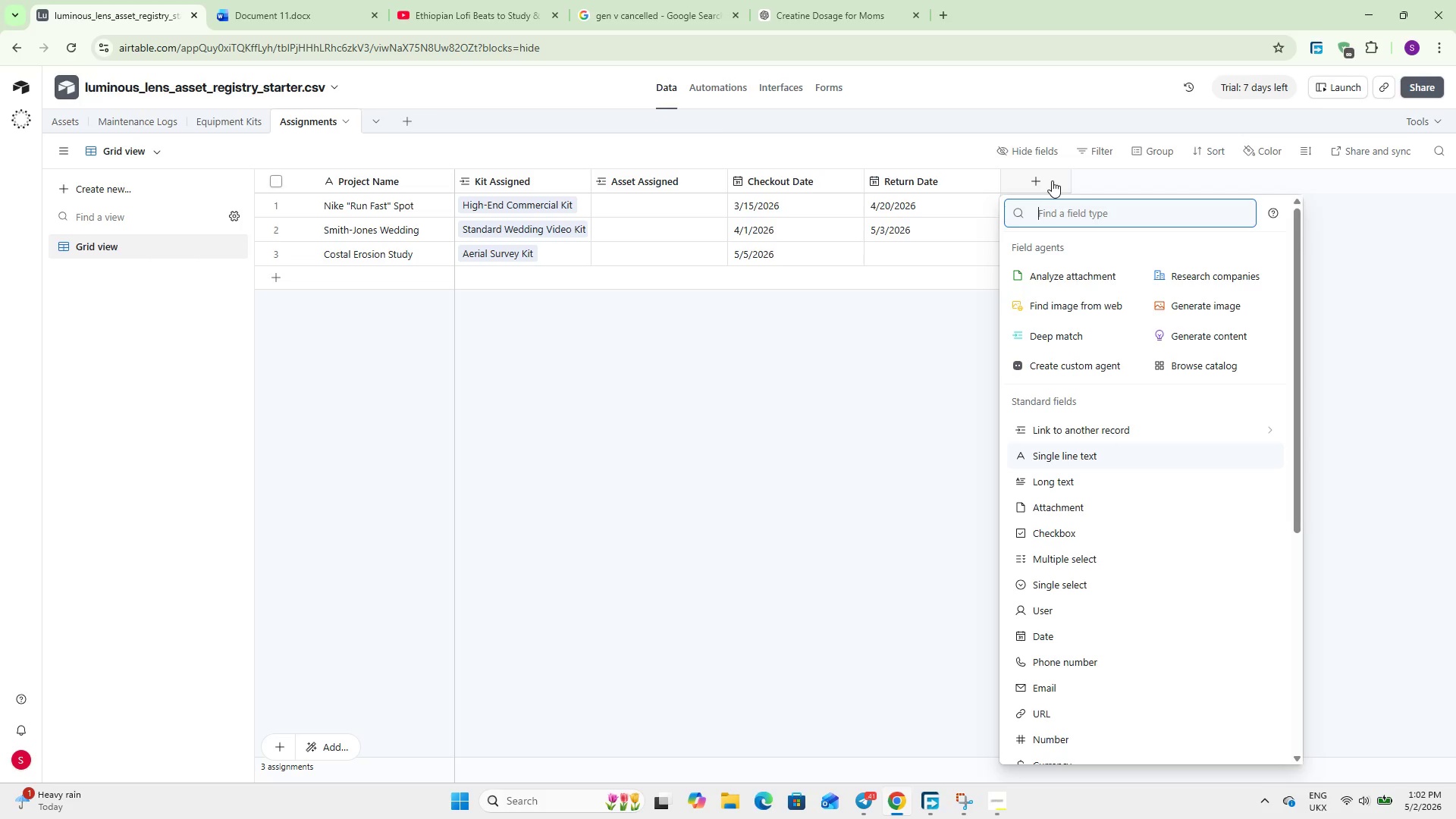 
type(look)
 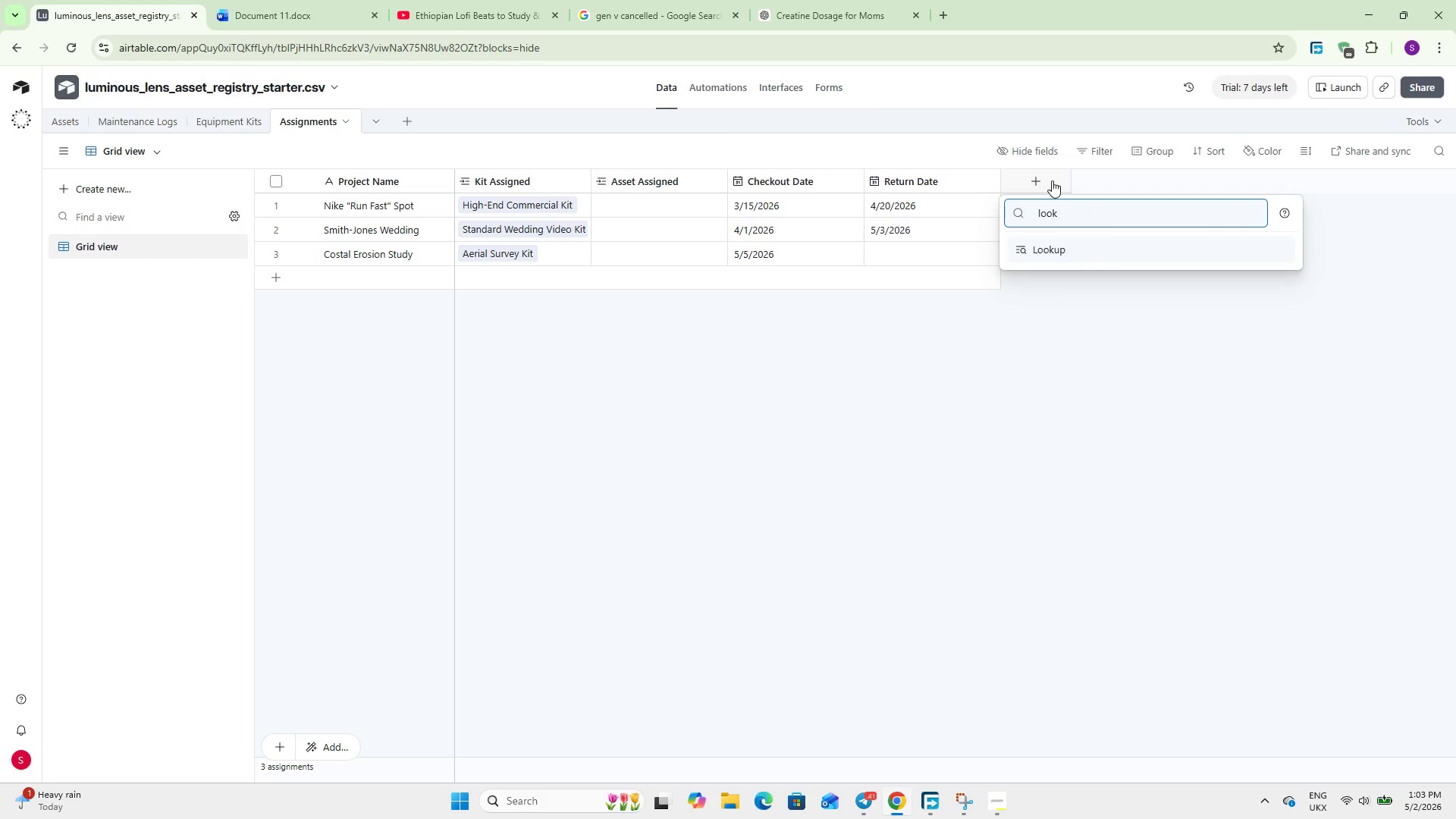 
key(Enter)
 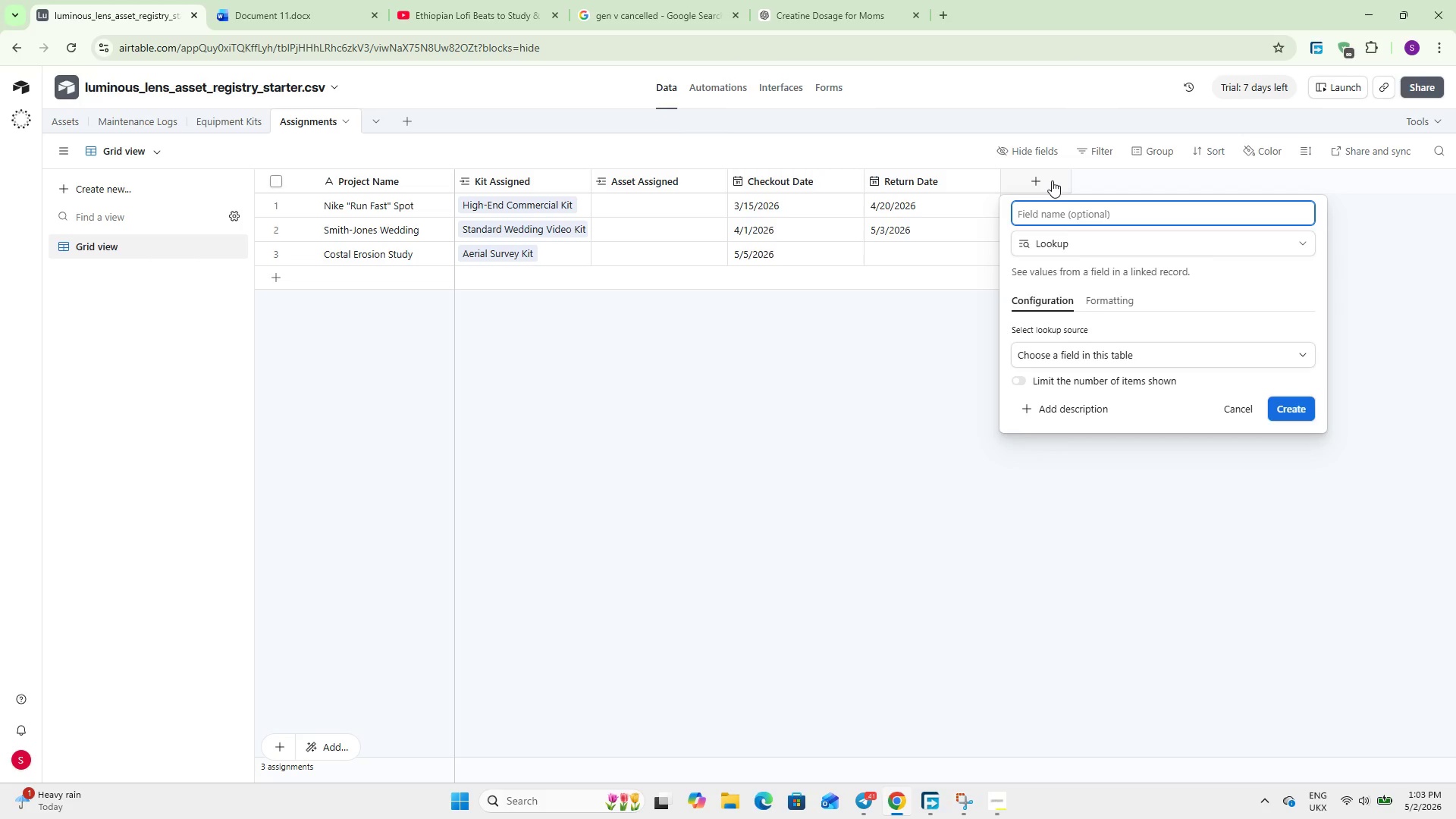 
type(Kit)
 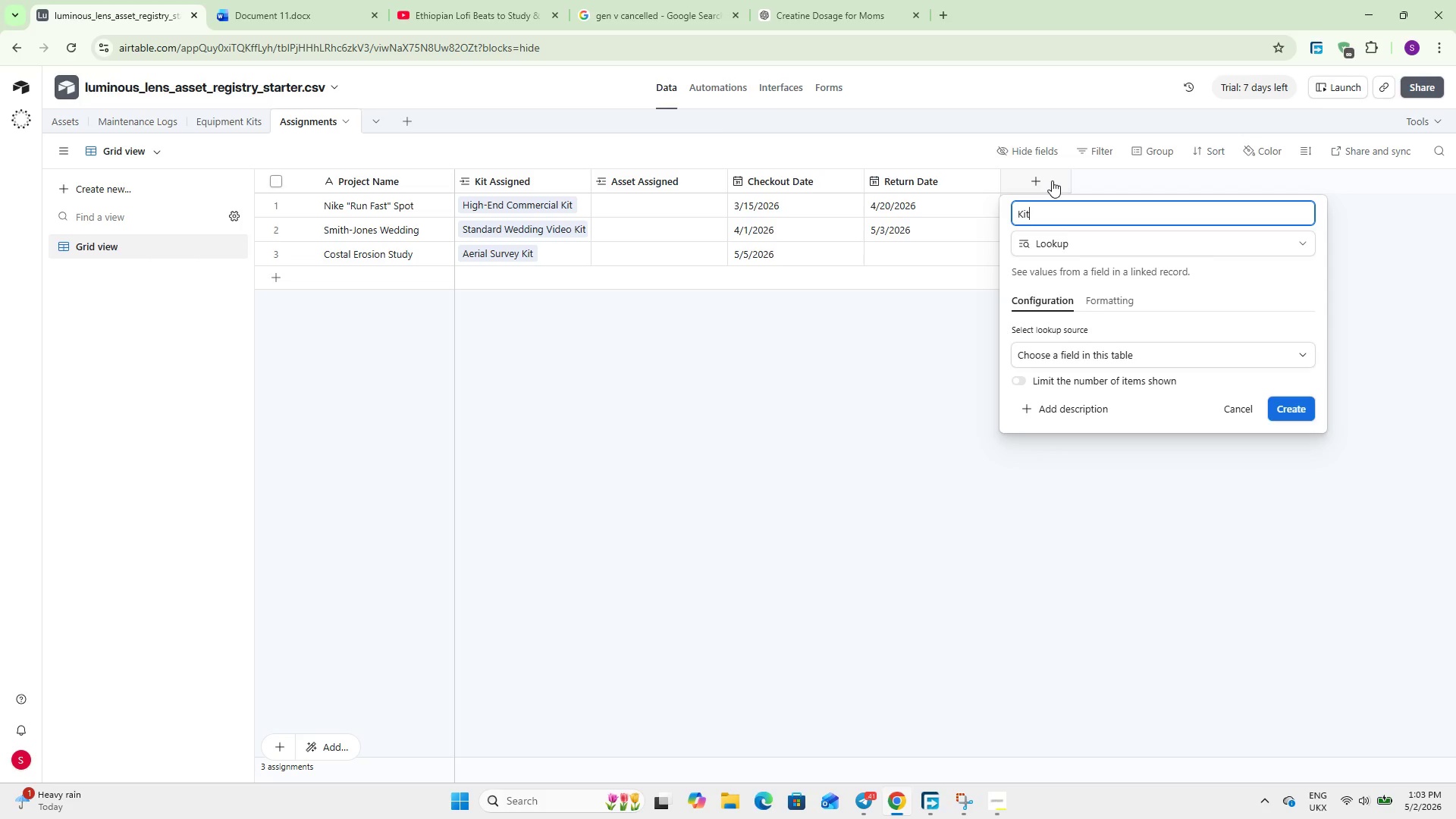 
type( Assets Lokkup)
 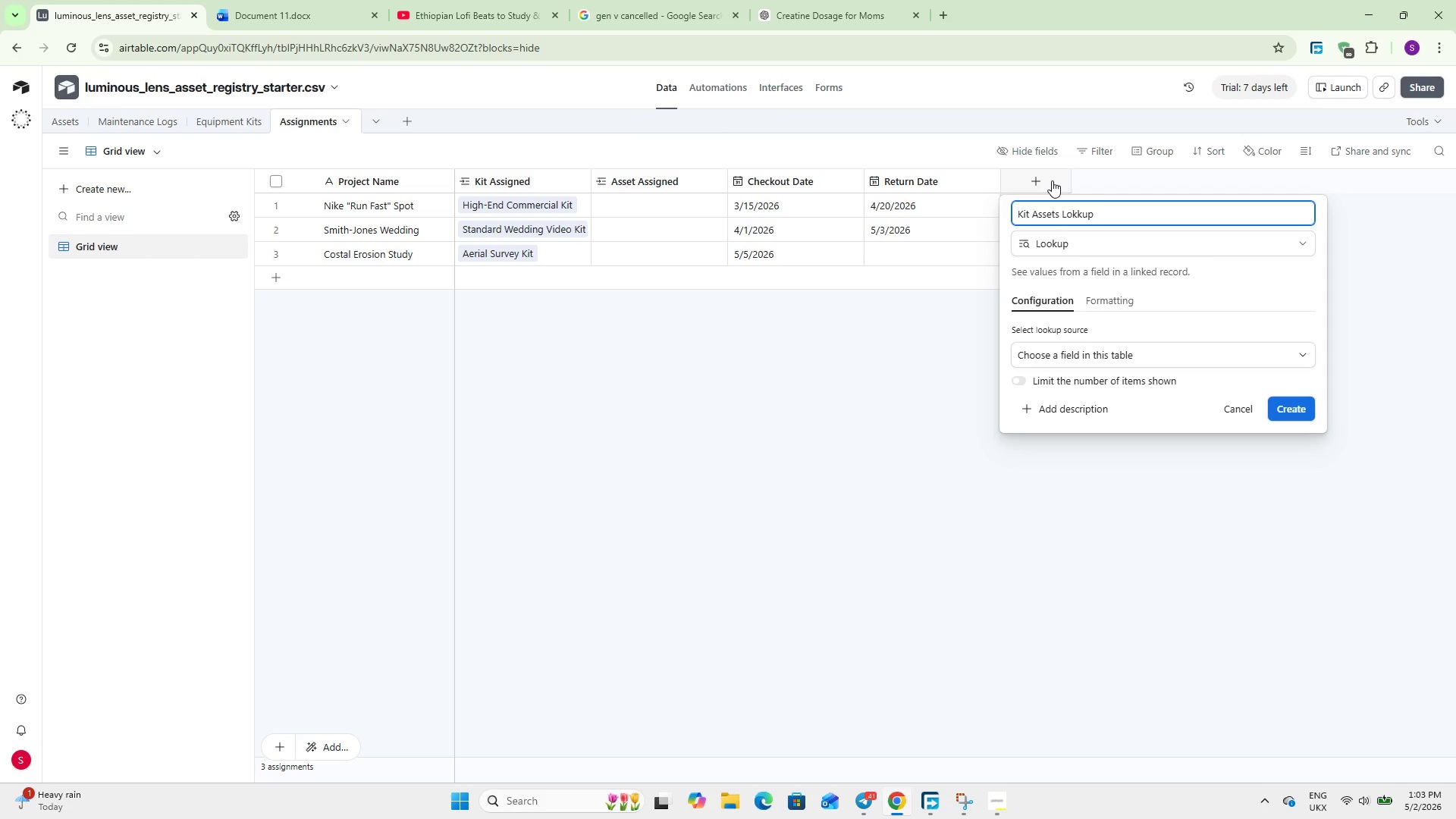 
wait(8.98)
 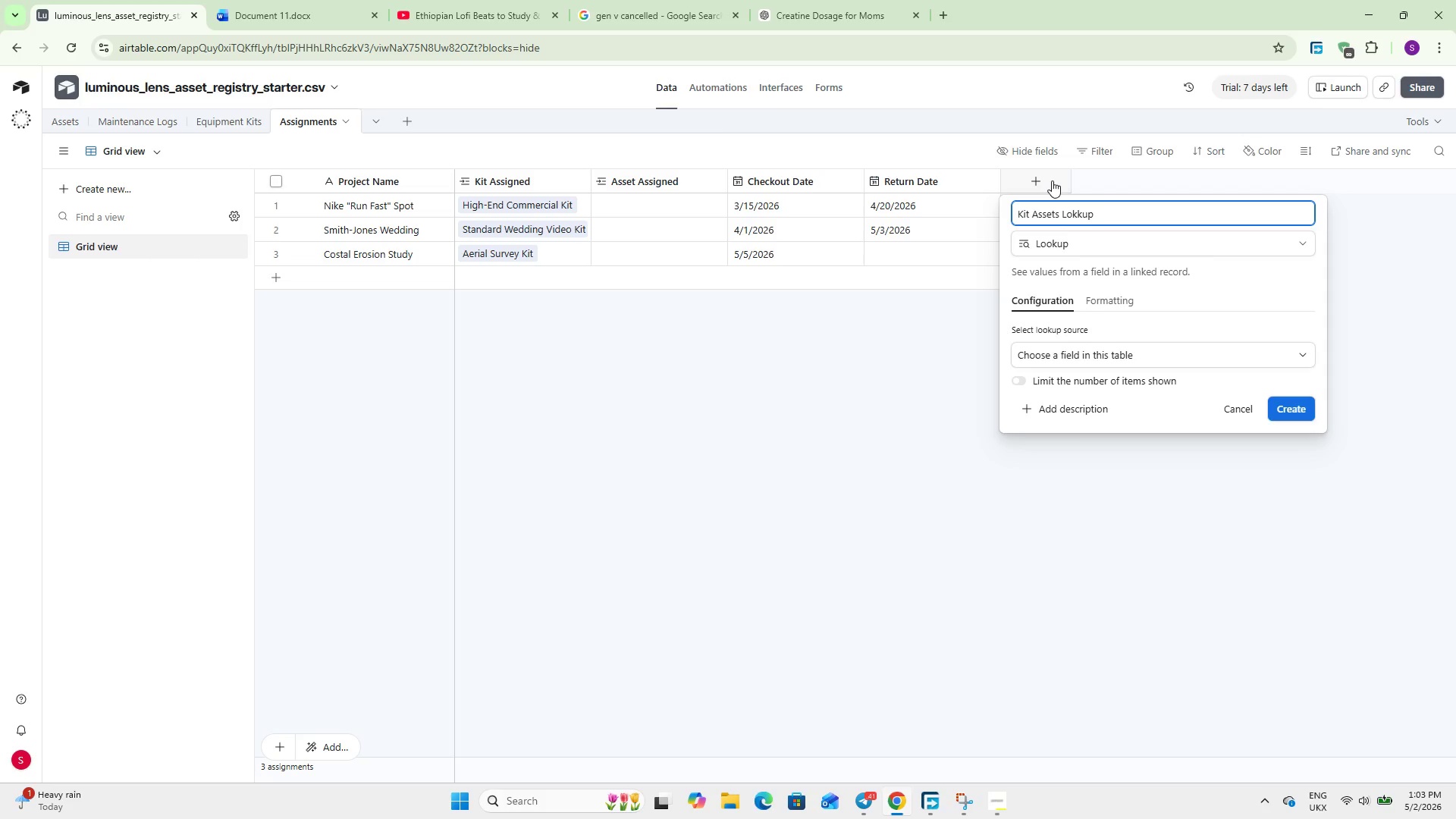 
left_click([1073, 357])
 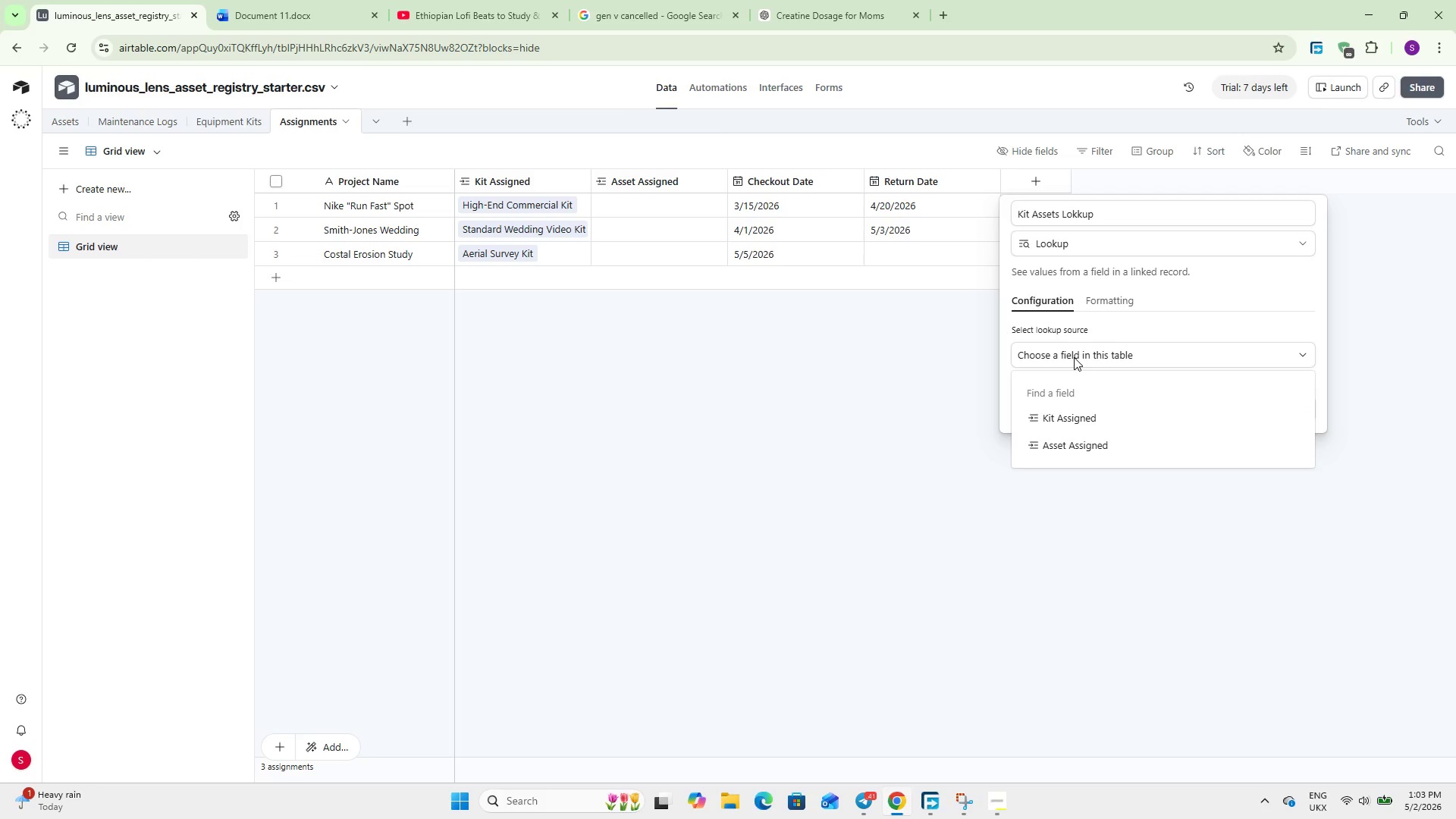 
left_click([1084, 414])
 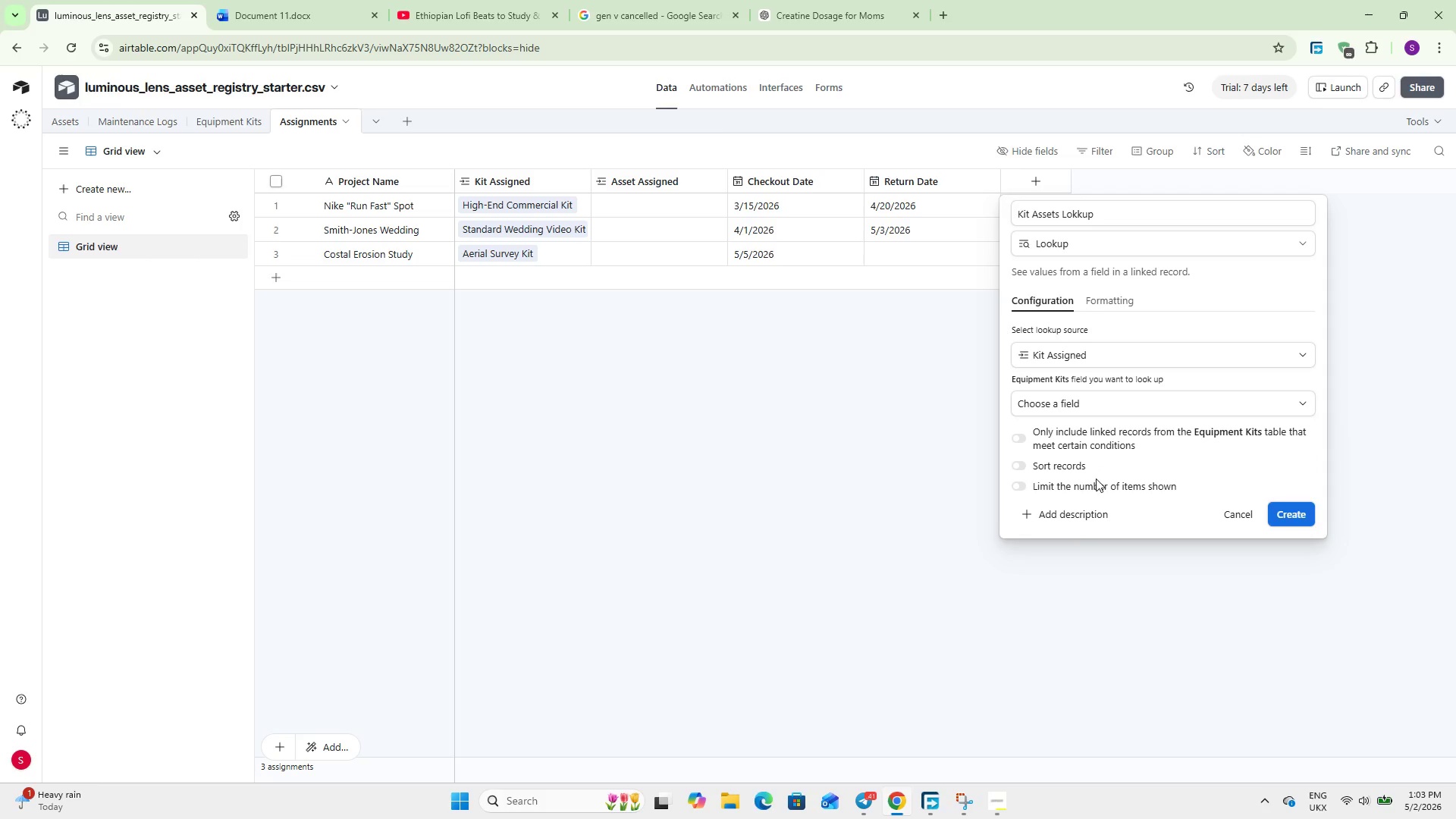 
left_click([1084, 400])
 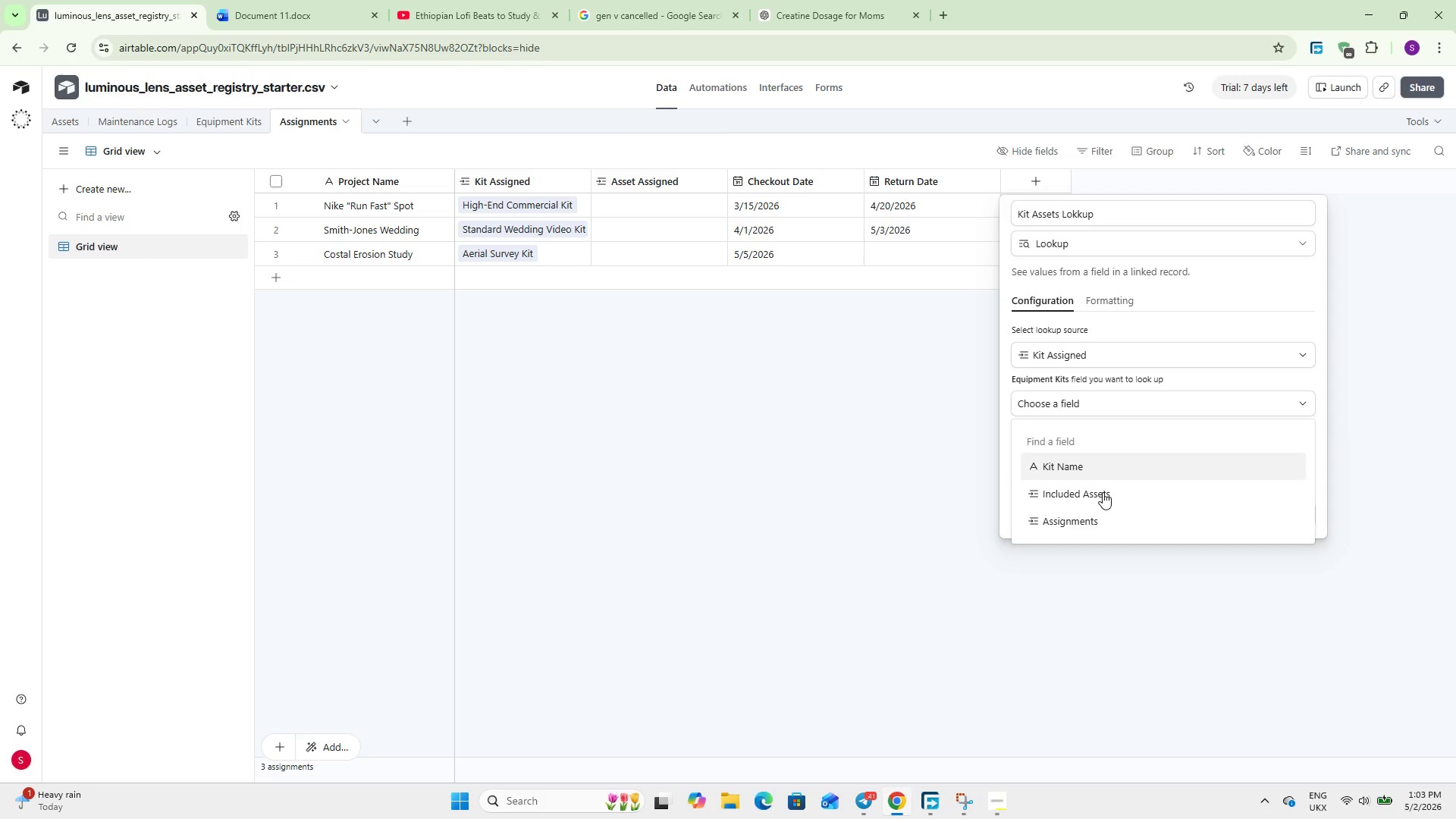 
left_click([1092, 472])
 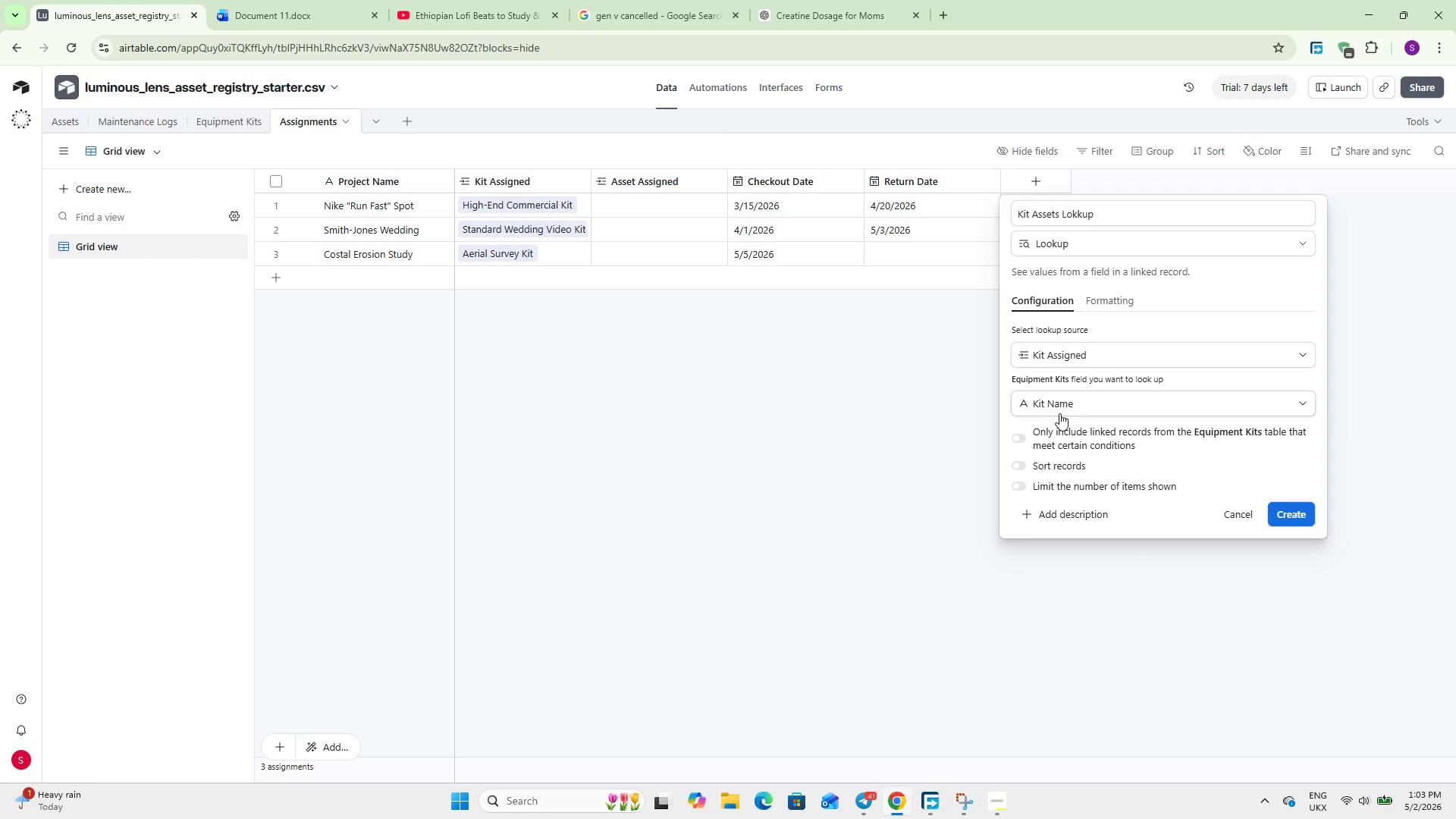 
left_click([1059, 403])
 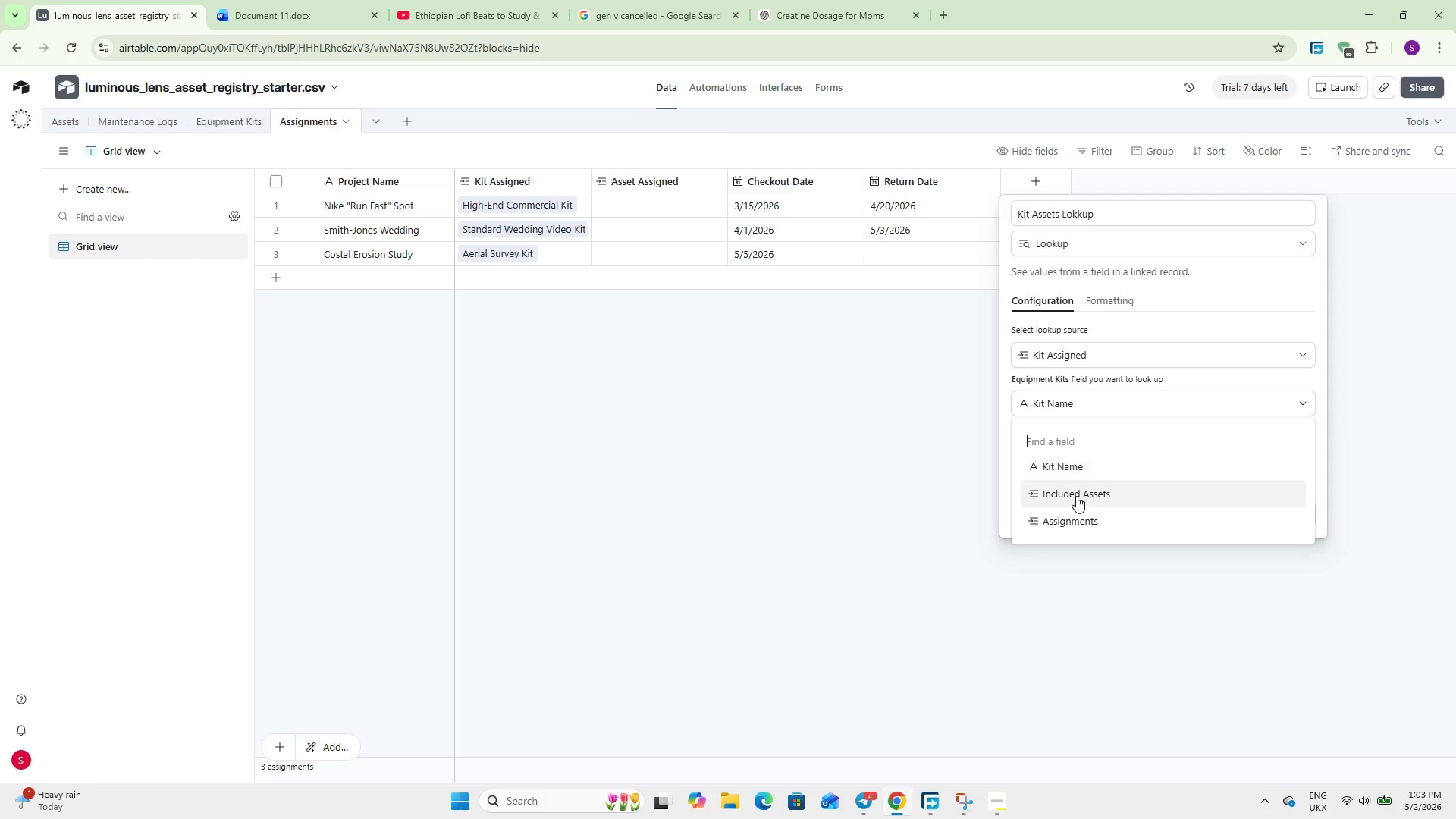 
left_click([1076, 497])
 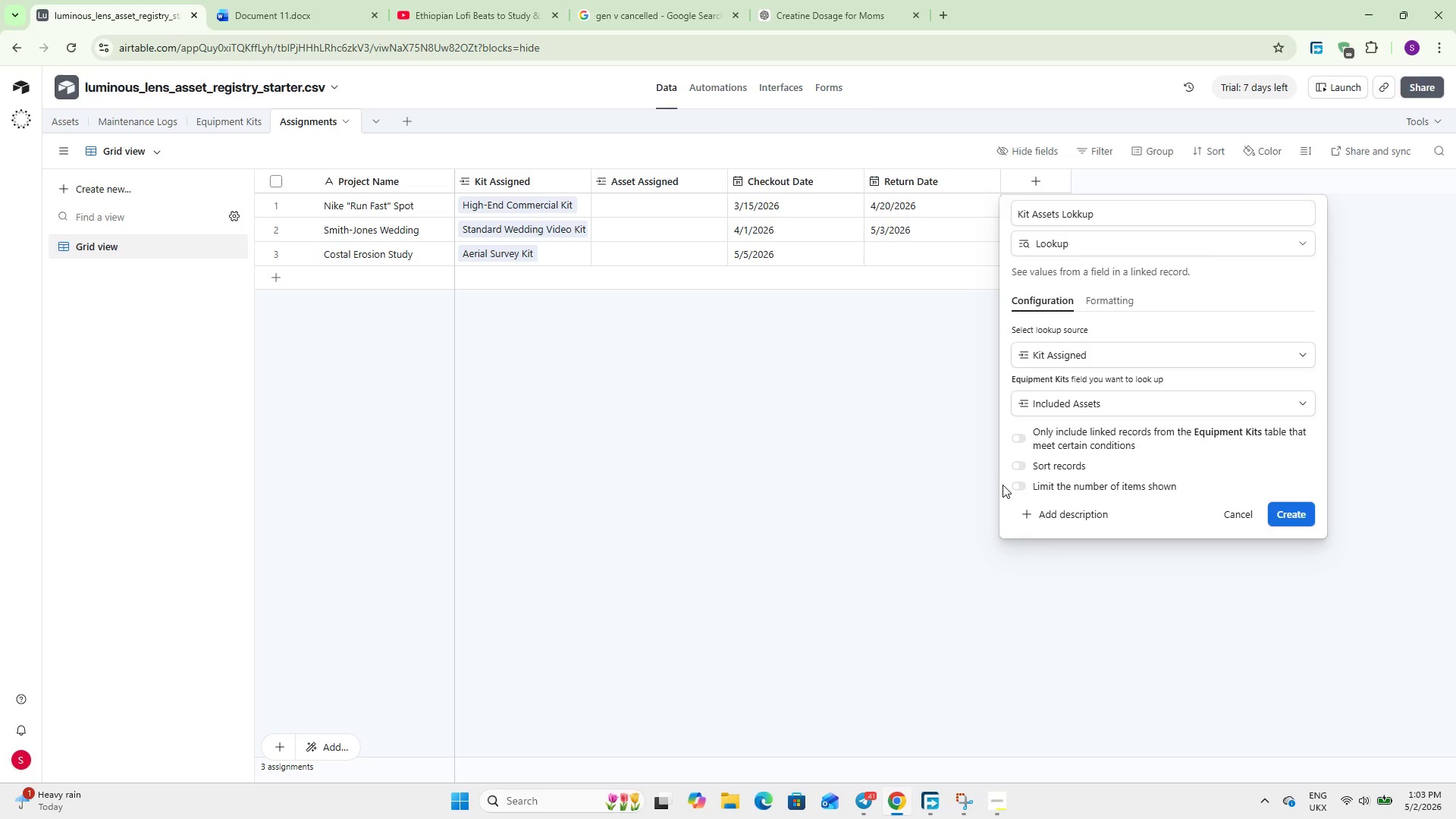 
wait(11.89)
 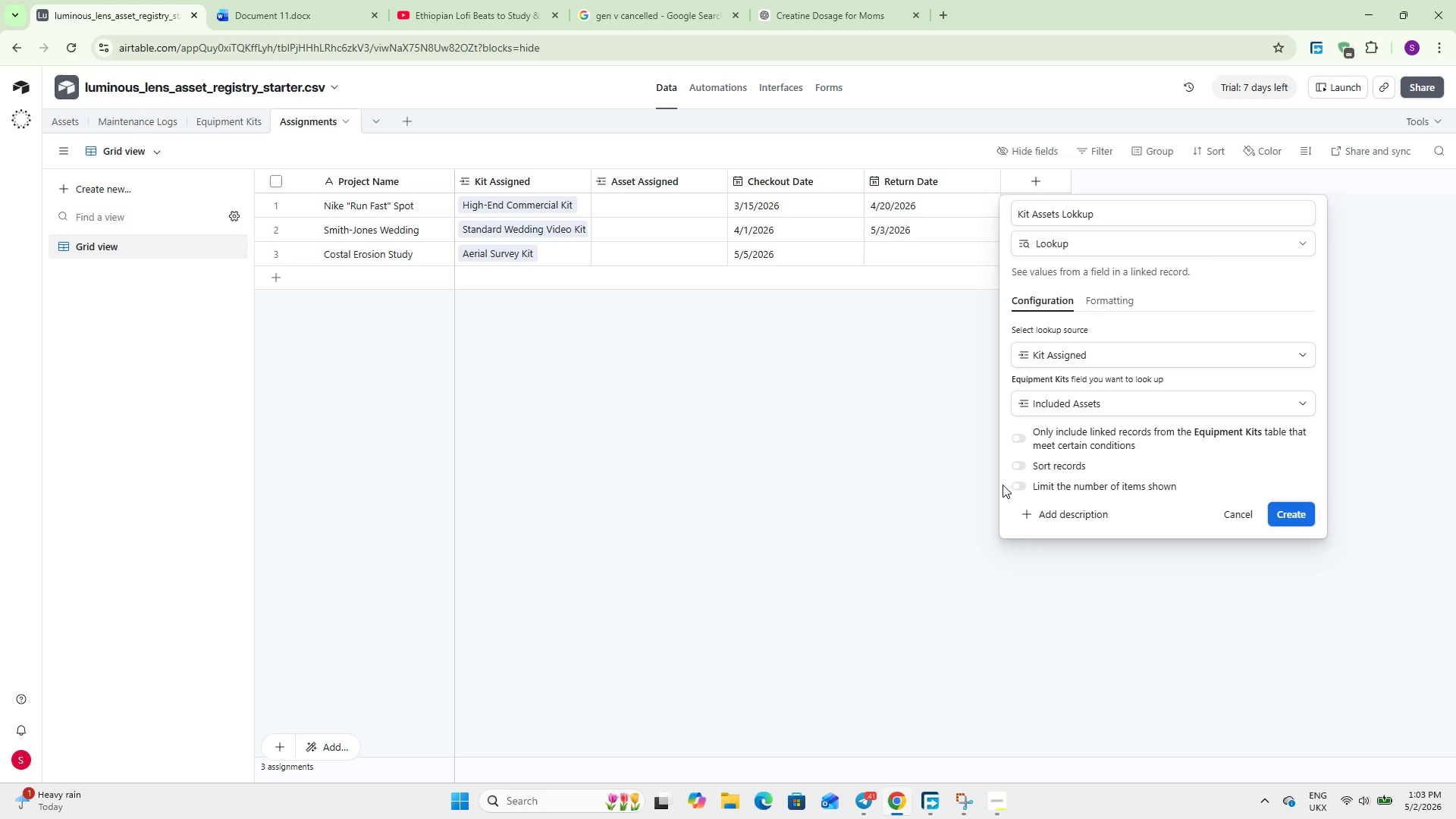 
left_click([1307, 516])
 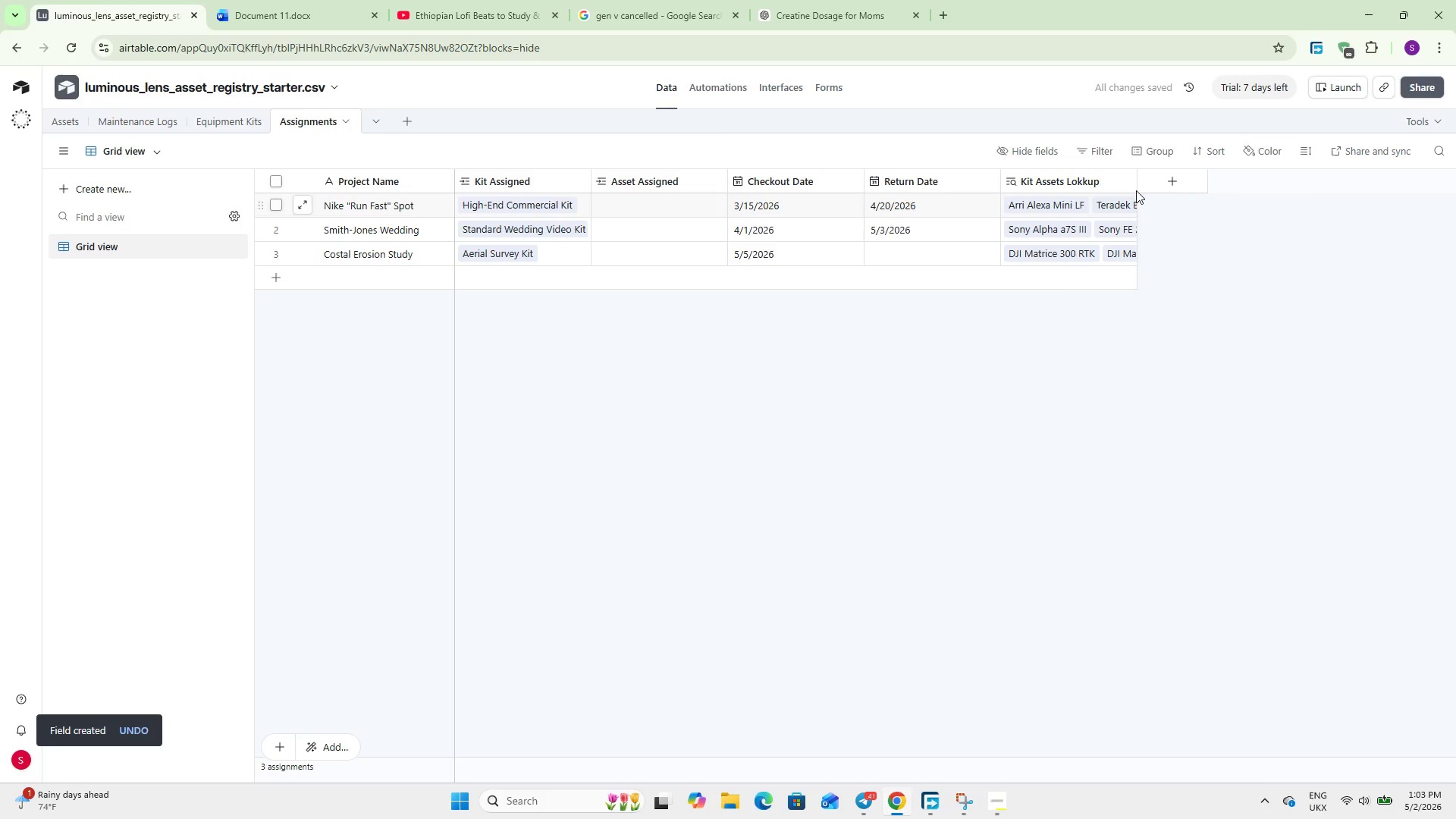 
left_click_drag(start_coordinate=[1136, 182], to_coordinate=[1190, 203])
 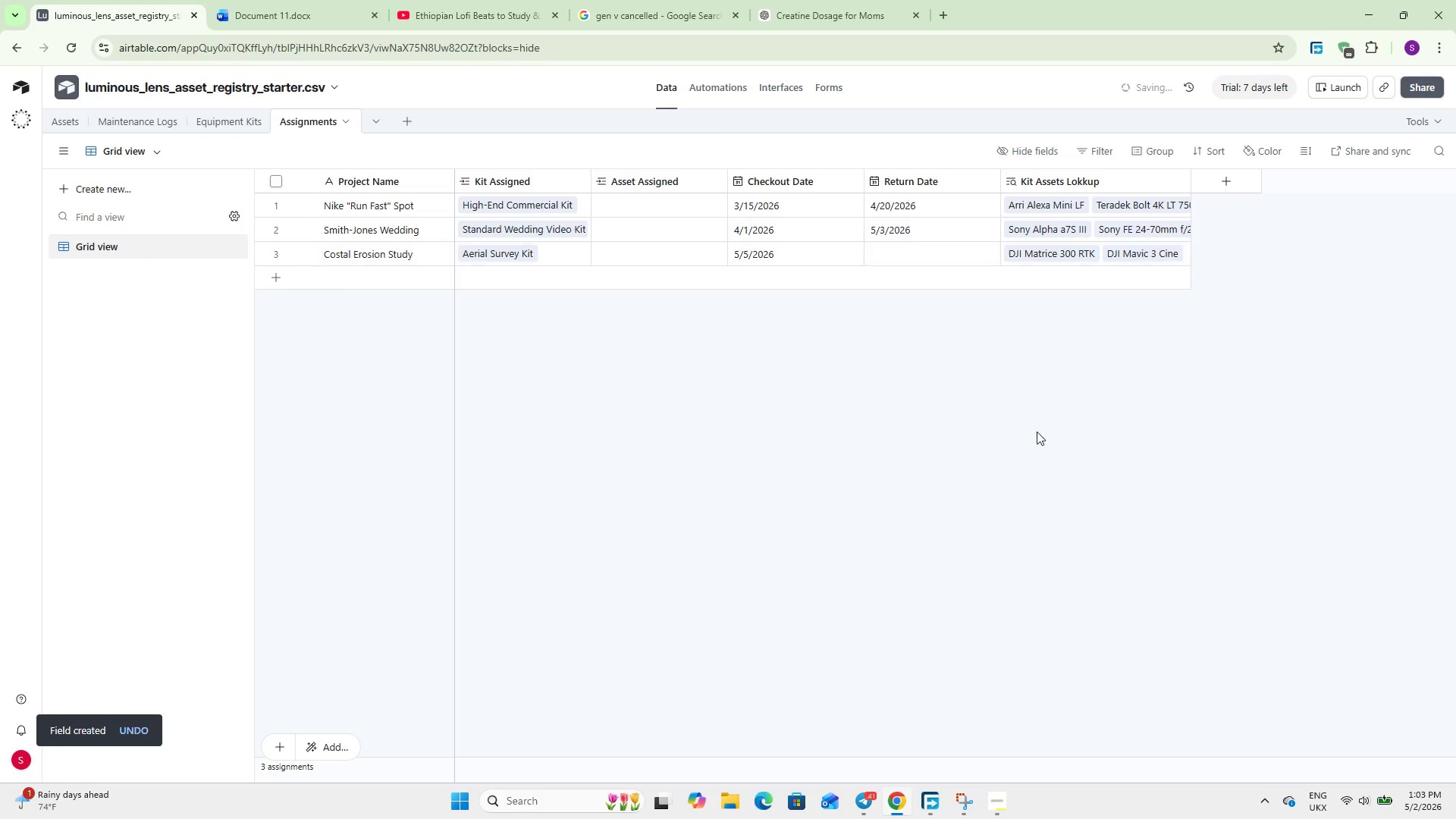 
left_click([1037, 431])
 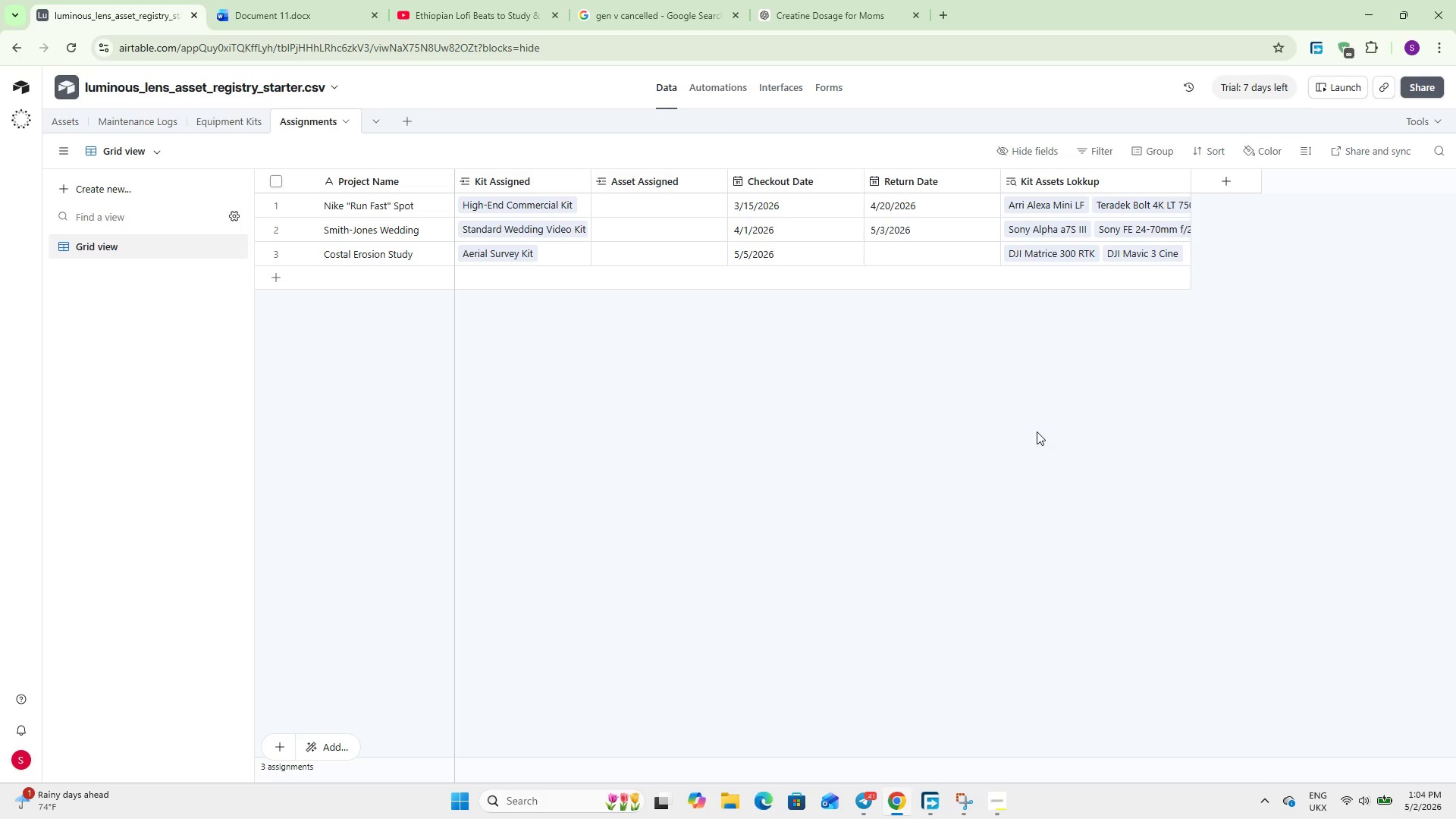 
wait(24.59)
 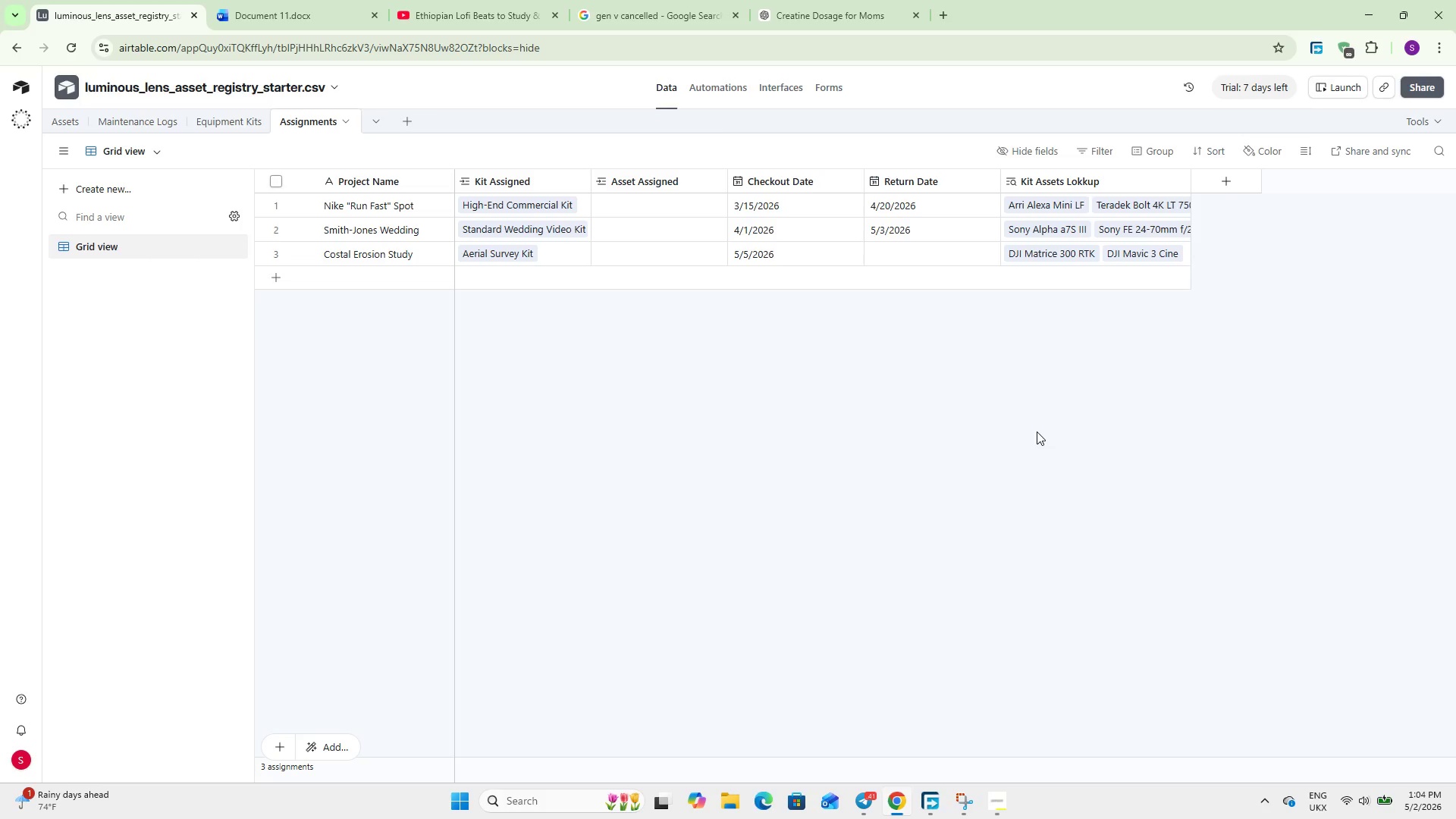 
left_click([699, 98])
 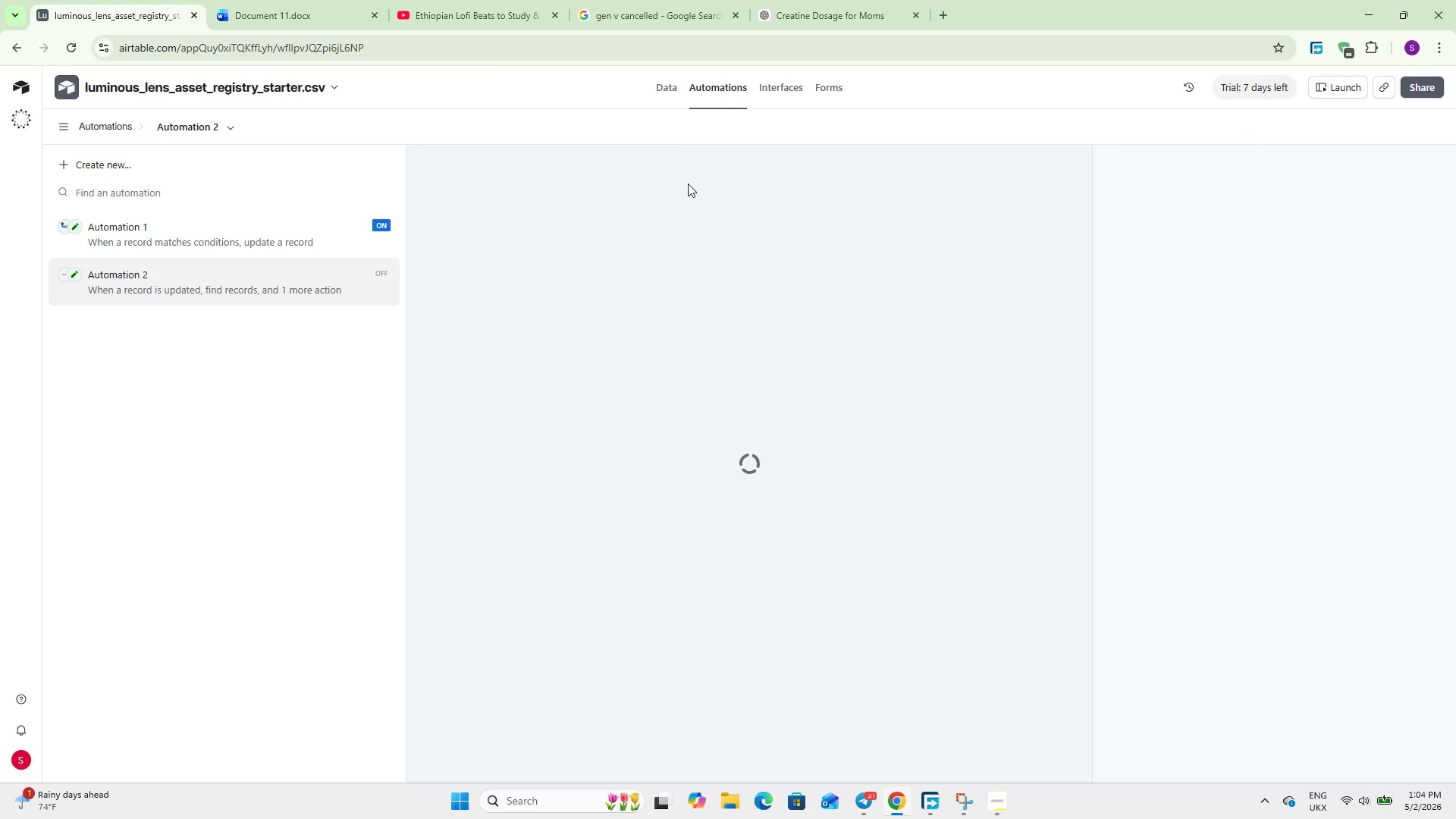 
mouse_move([597, 256])
 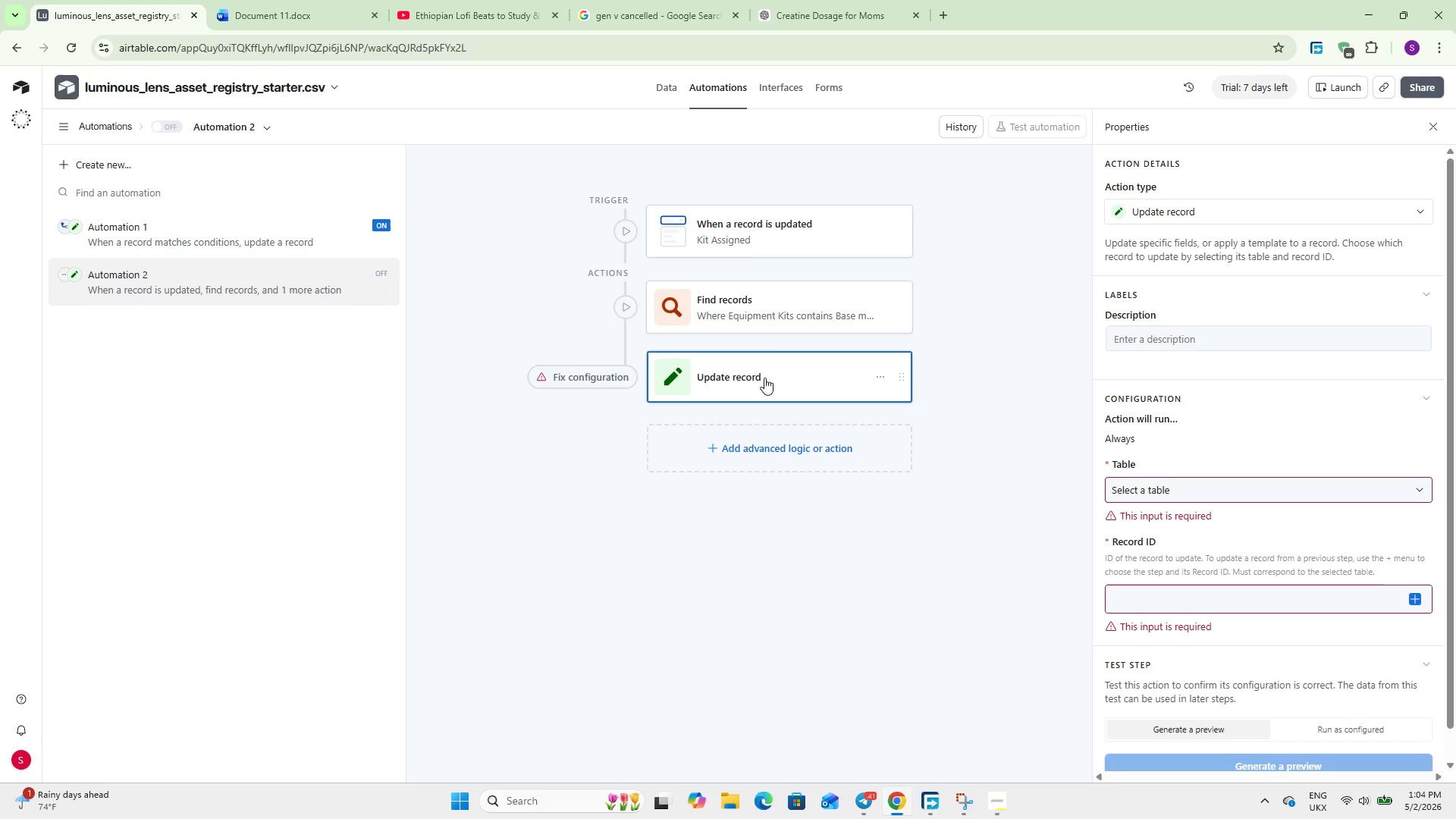 
left_click([1432, 127])
 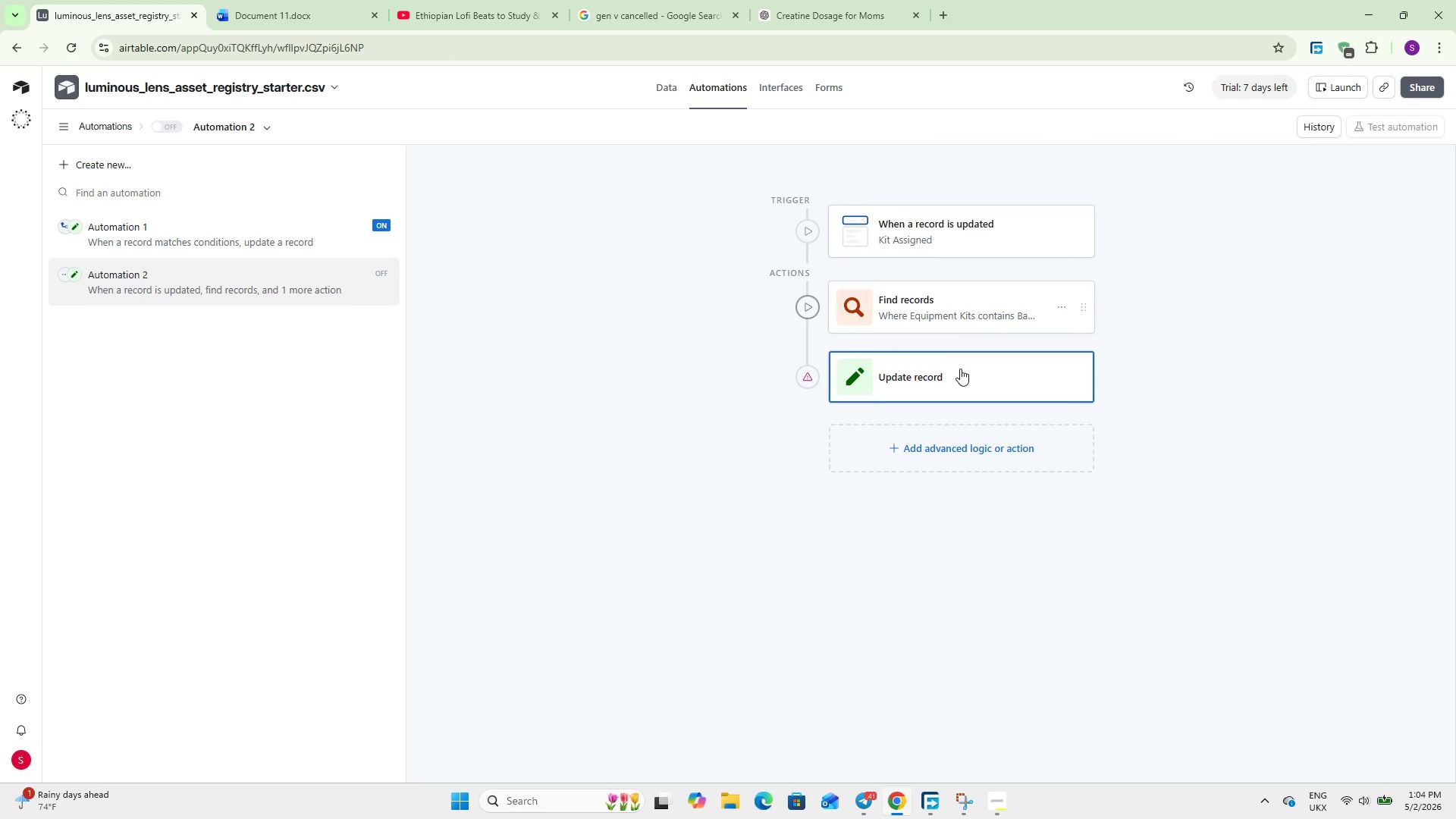 
right_click([951, 366])
 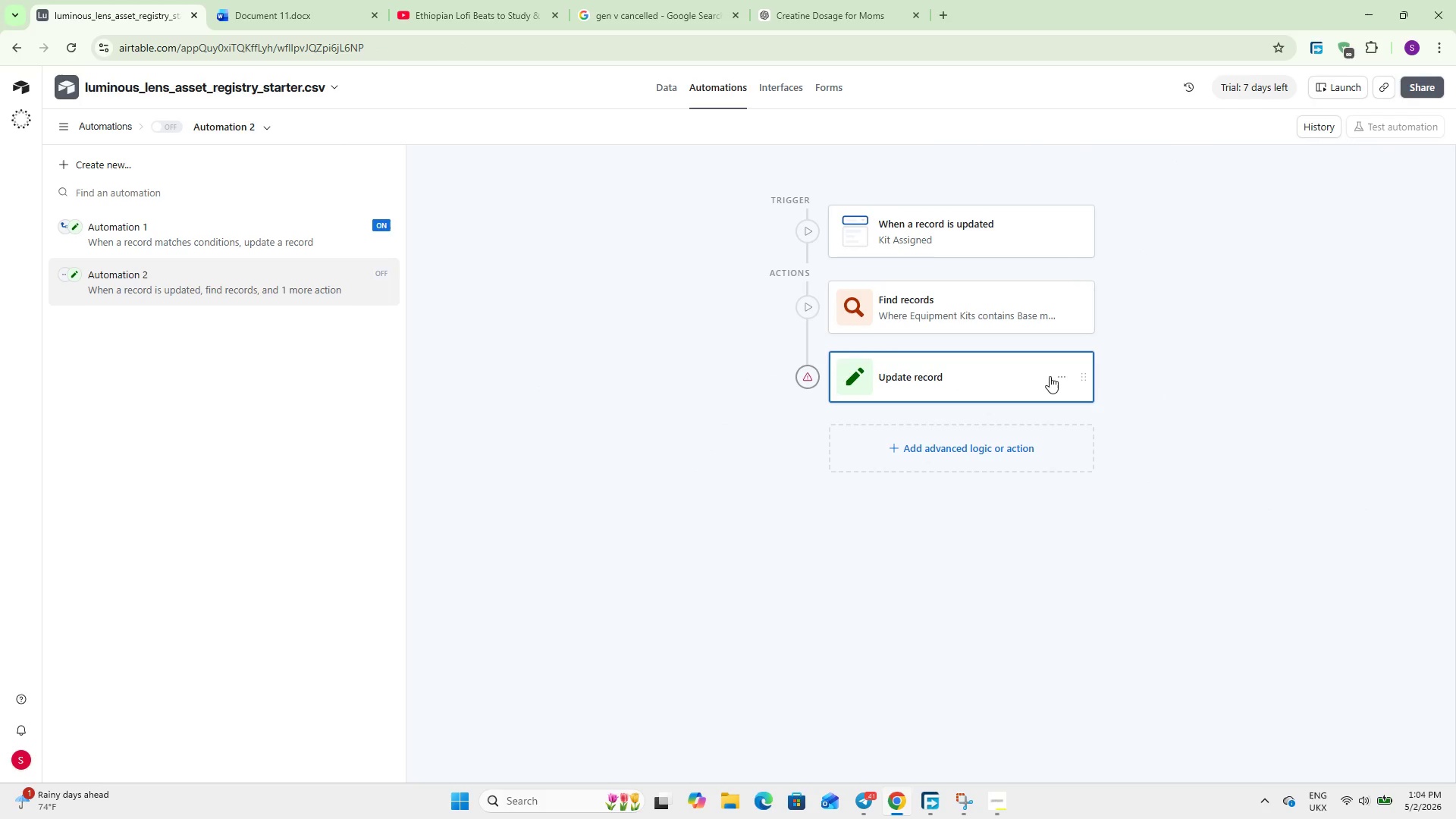 
left_click([1059, 374])
 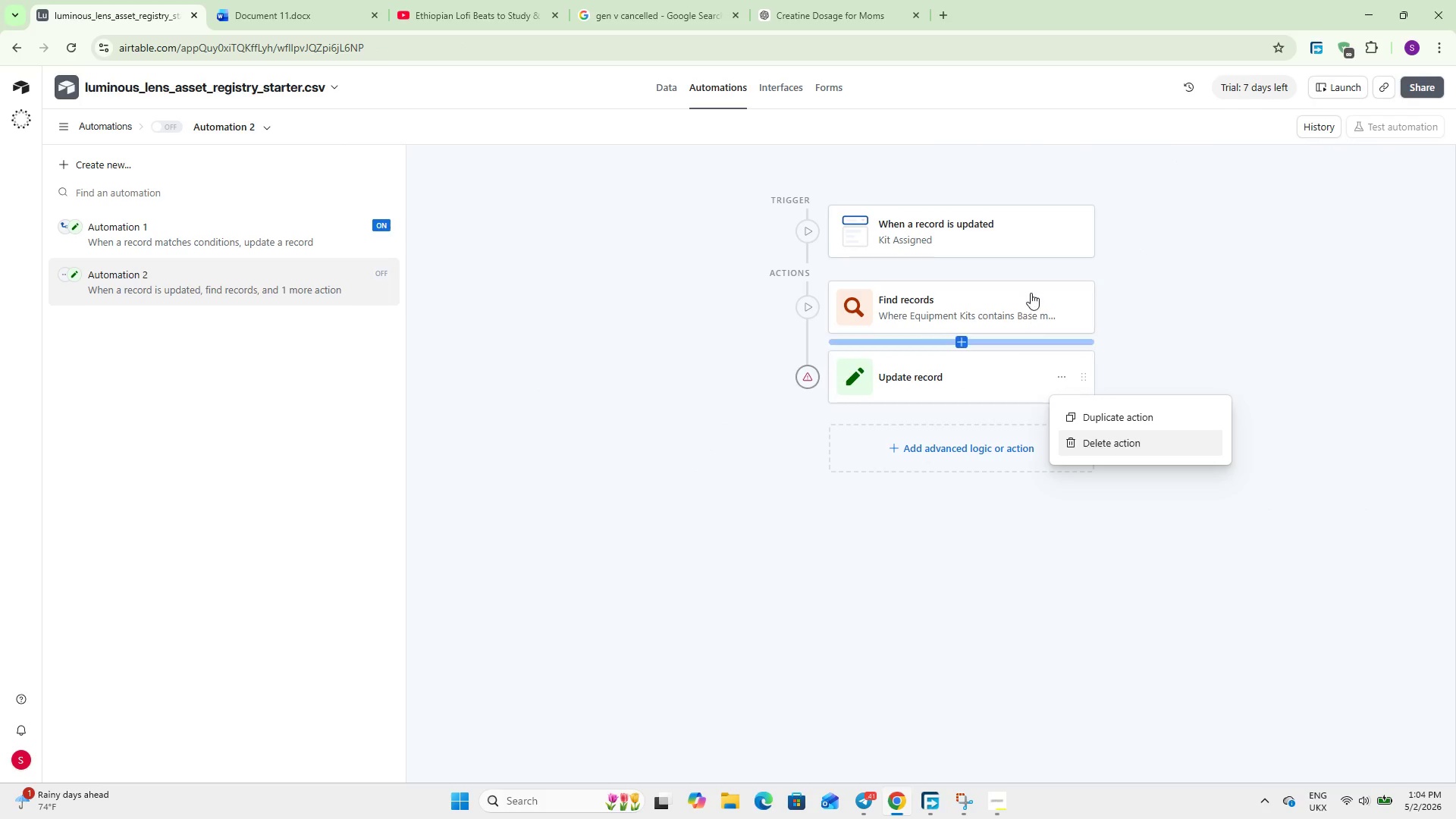 
left_click([1048, 309])
 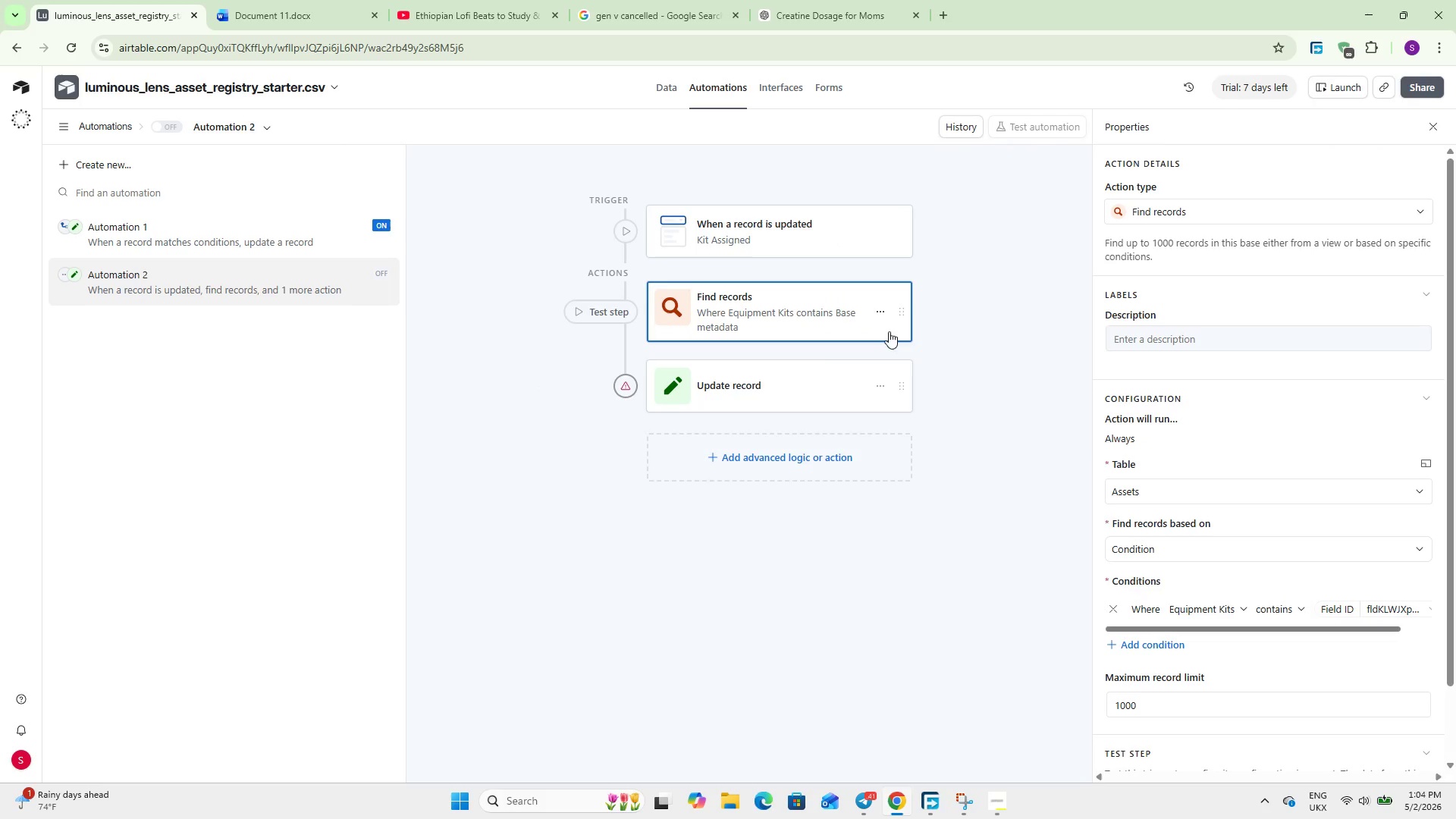 
left_click([879, 379])
 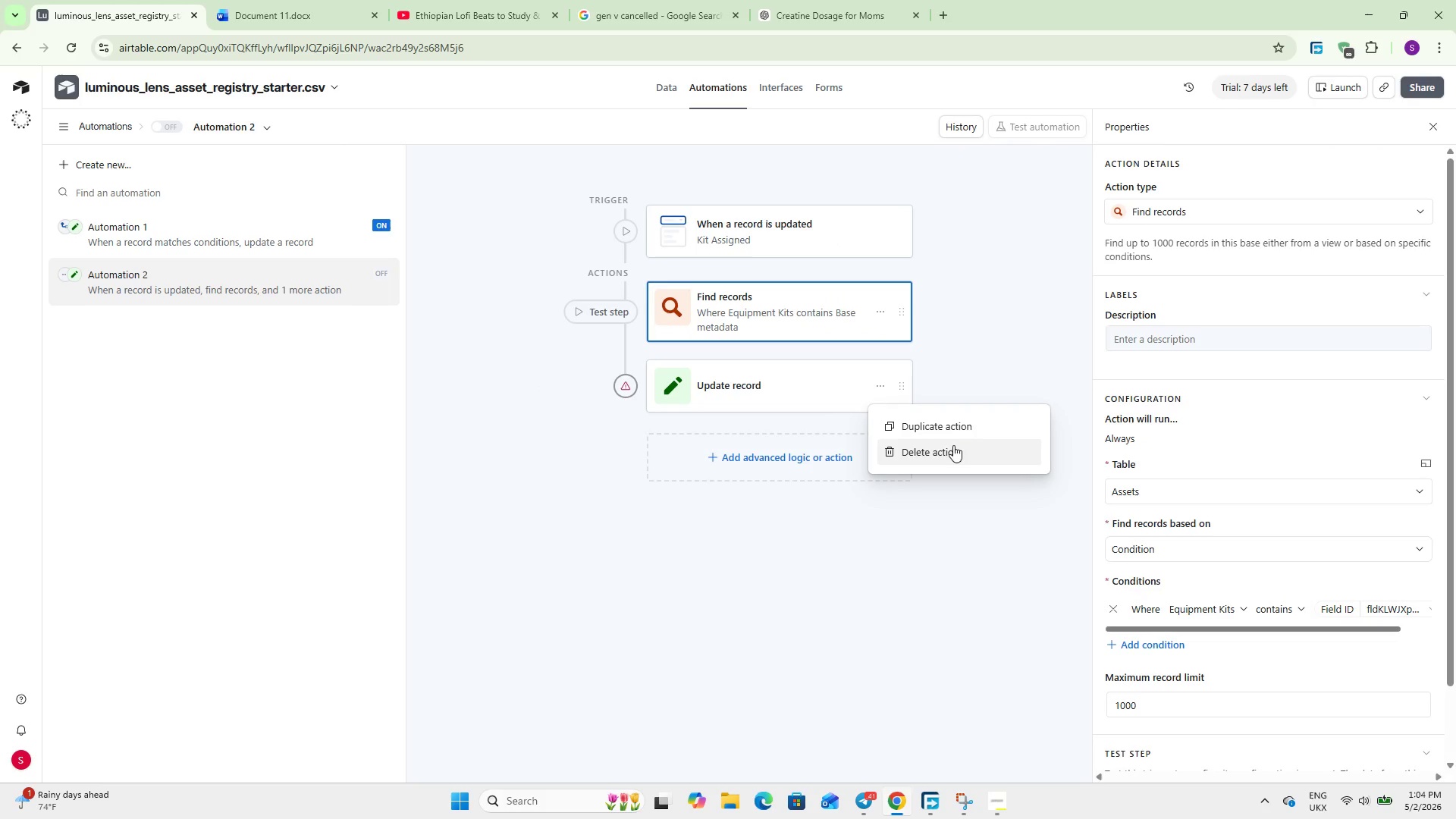 
left_click([950, 452])
 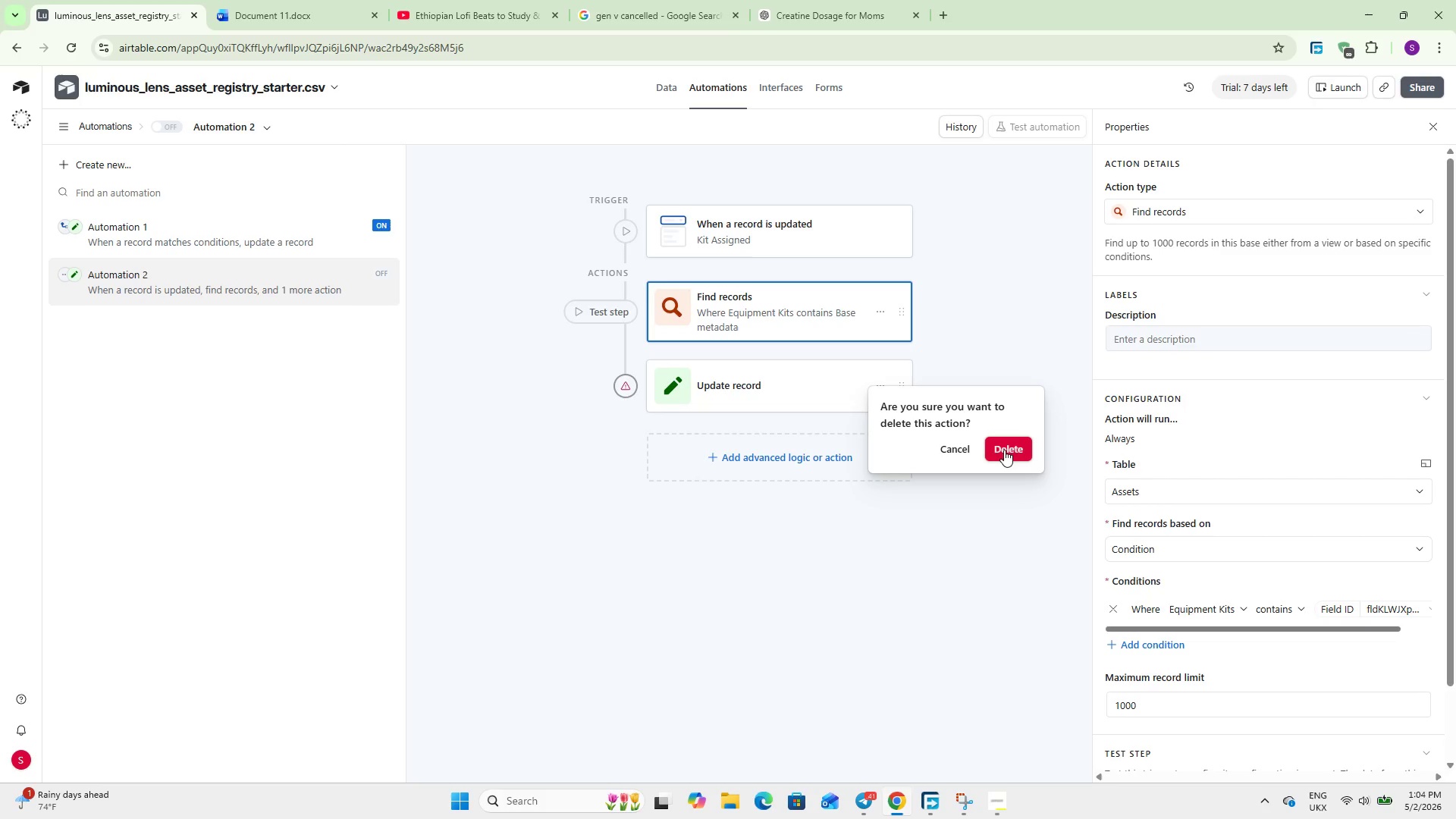 
left_click_drag(start_coordinate=[1003, 450], to_coordinate=[999, 446])
 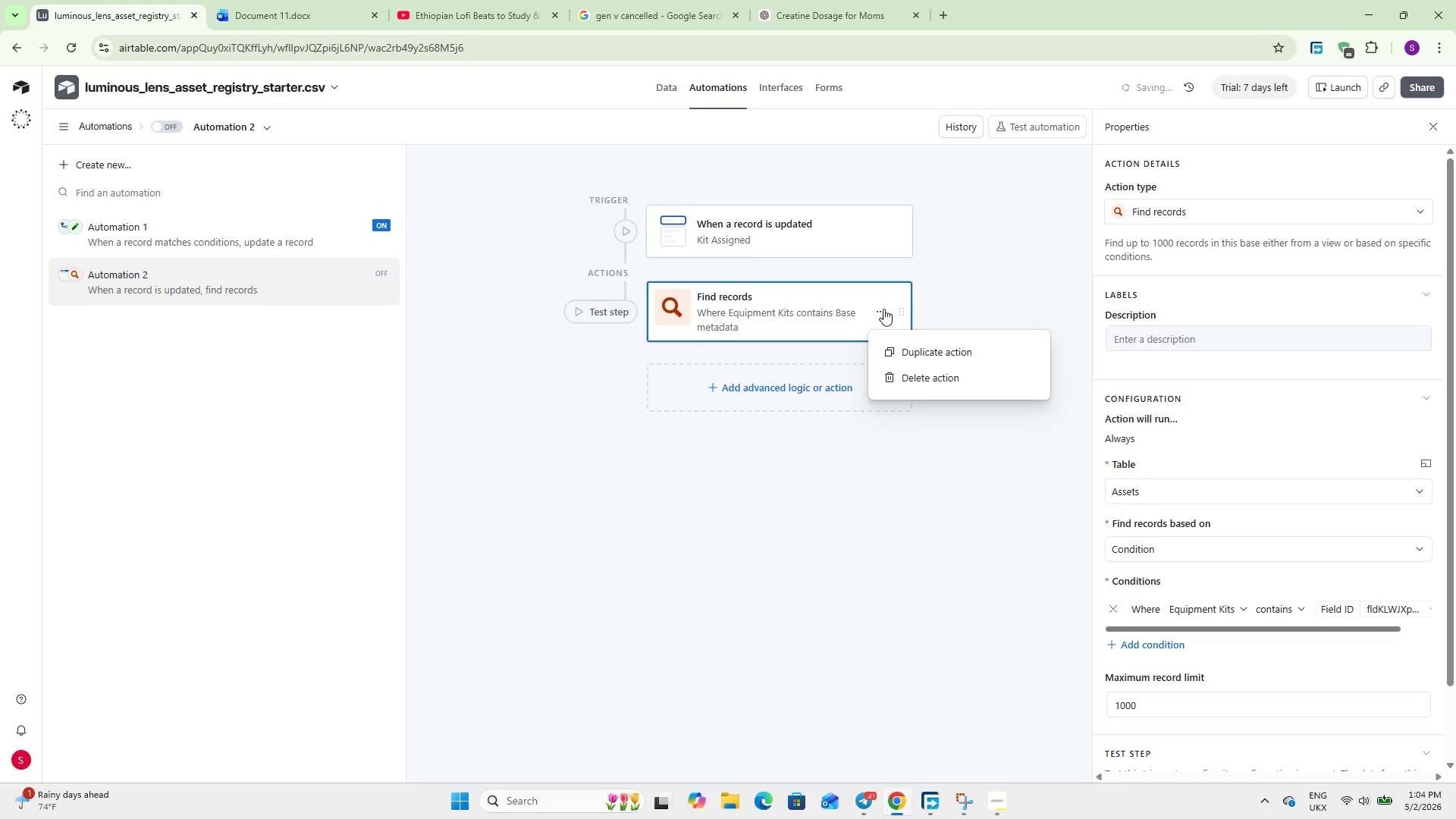 
left_click_drag(start_coordinate=[902, 364], to_coordinate=[905, 377])
 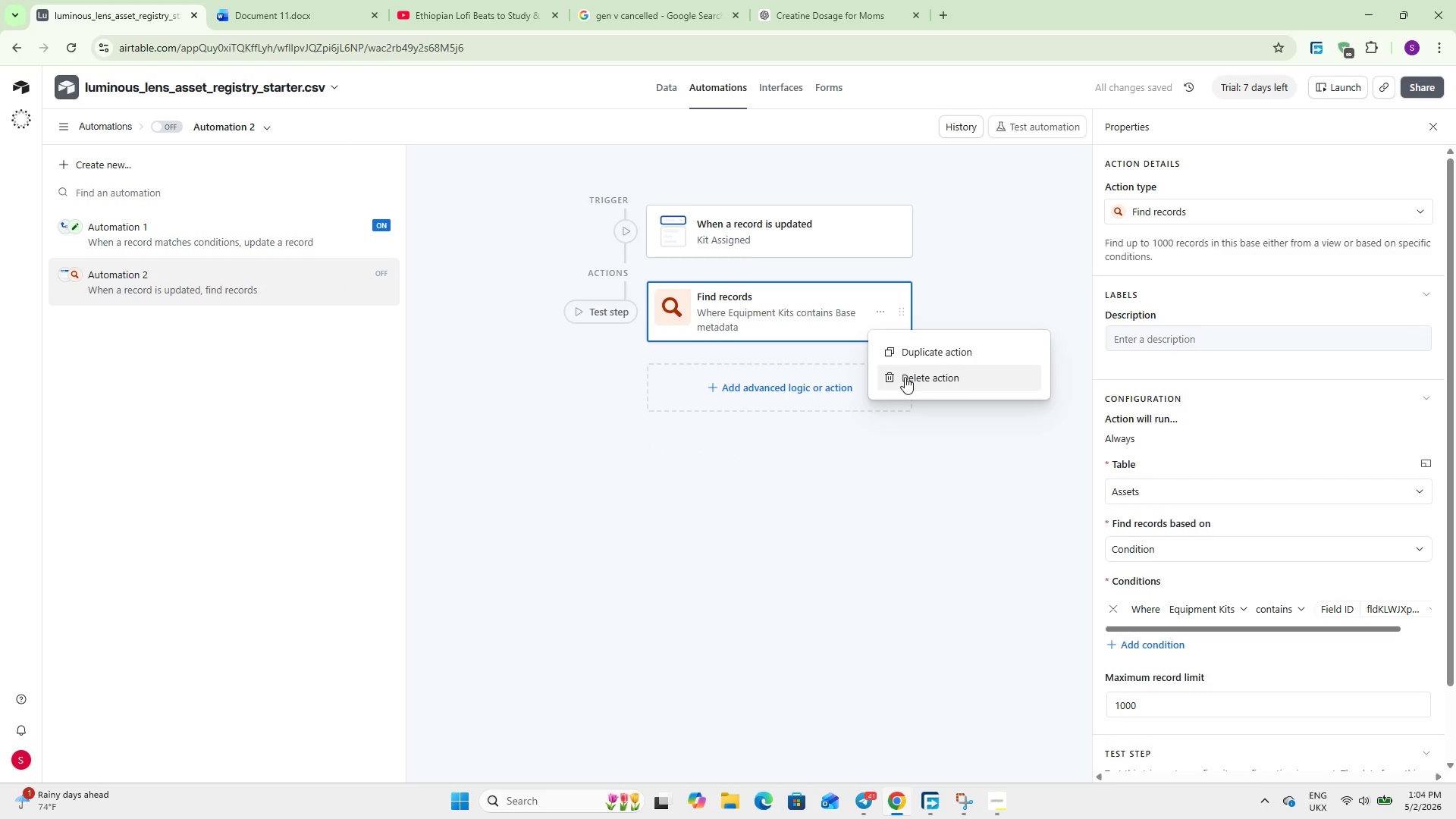 
left_click([905, 377])
 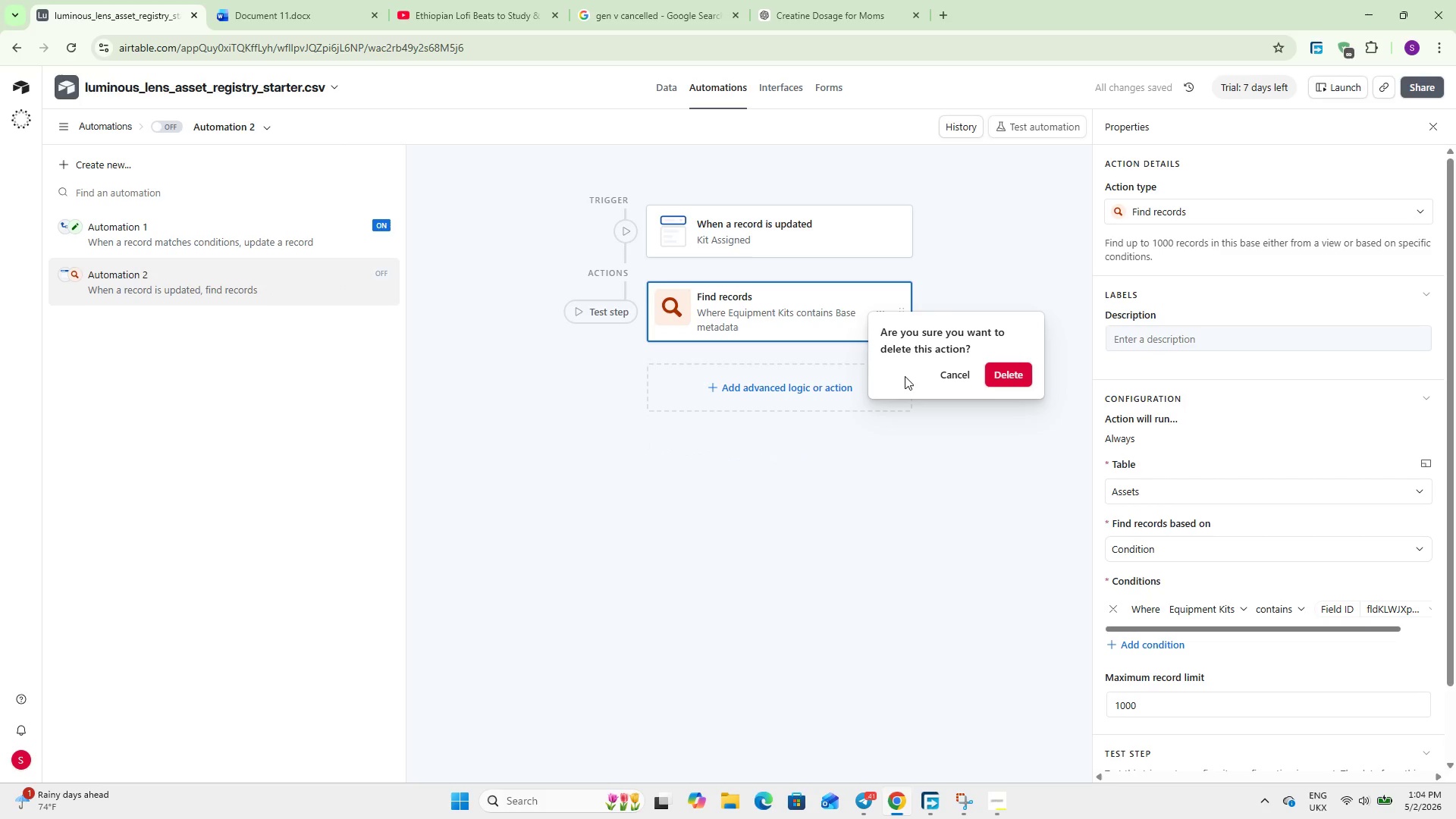 
left_click([991, 375])
 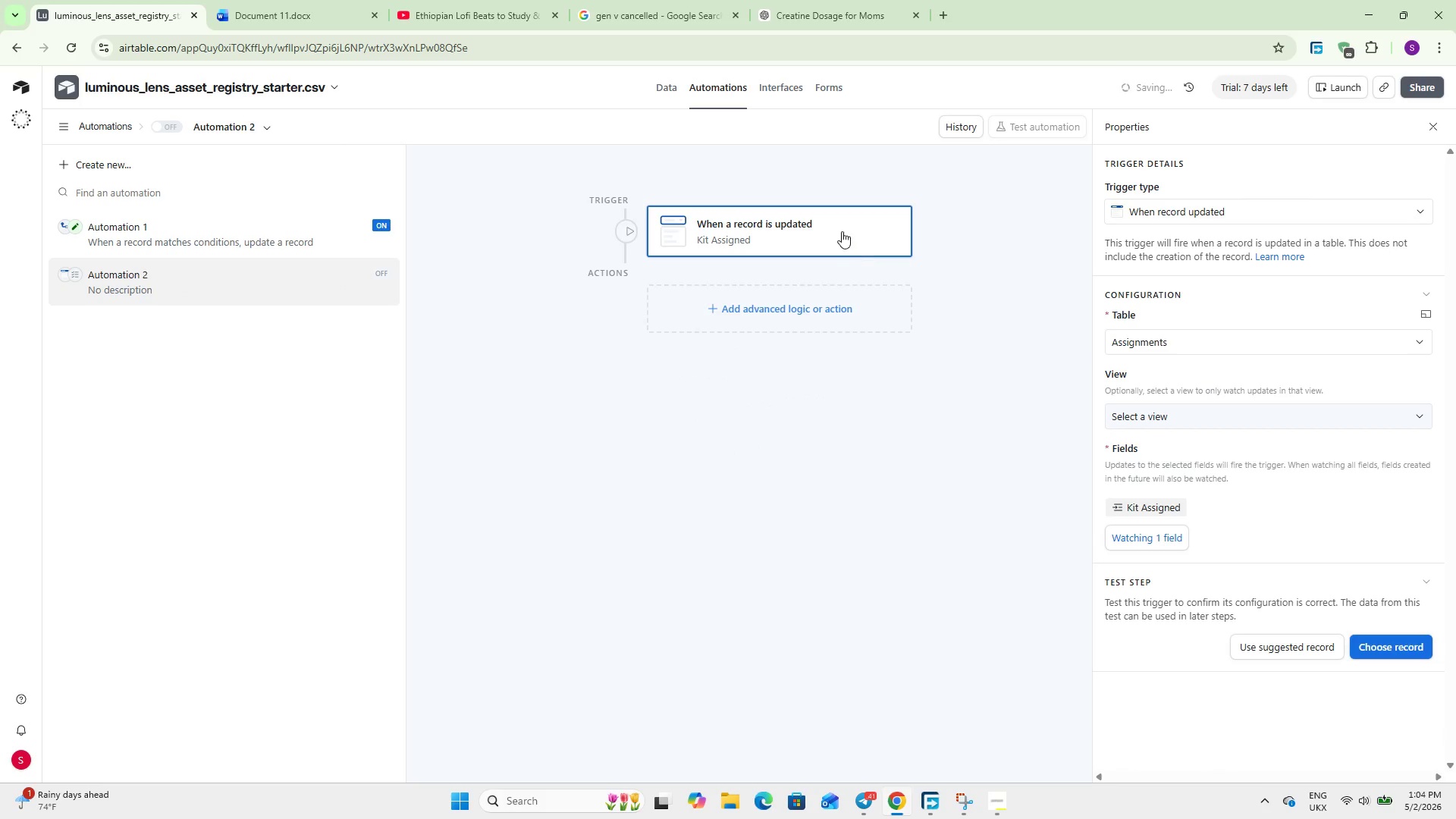 
left_click([842, 231])
 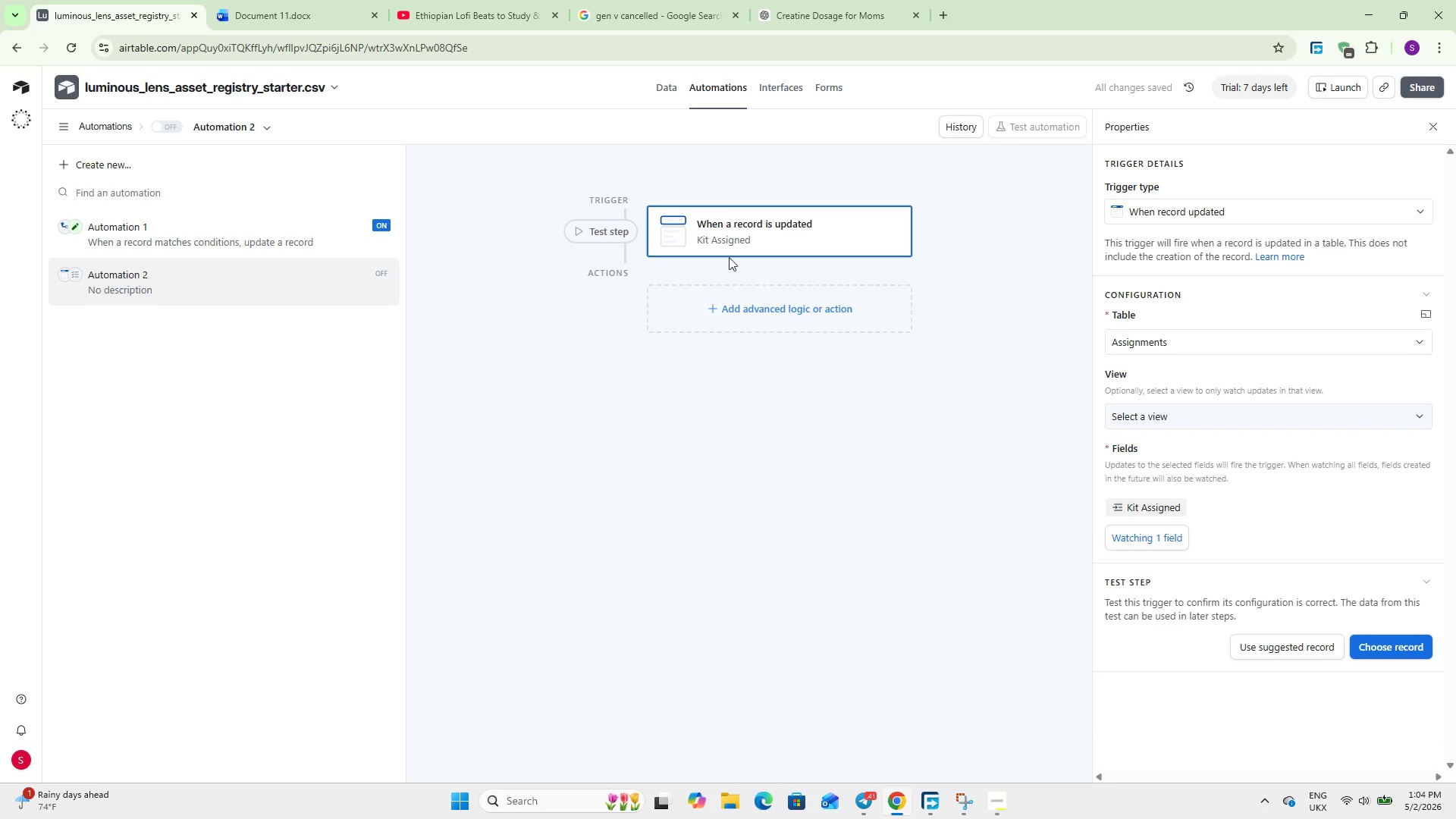 
double_click([691, 218])
 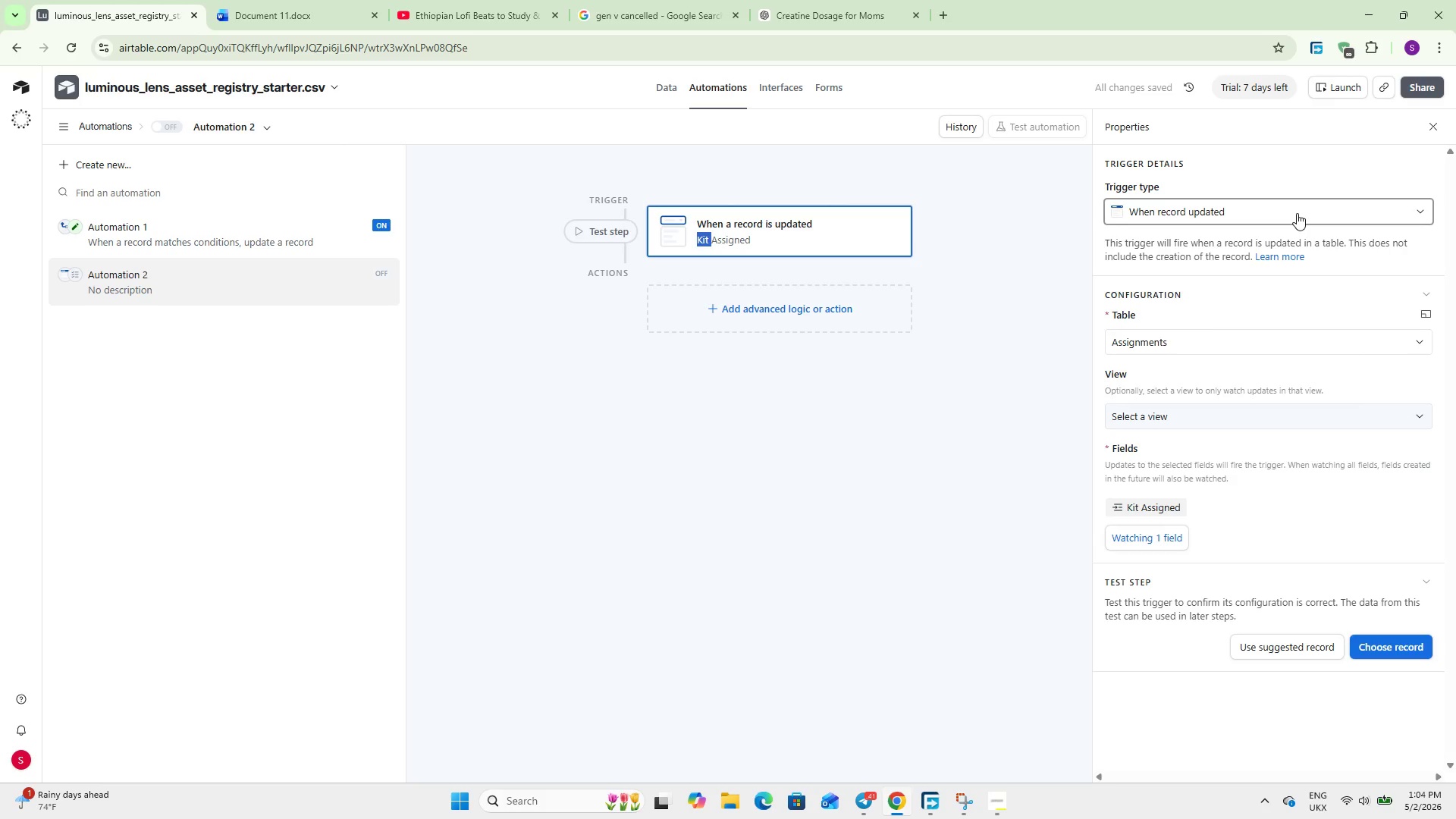 
left_click([1297, 213])
 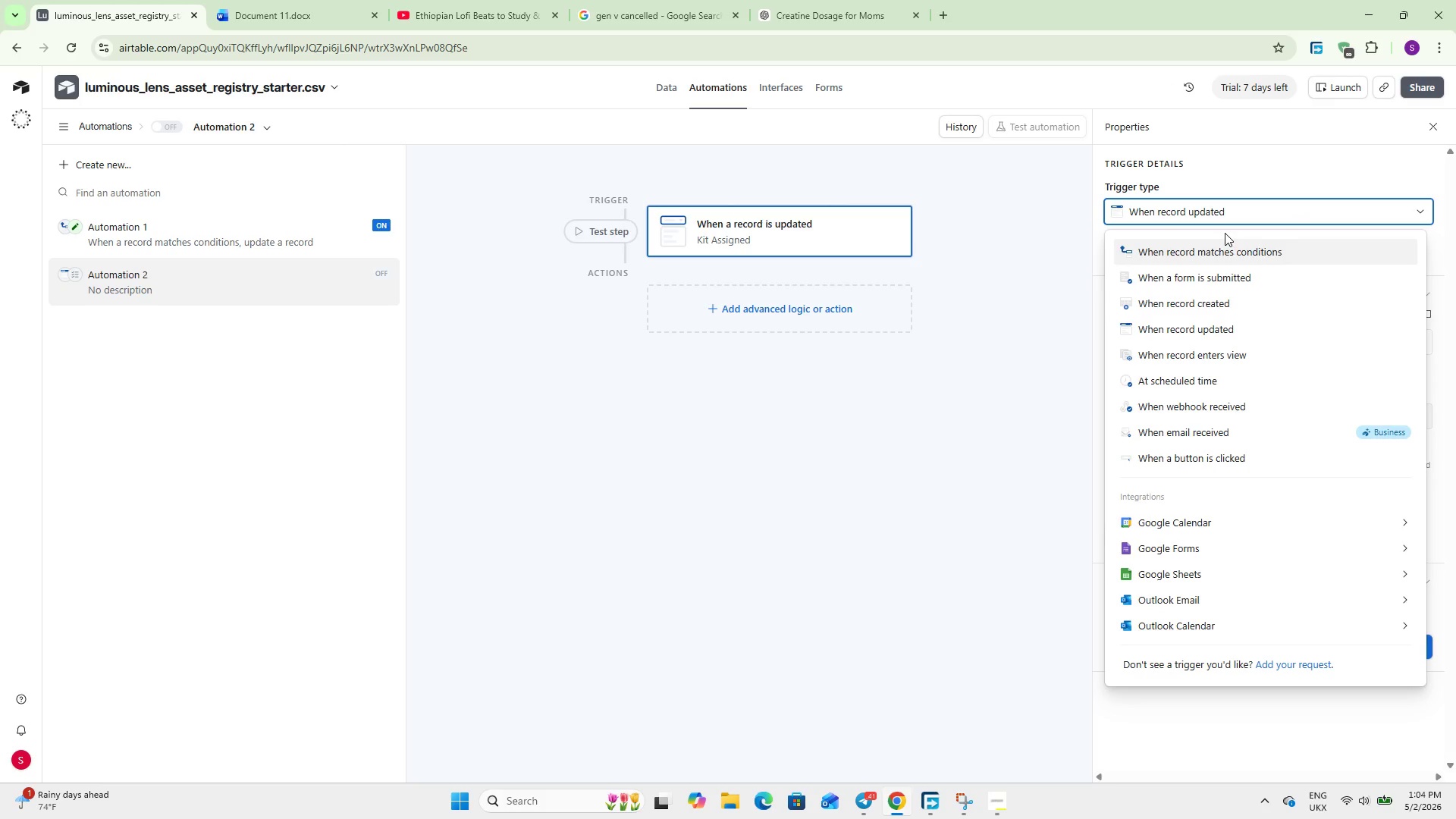 
left_click([1216, 249])
 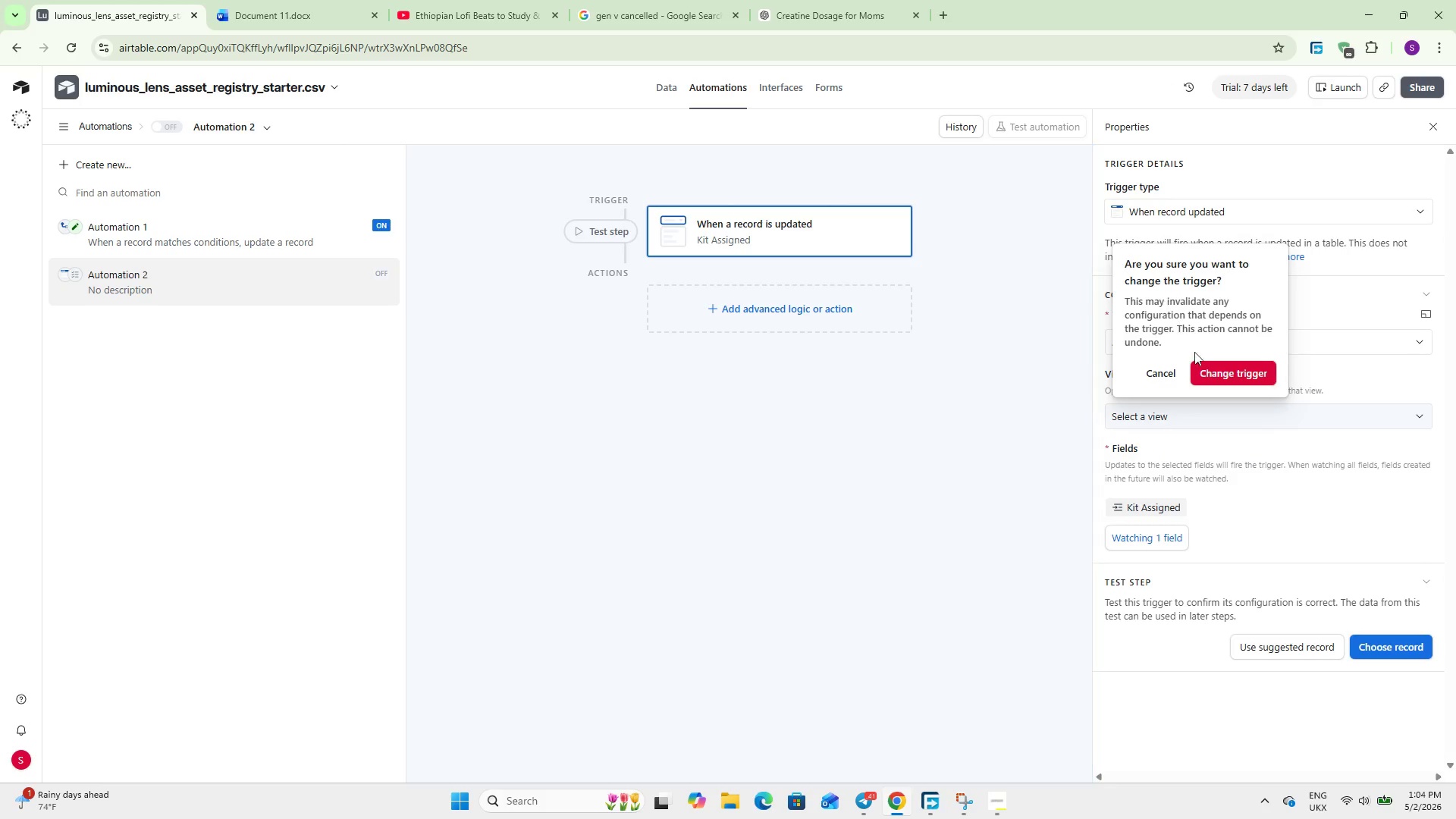 
left_click([1208, 375])
 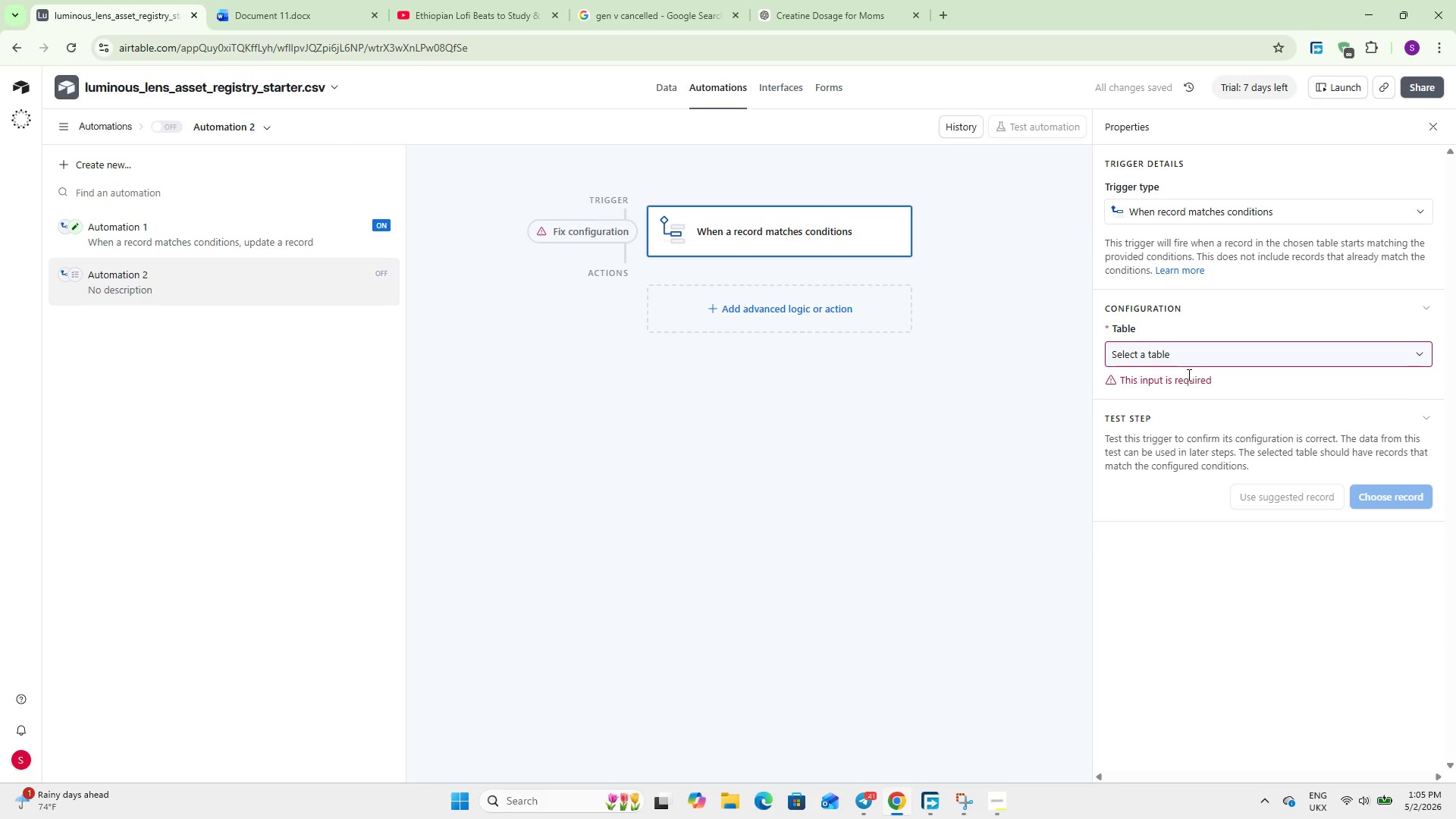 
double_click([1271, 359])
 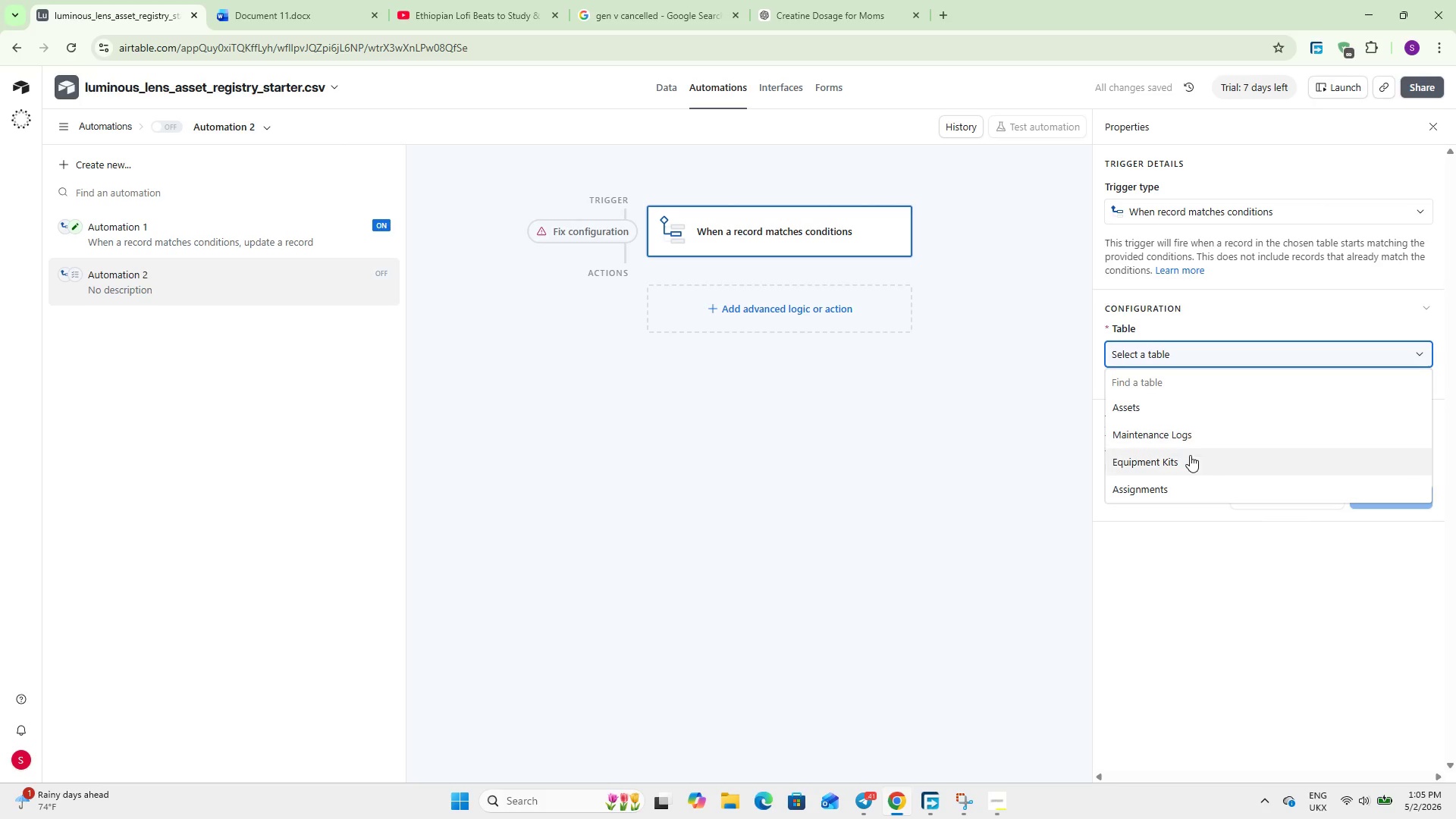 
left_click([1182, 487])
 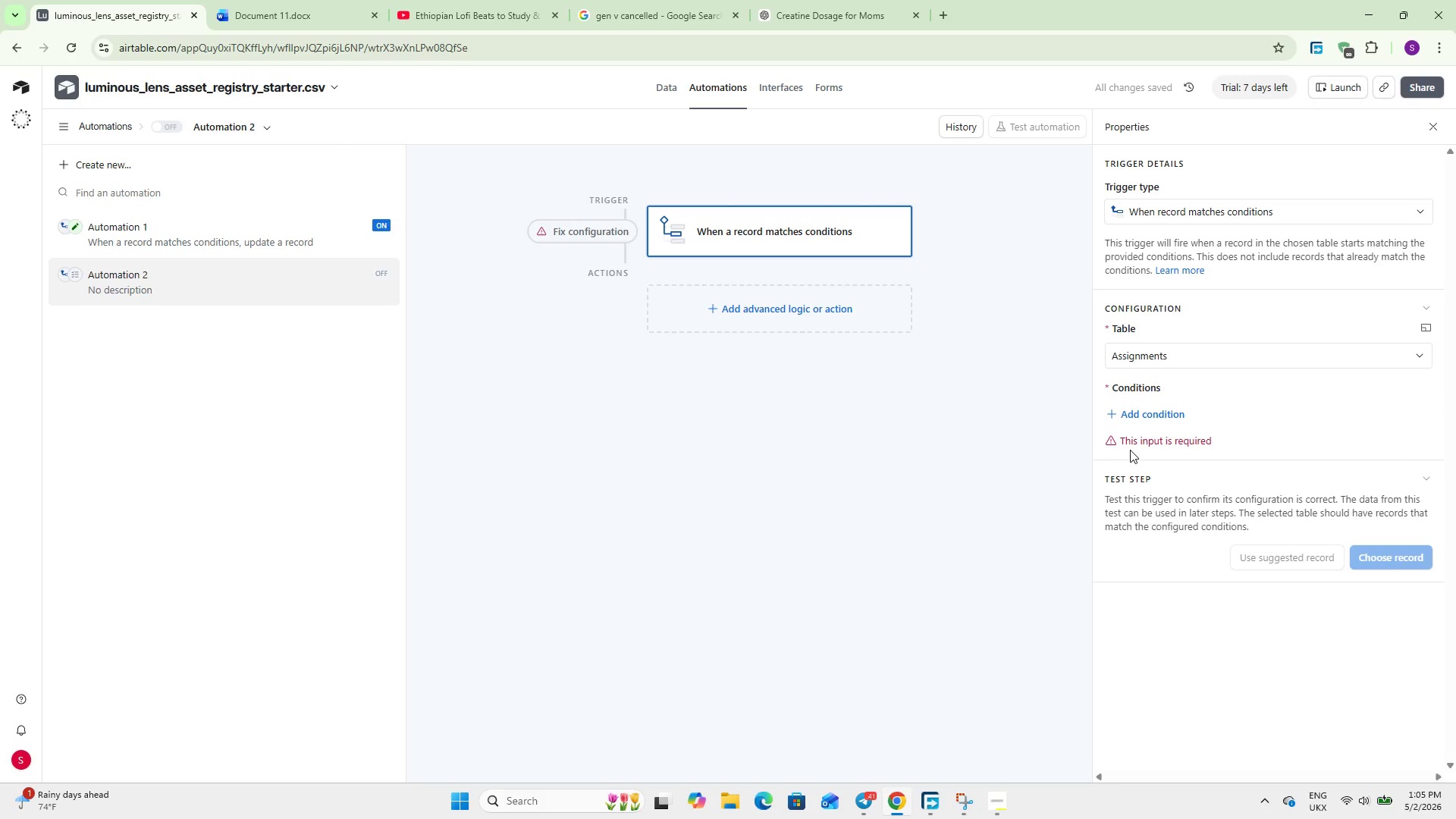 
wait(8.28)
 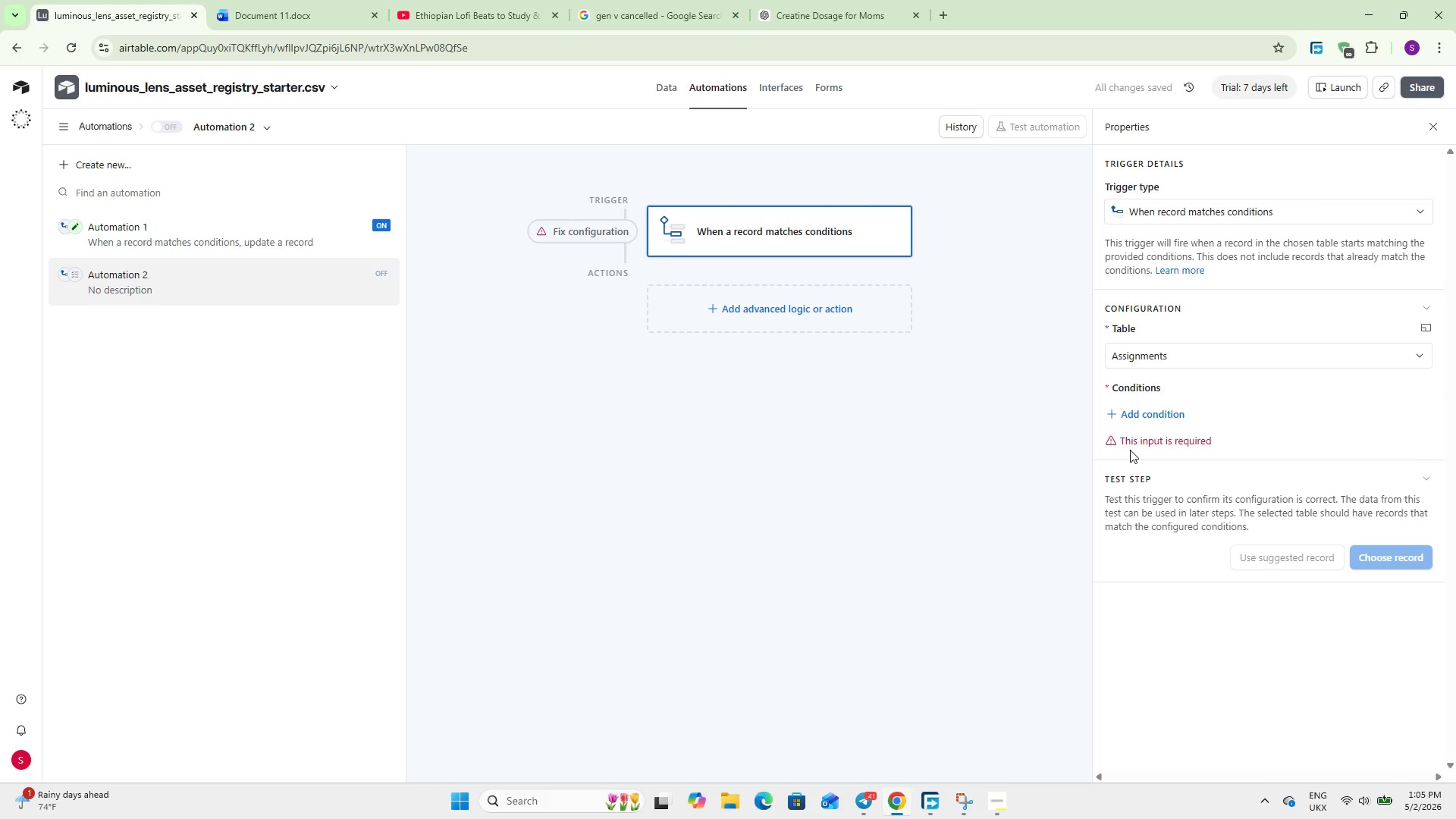 
left_click([1161, 404])
 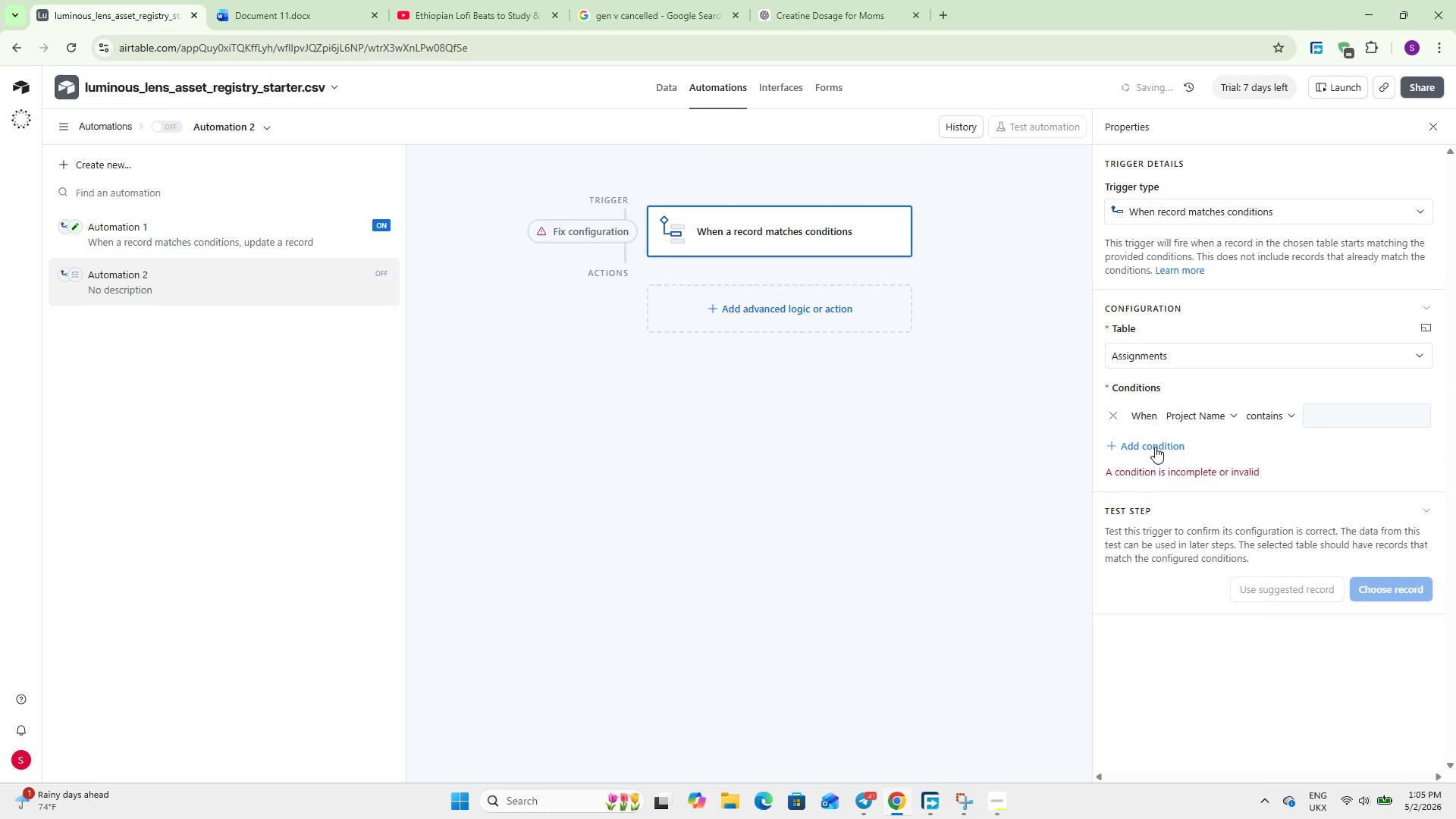 
mouse_move([1213, 447])
 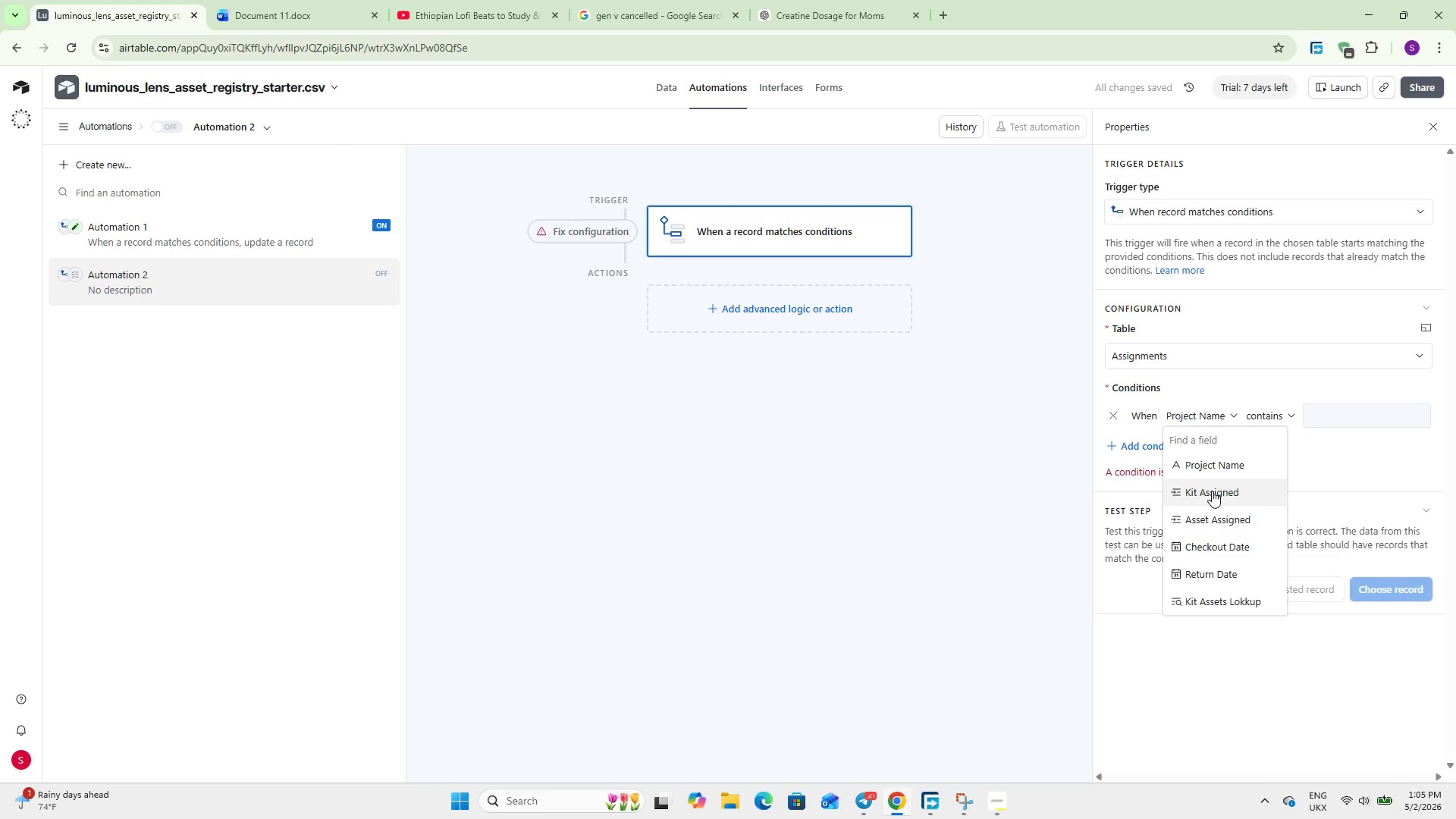 
left_click([1212, 491])
 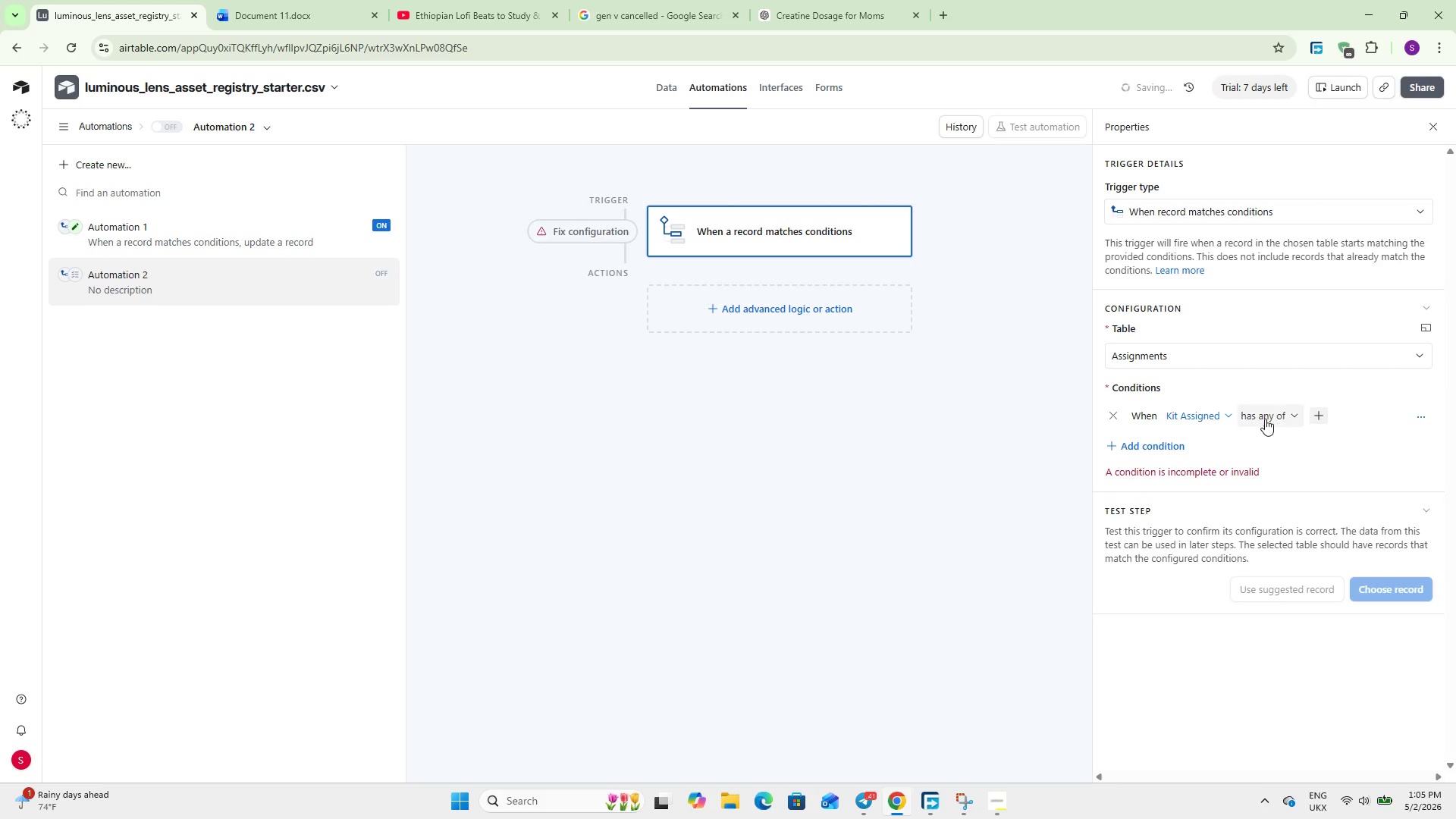 
left_click([1263, 417])
 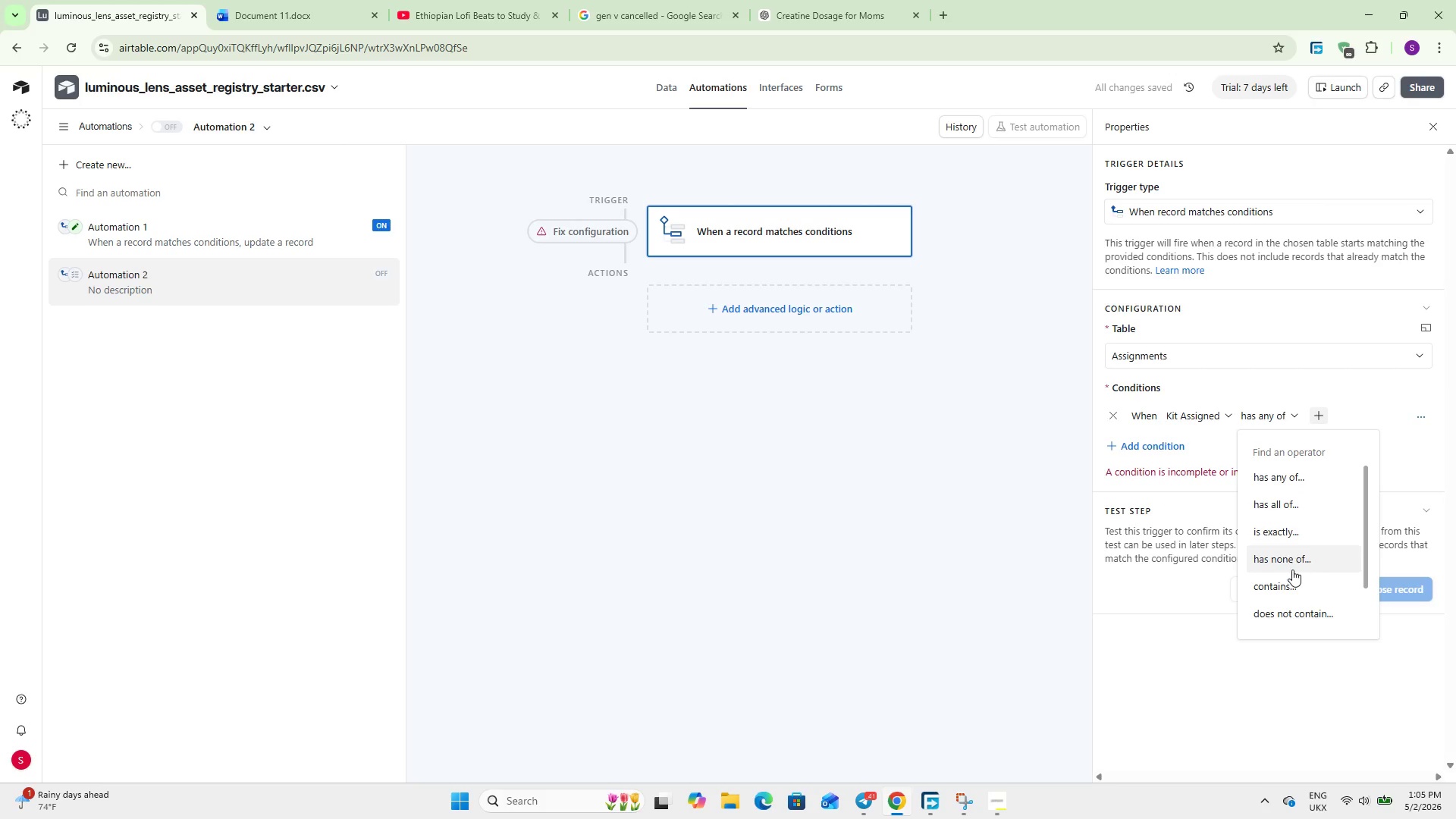 
scroll: coordinate [1291, 570], scroll_direction: down, amount: 7.0
 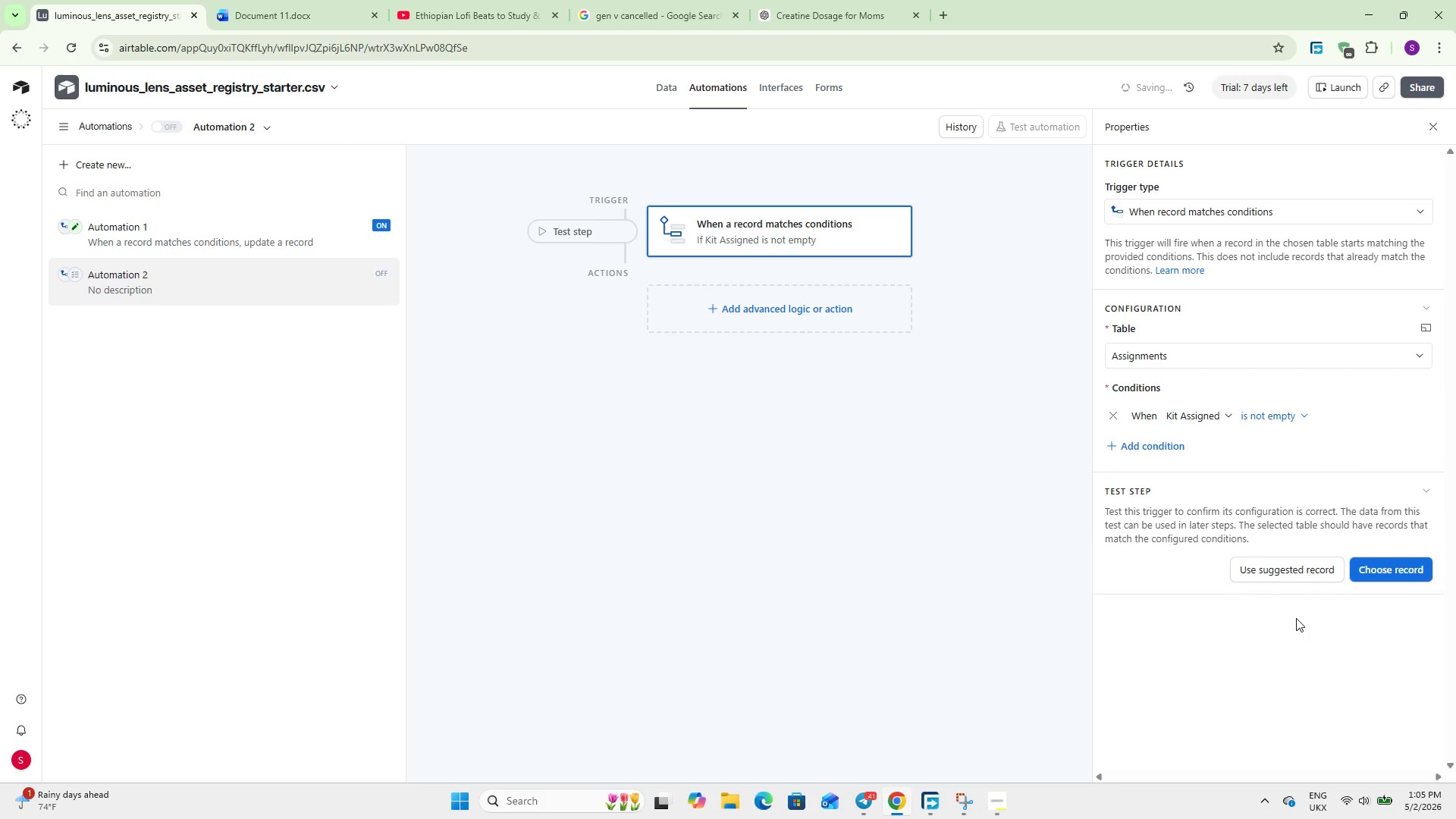 
left_click([969, 496])
 